 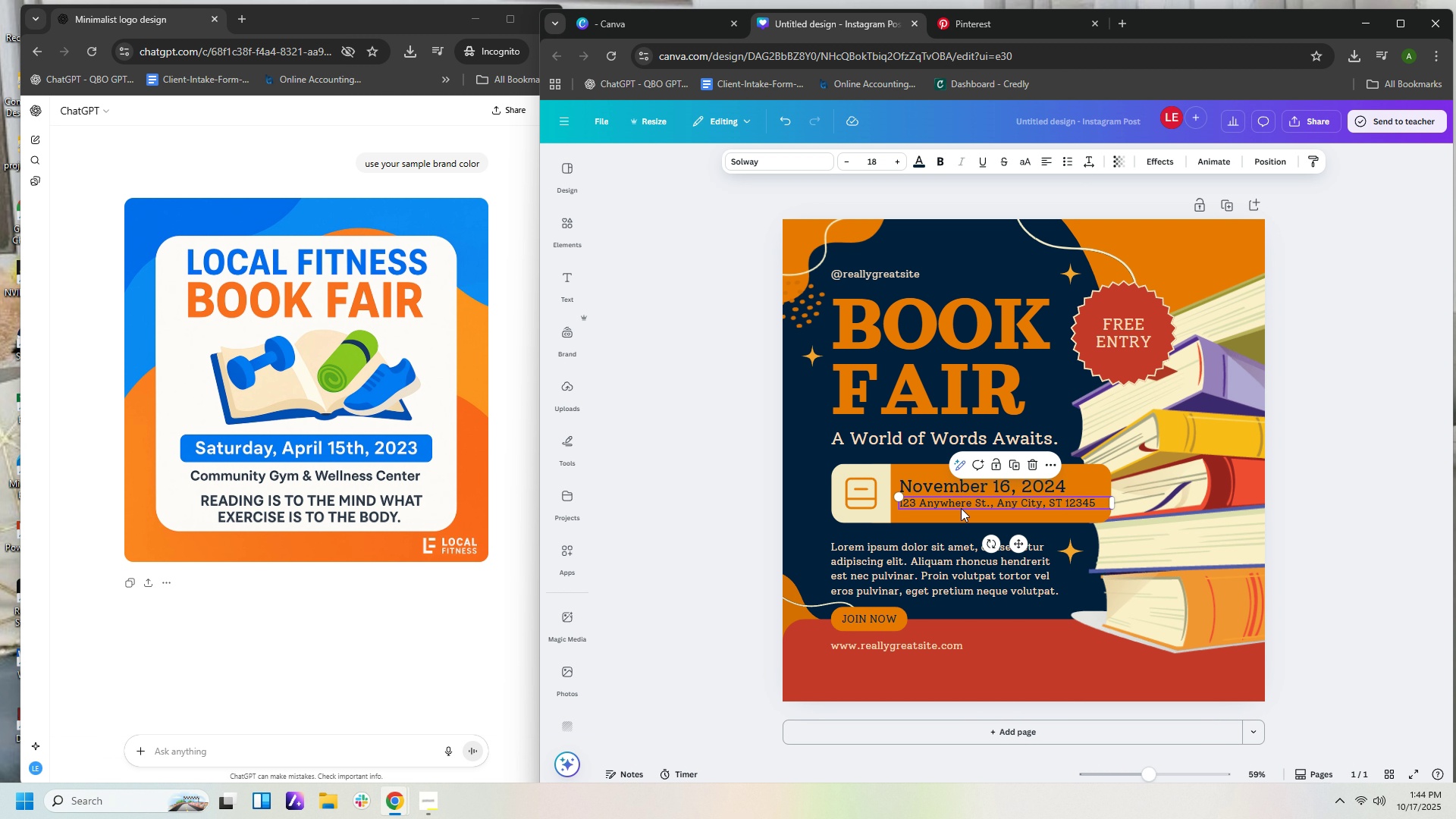 
double_click([961, 507])
 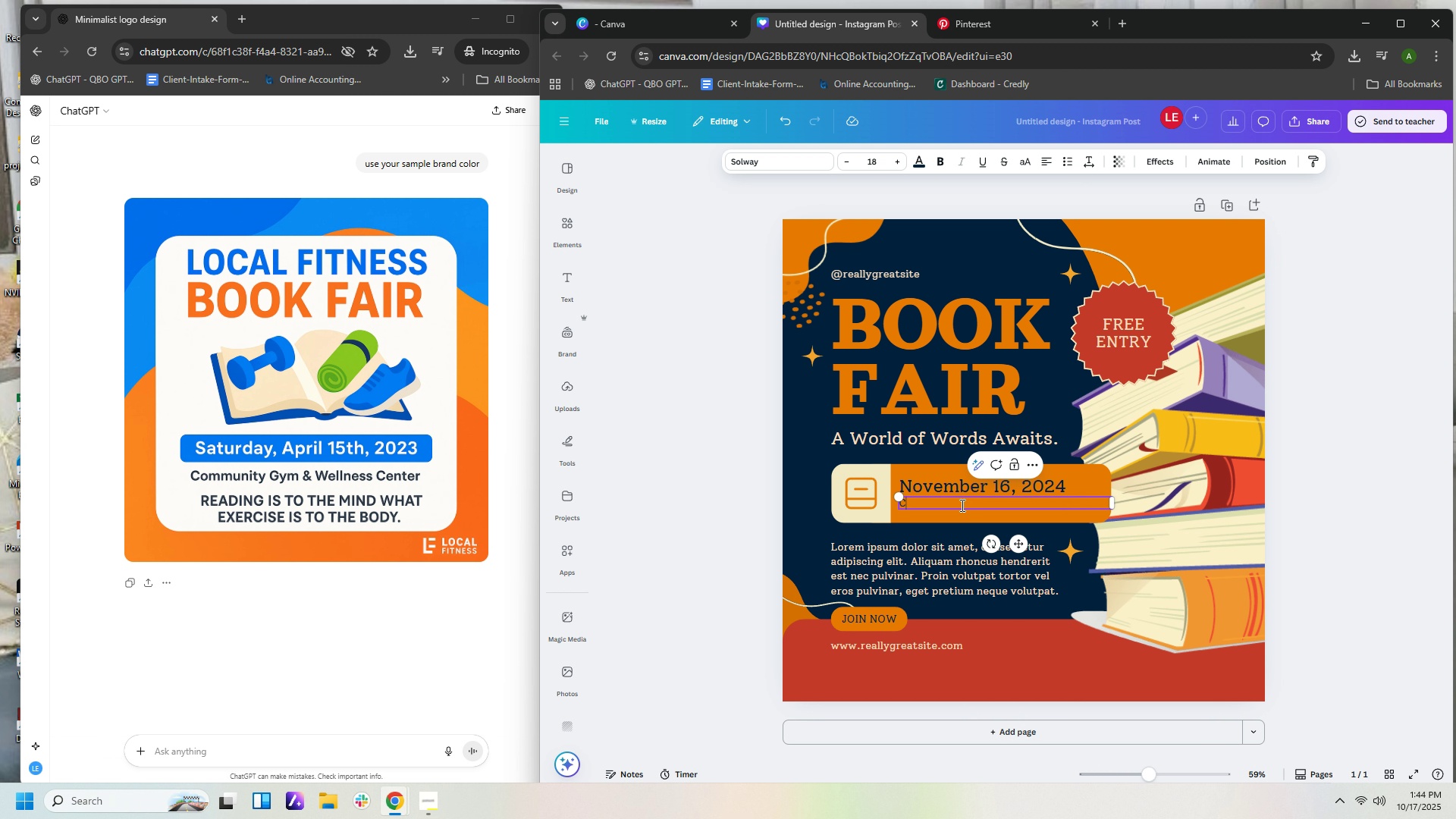 
type(Community Gym & Wekk)
key(Backspace)
key(Backspace)
type(llness Center)
 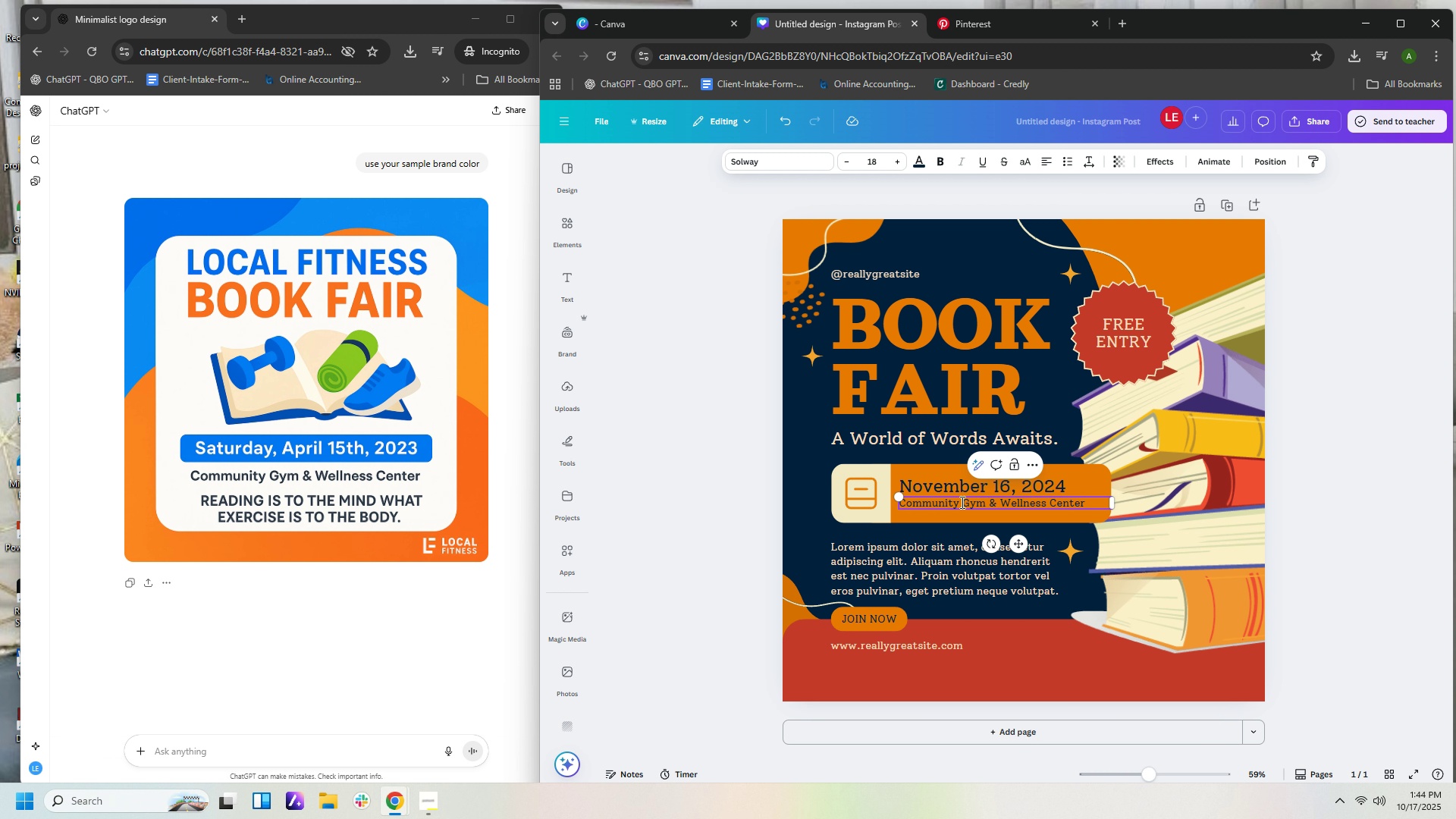 
left_click([1060, 483])
 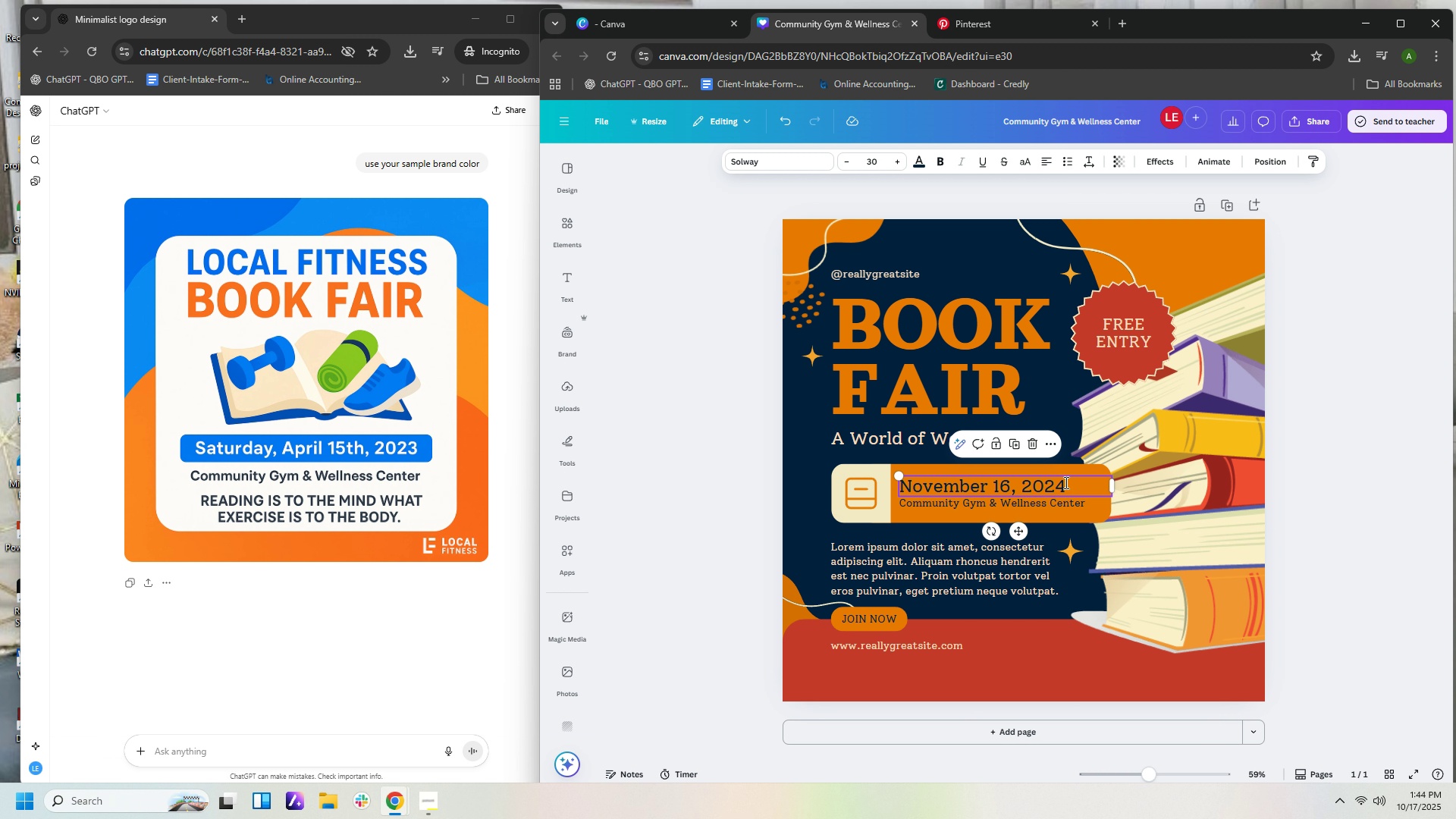 
double_click([1065, 482])
 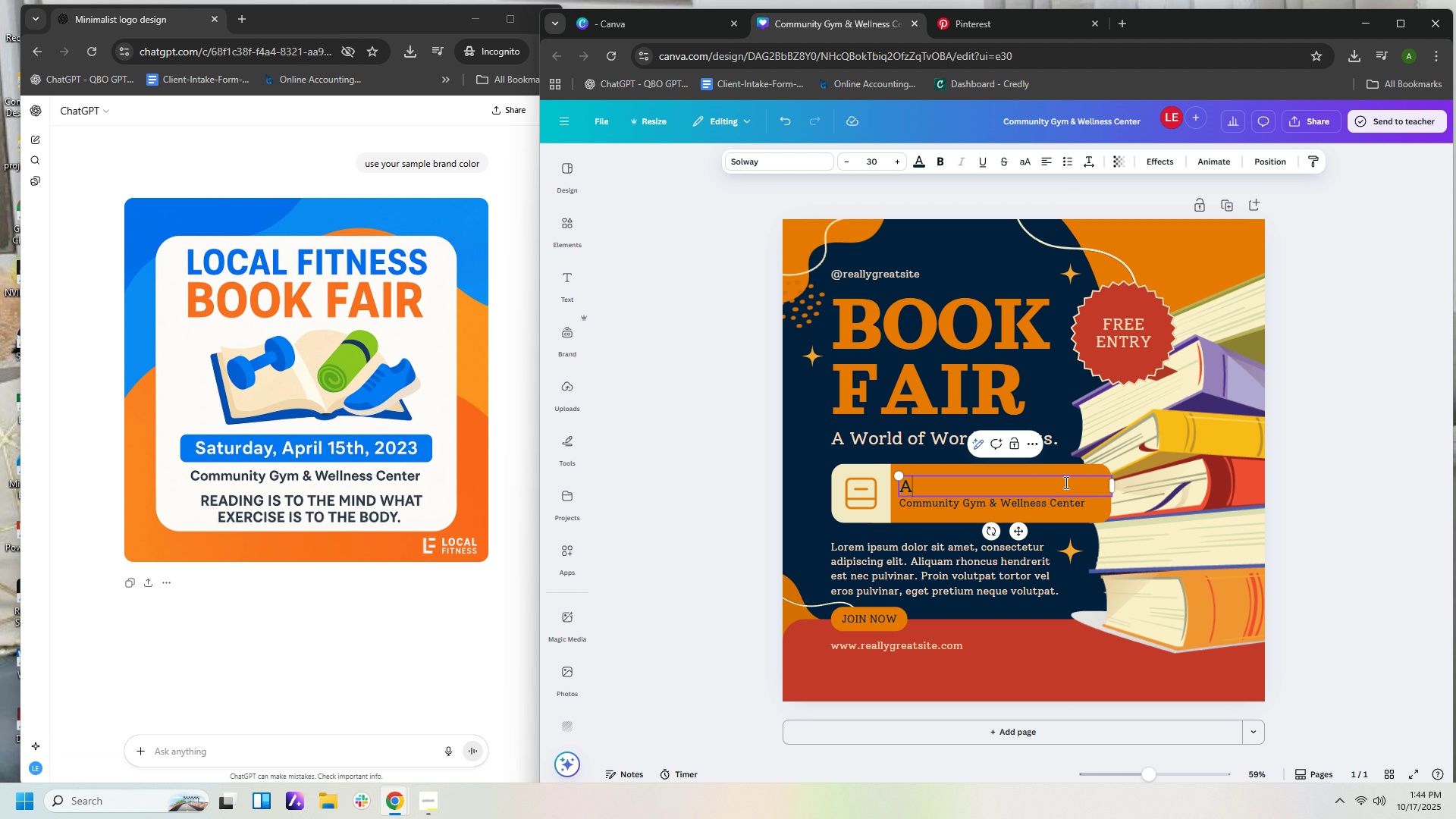 
type(April.)
key(Backspace)
type(, 15)
key(Backspace)
key(Backspace)
key(Backspace)
key(Backspace)
type( 15, 2023)
 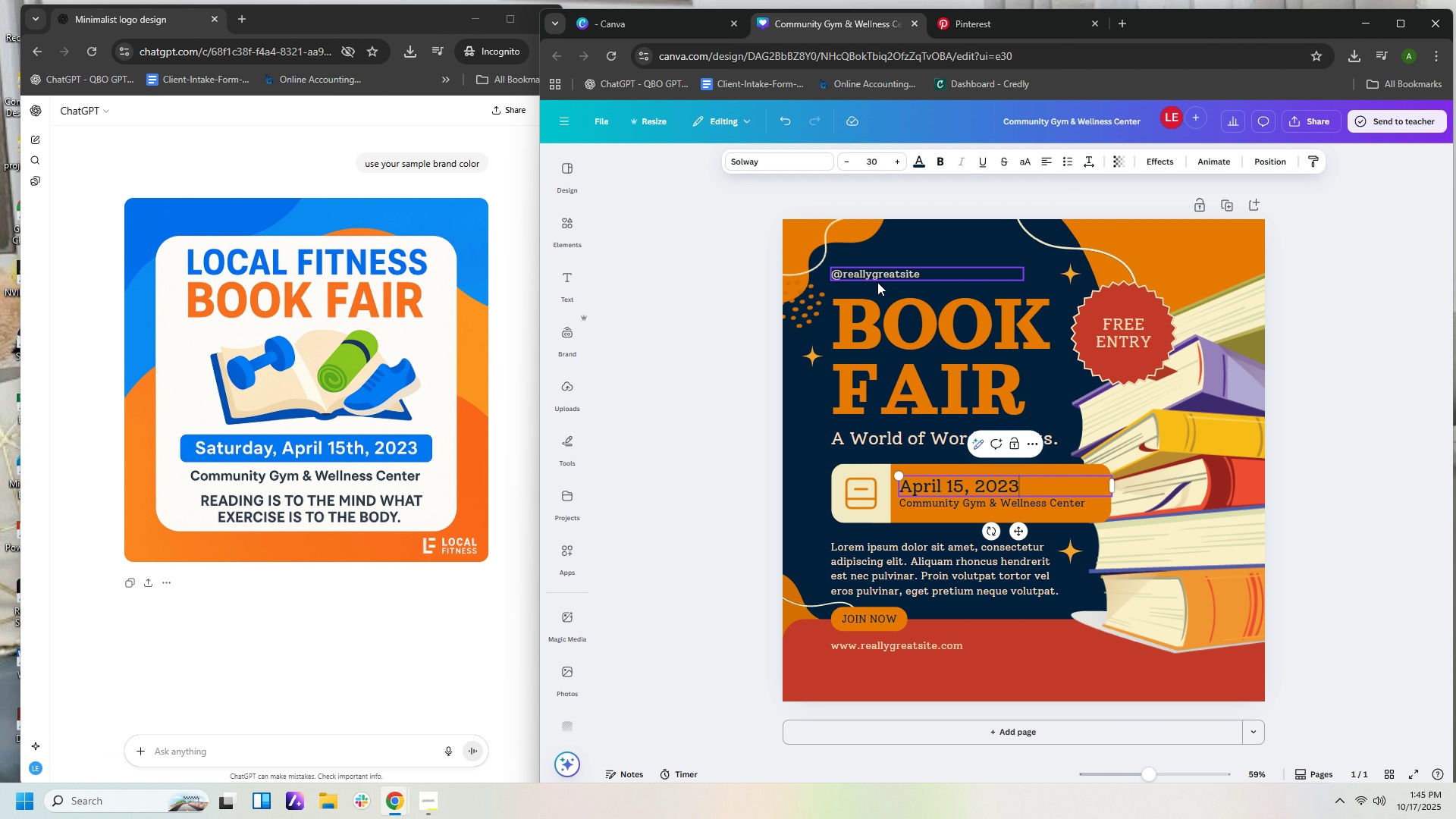 
left_click([890, 271])
 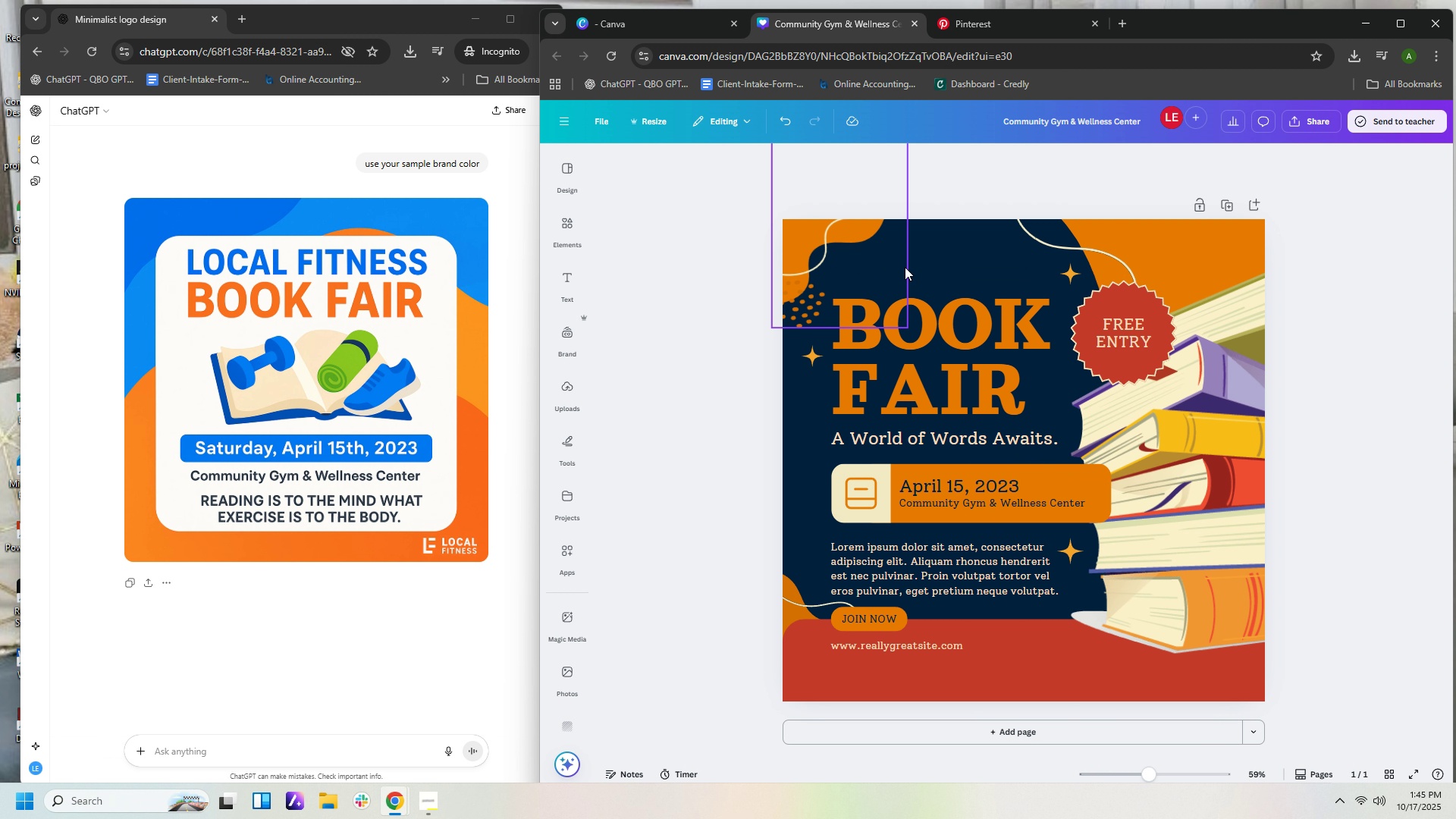 
key(Delete)
 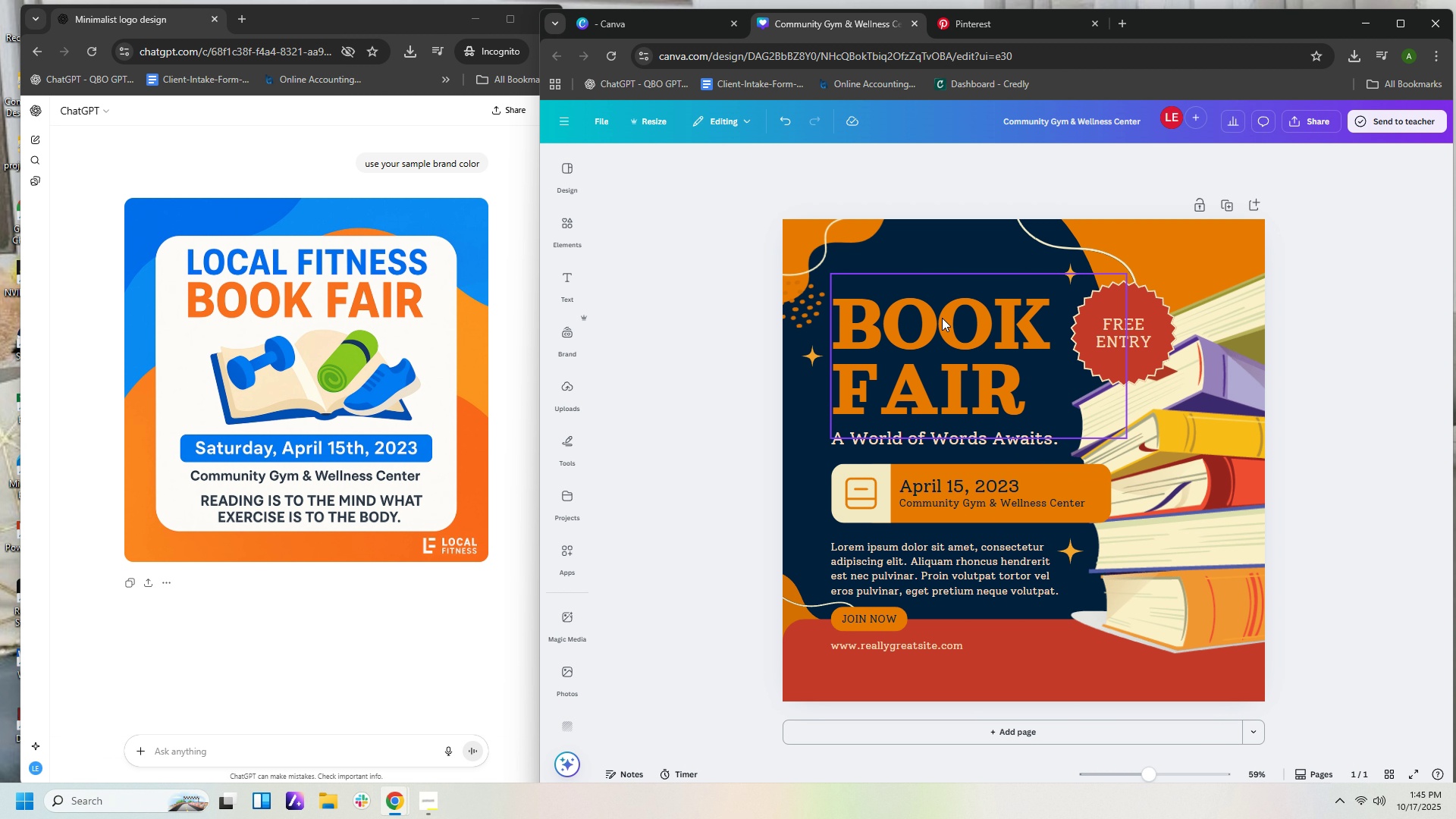 
left_click([942, 318])
 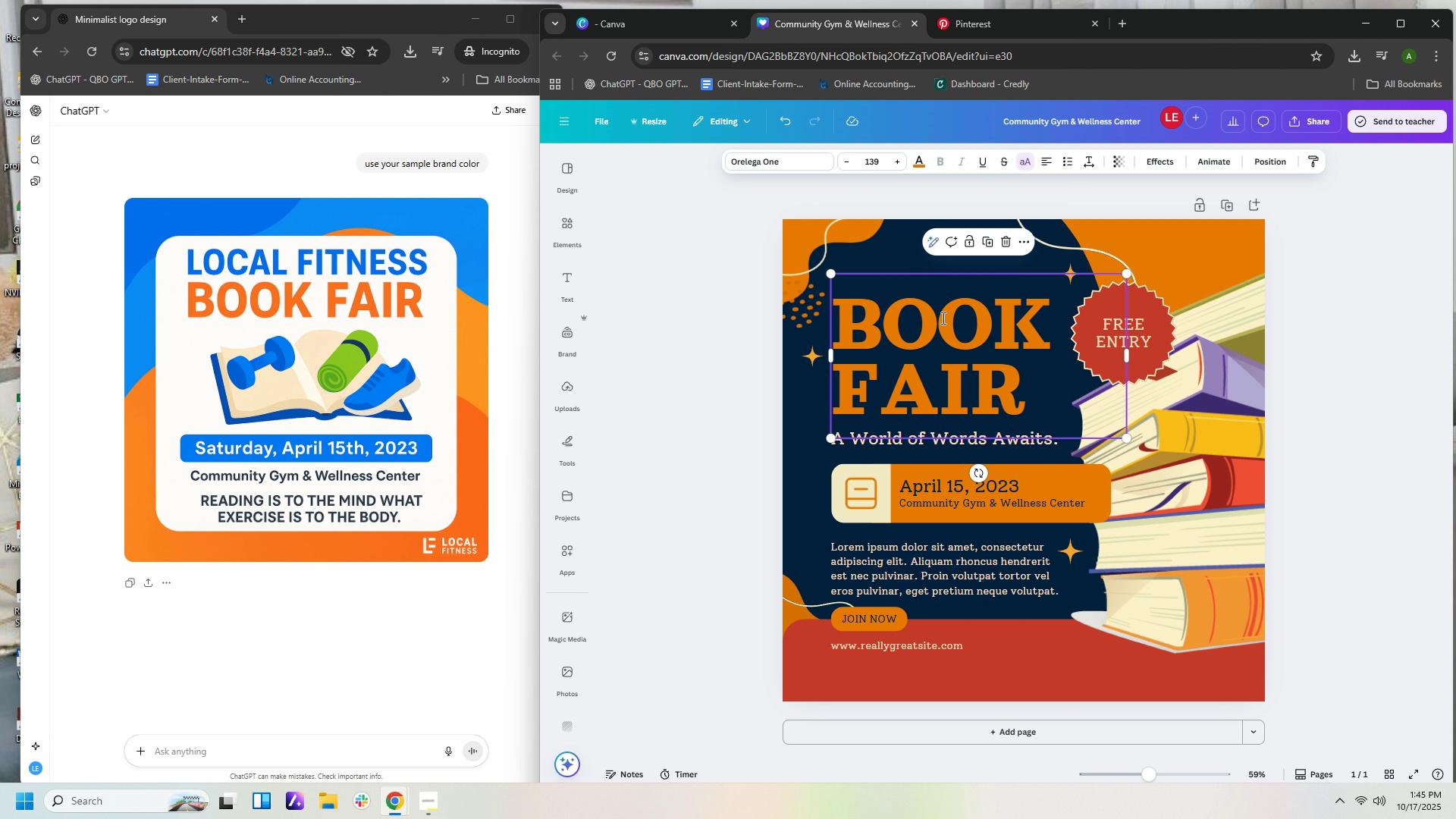 
double_click([942, 318])
 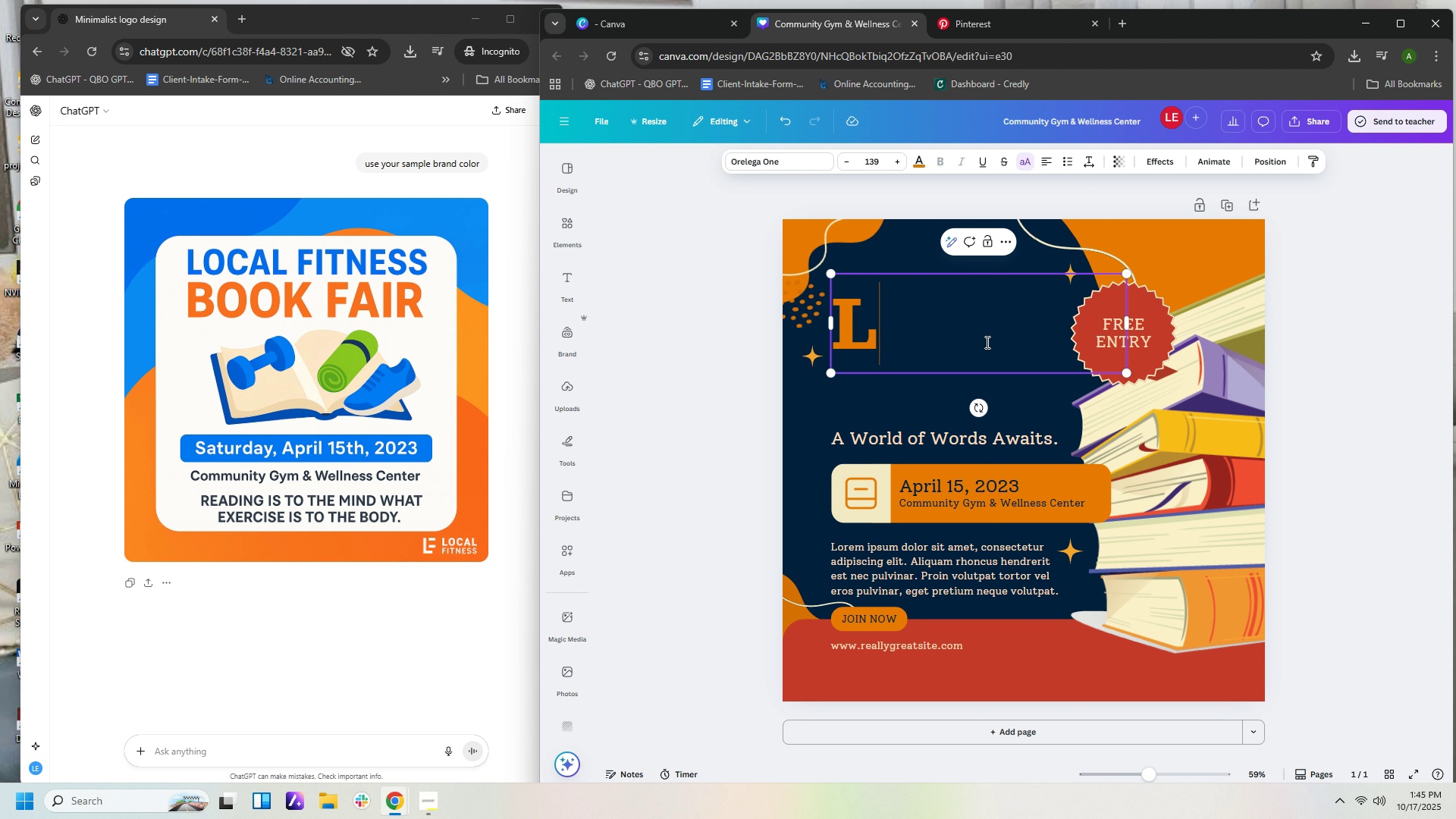 
type(Local Fi)
key(Backspace)
type(ITNESS)
 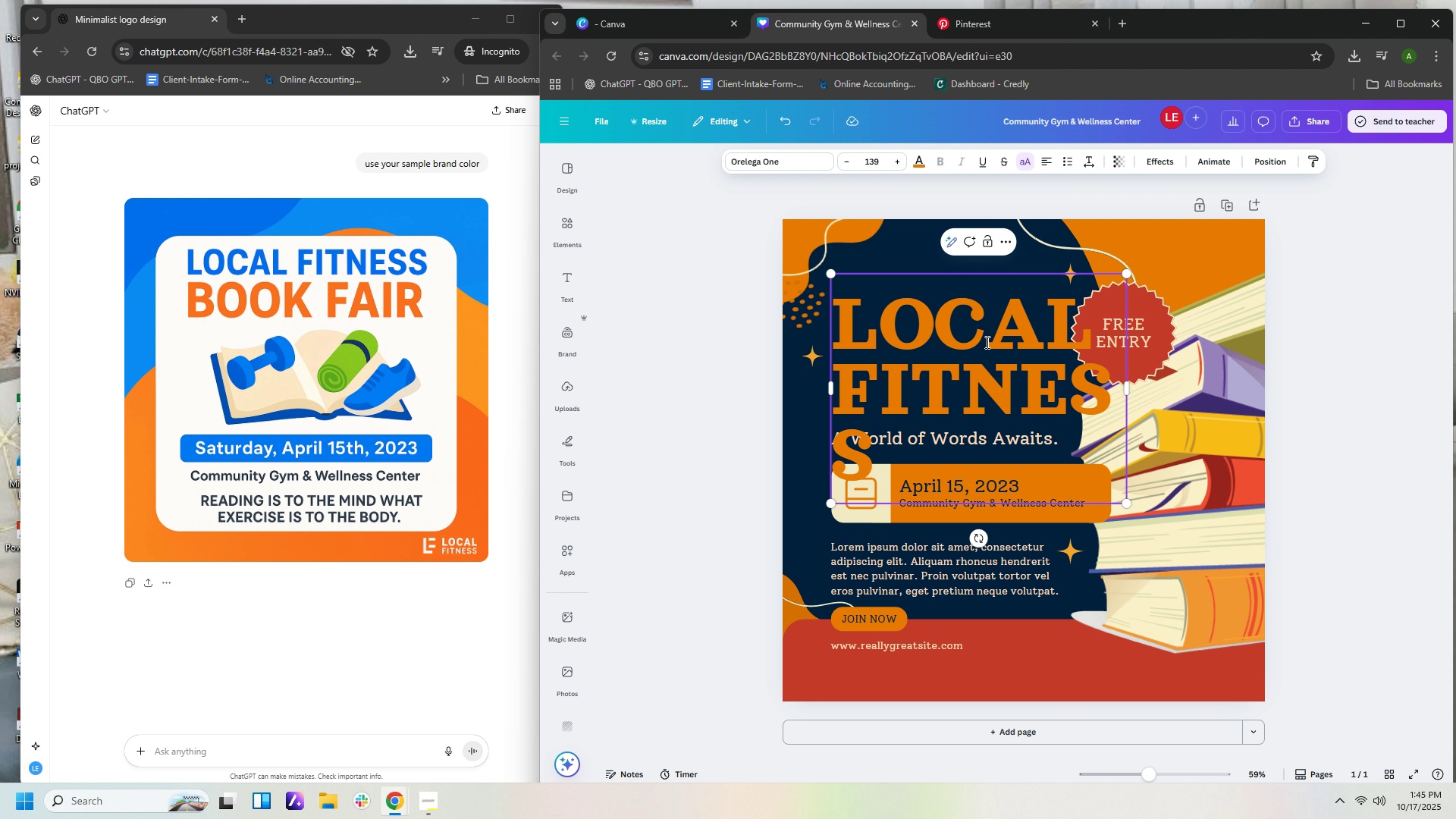 
key(Enter)
 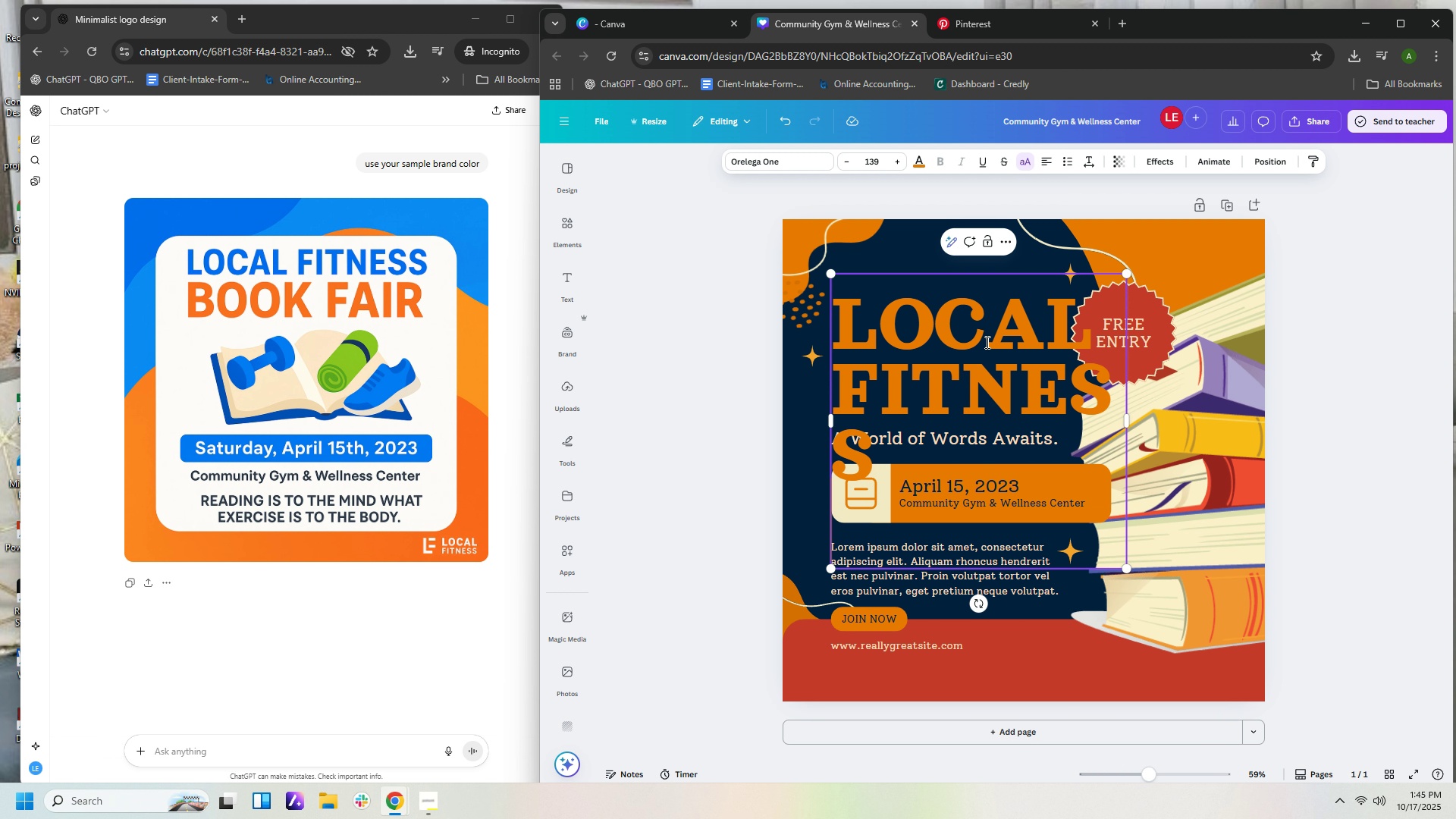 
type(BOOK FAUR)
key(Backspace)
key(Backspace)
type(IR)
 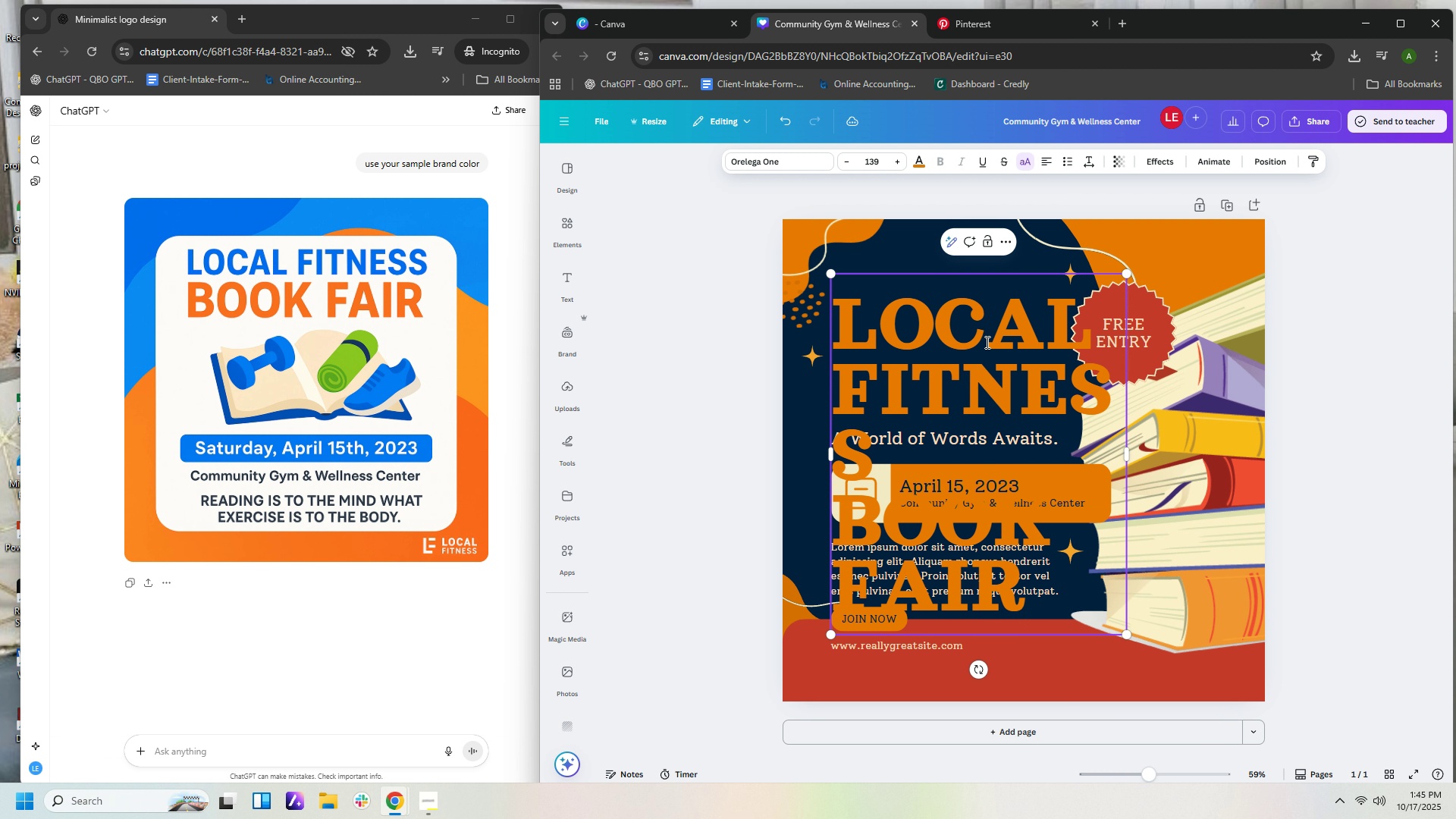 
left_click_drag(start_coordinate=[1129, 637], to_coordinate=[994, 435])
 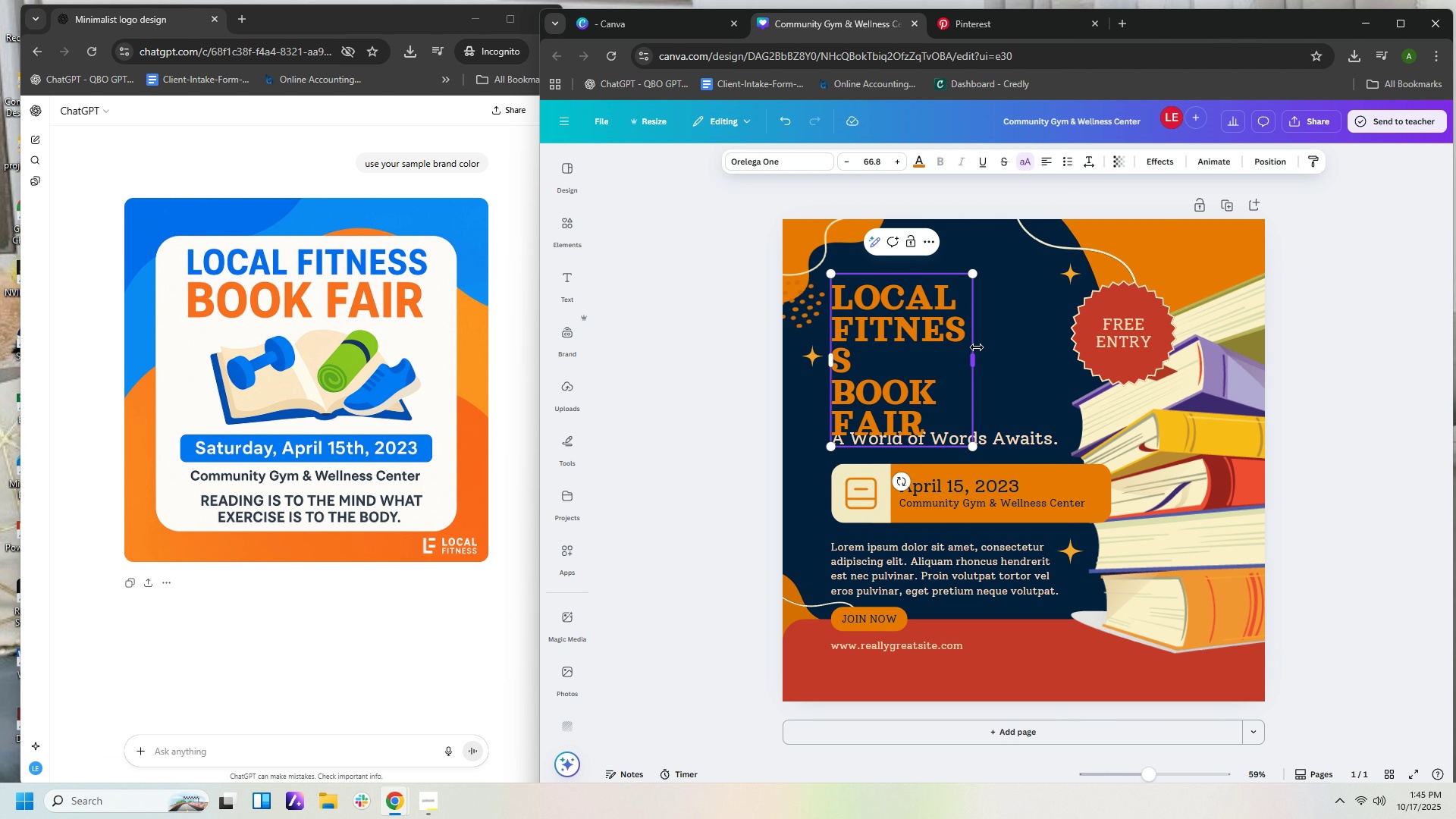 
left_click_drag(start_coordinate=[975, 357], to_coordinate=[1140, 356])
 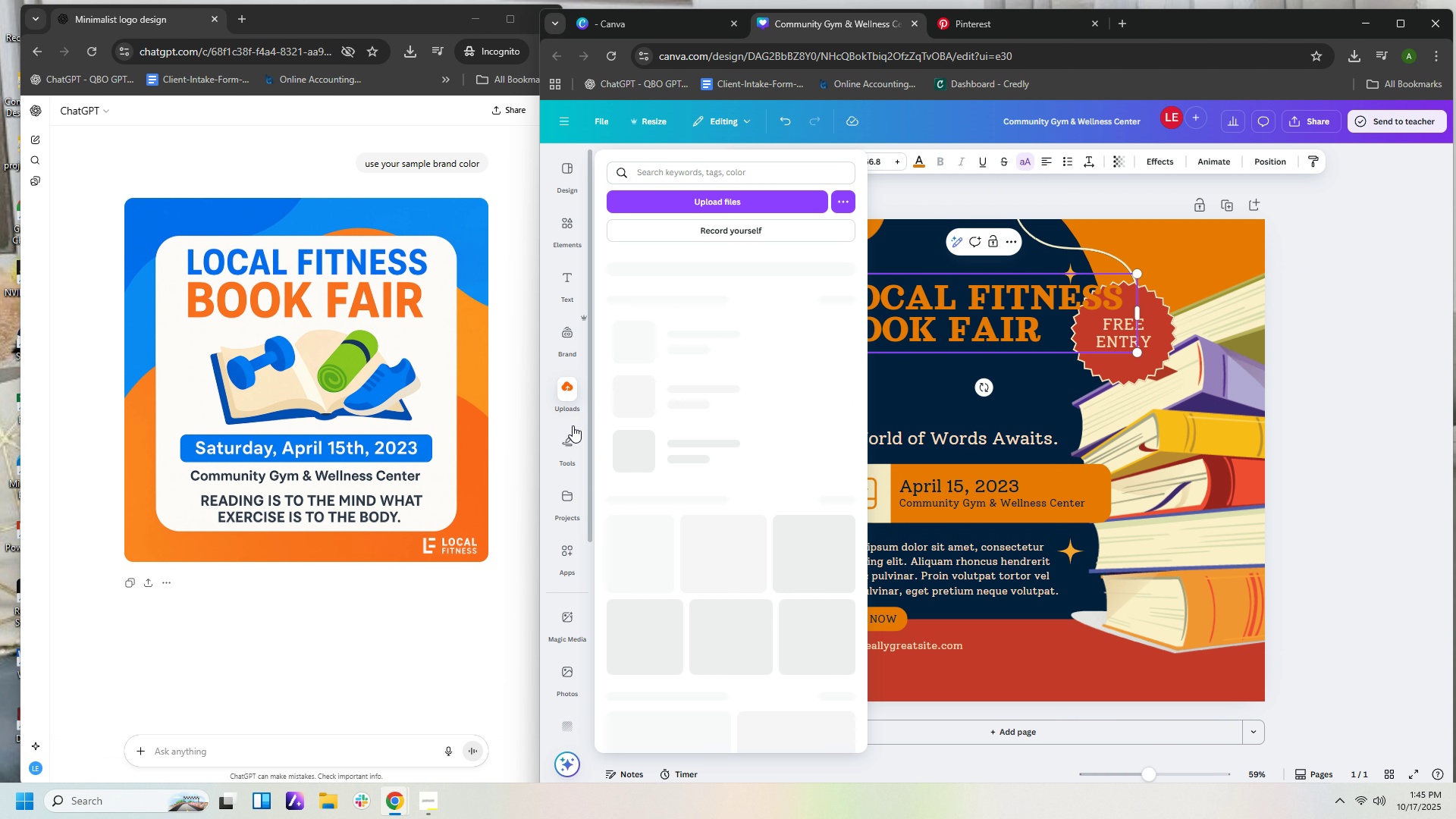 
left_click([559, 296])
 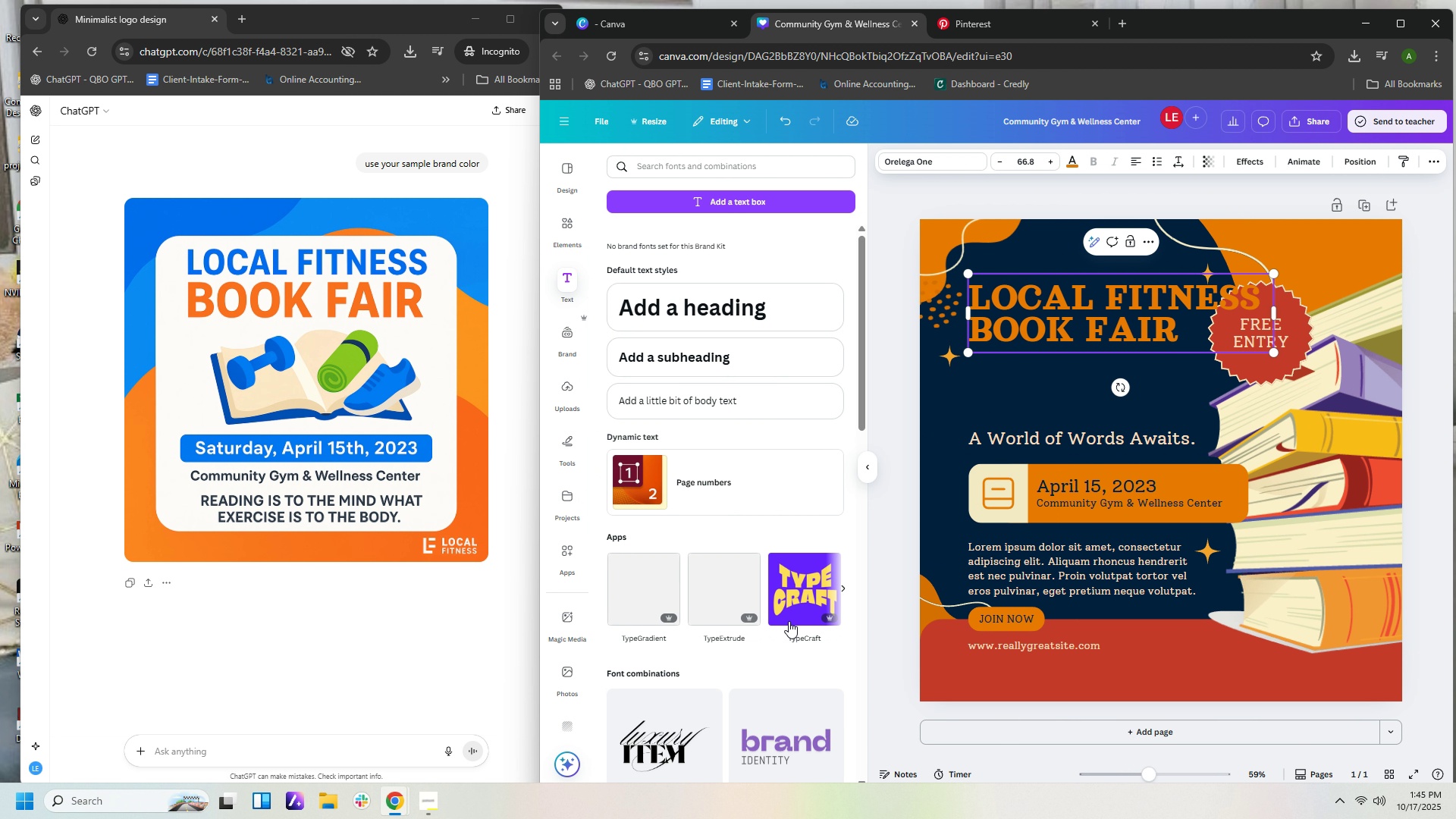 
scroll: coordinate [701, 613], scroll_direction: down, amount: 32.0
 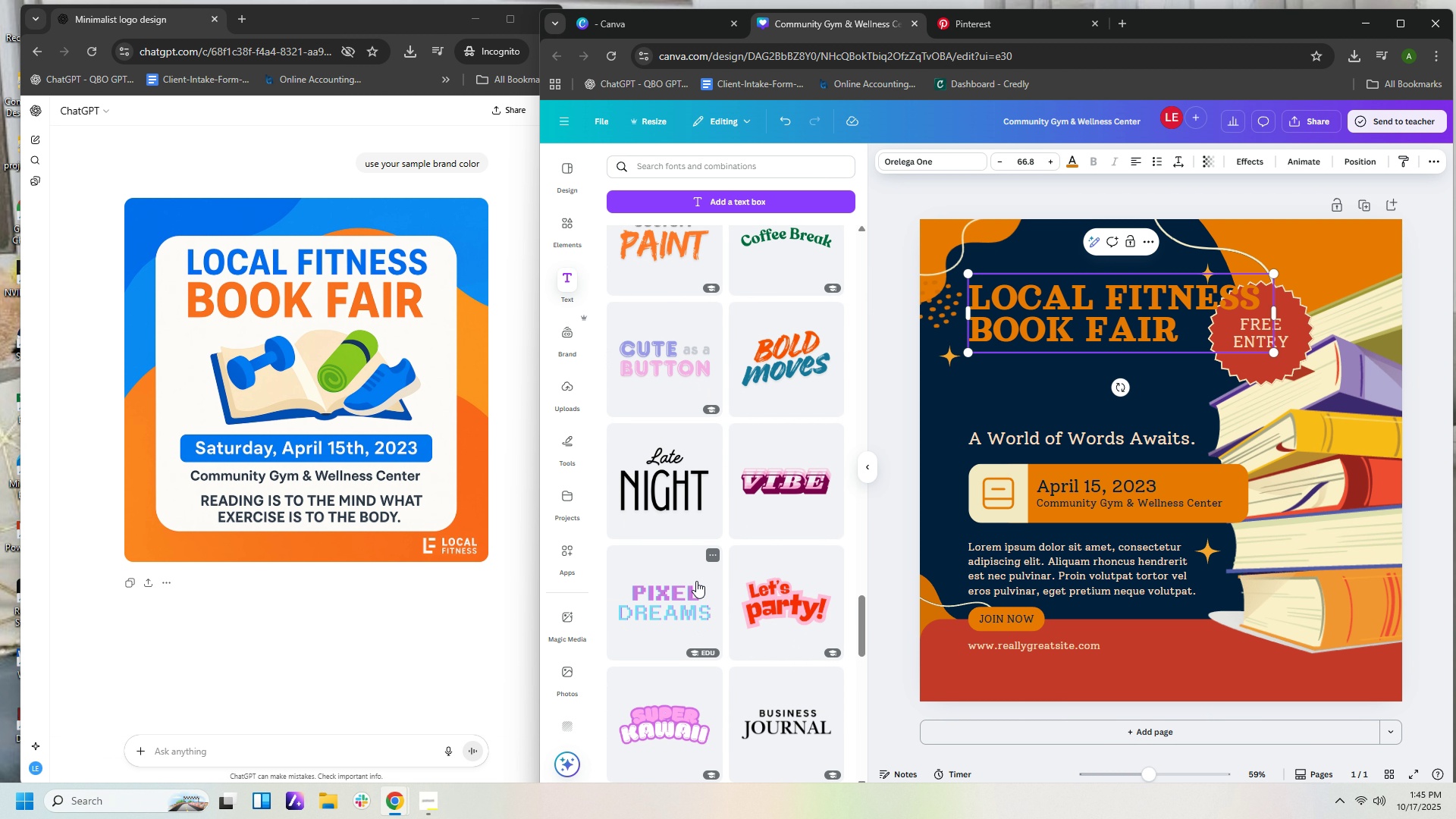 
left_click([795, 345])
 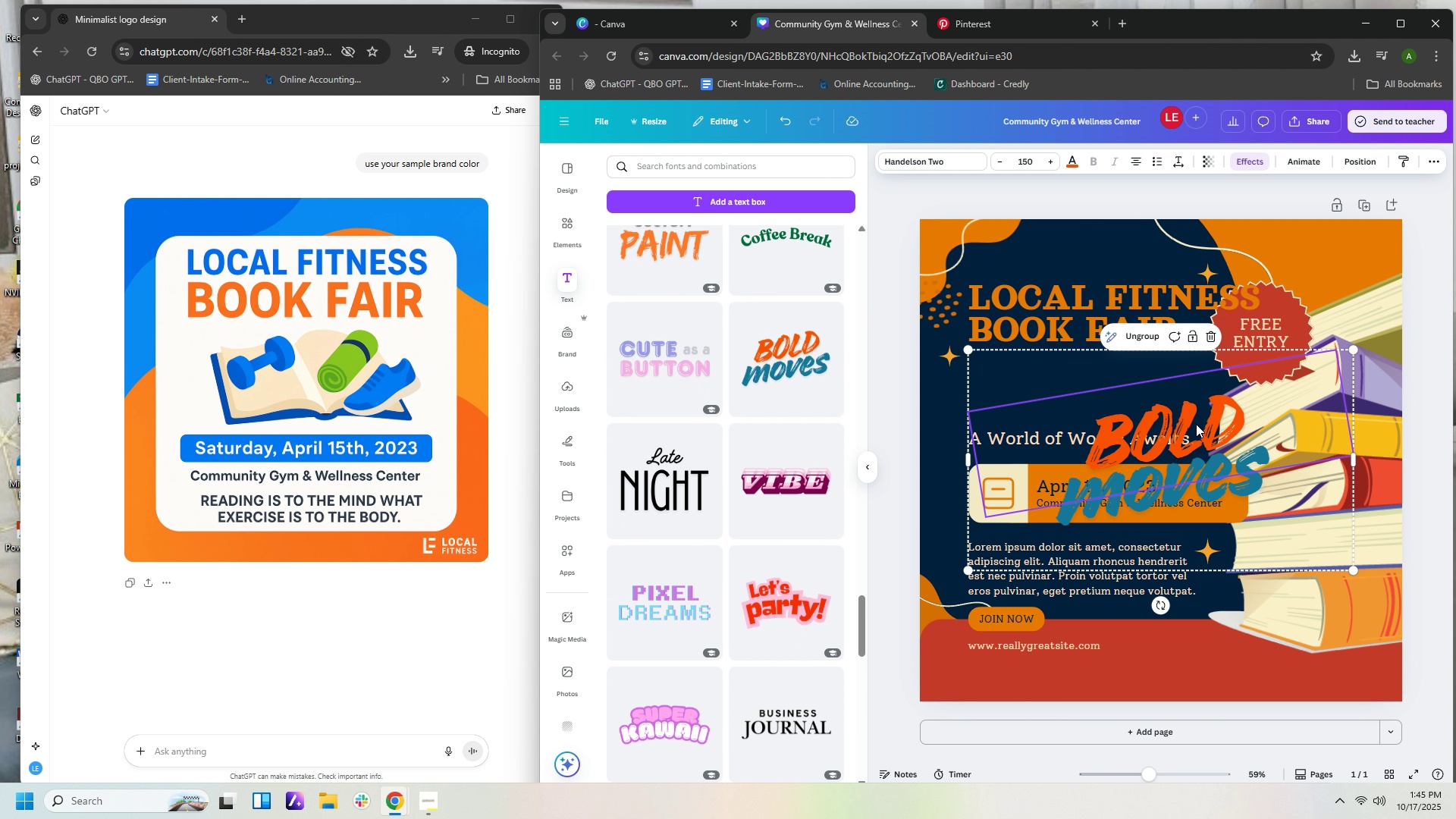 
double_click([1196, 424])
 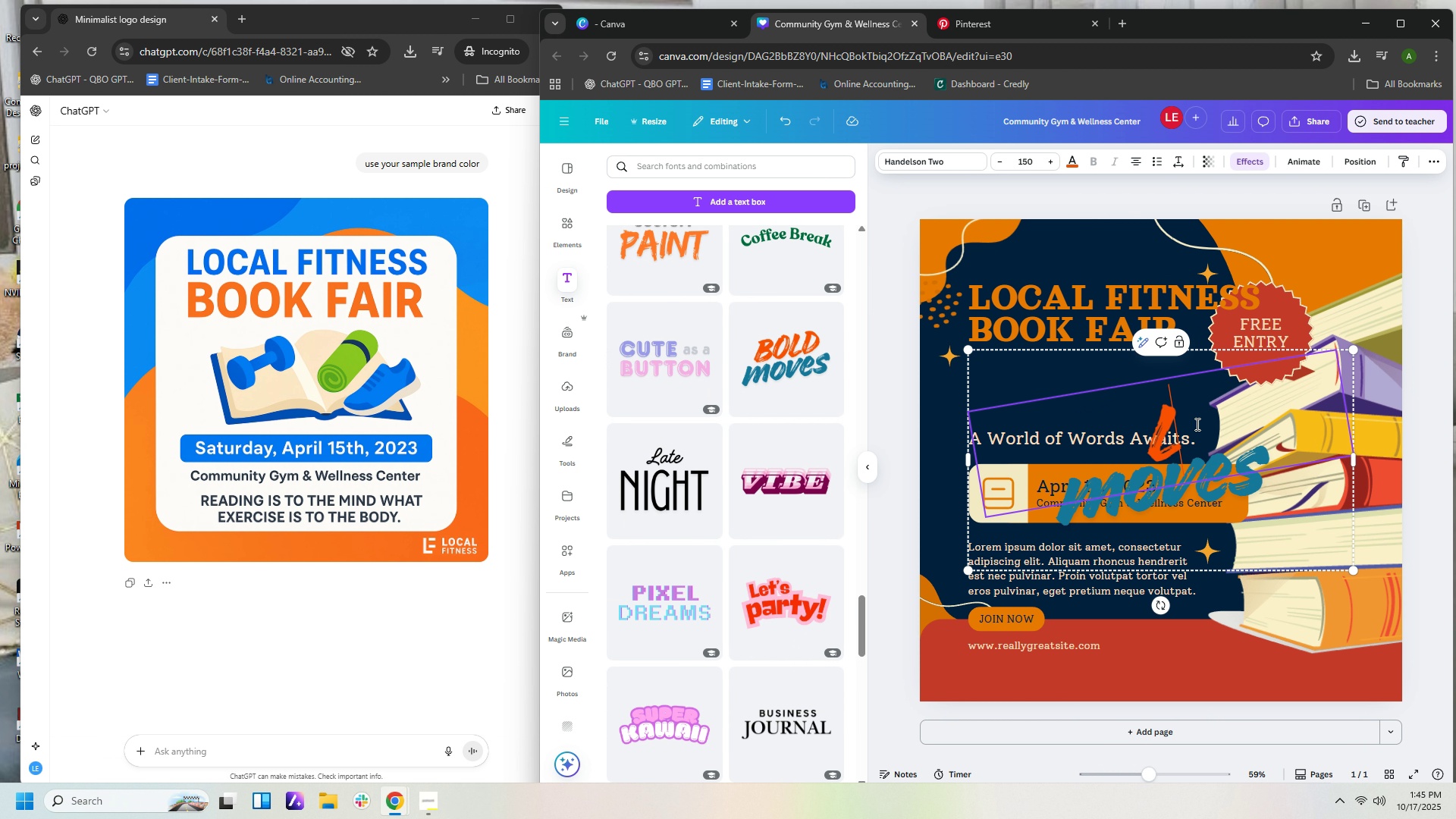 
type(Local Futn)
key(Backspace)
key(Backspace)
key(Backspace)
type(o)
key(Backspace)
type(itness)
 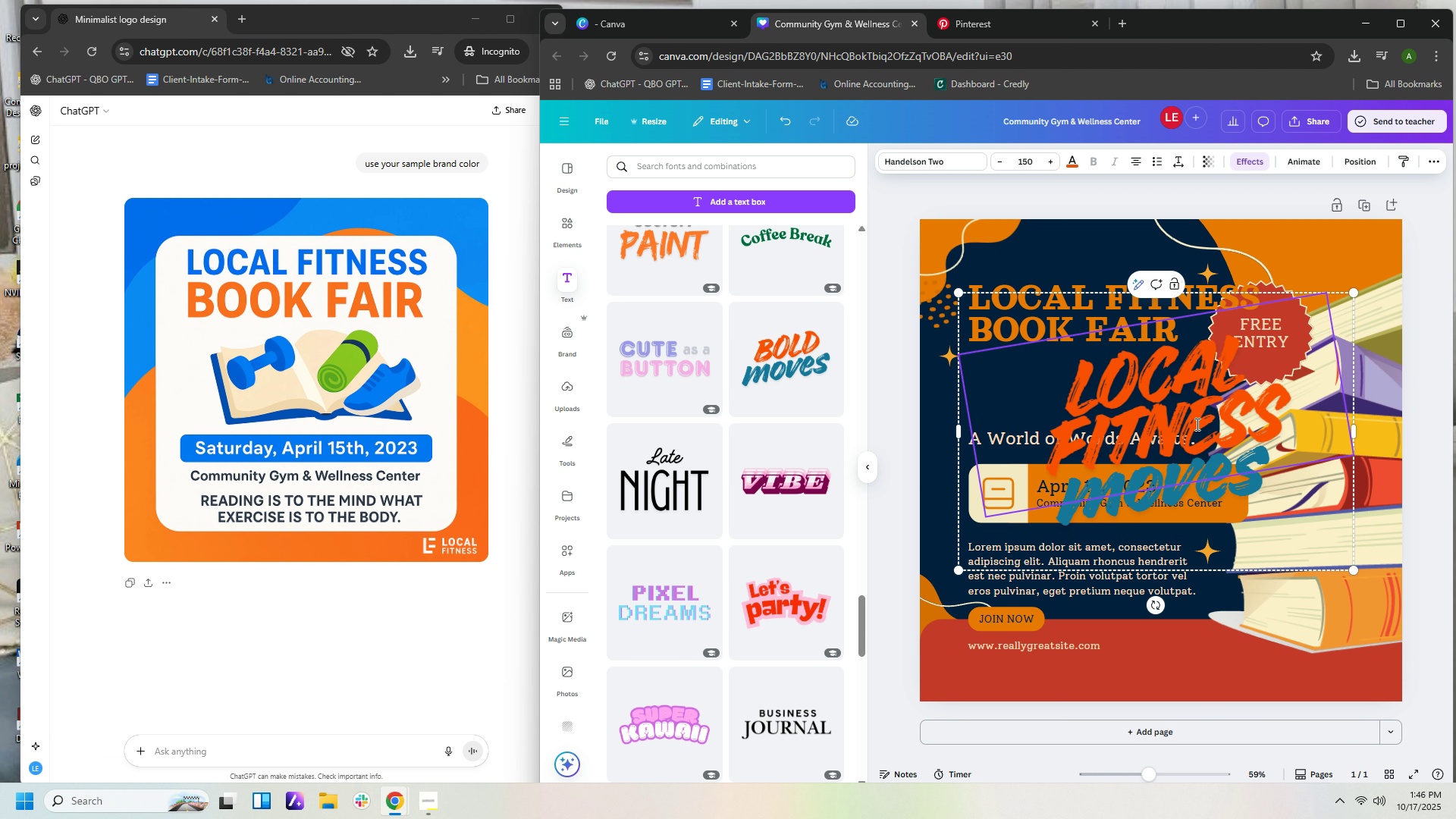 
left_click_drag(start_coordinate=[1351, 425], to_coordinate=[1444, 413])
 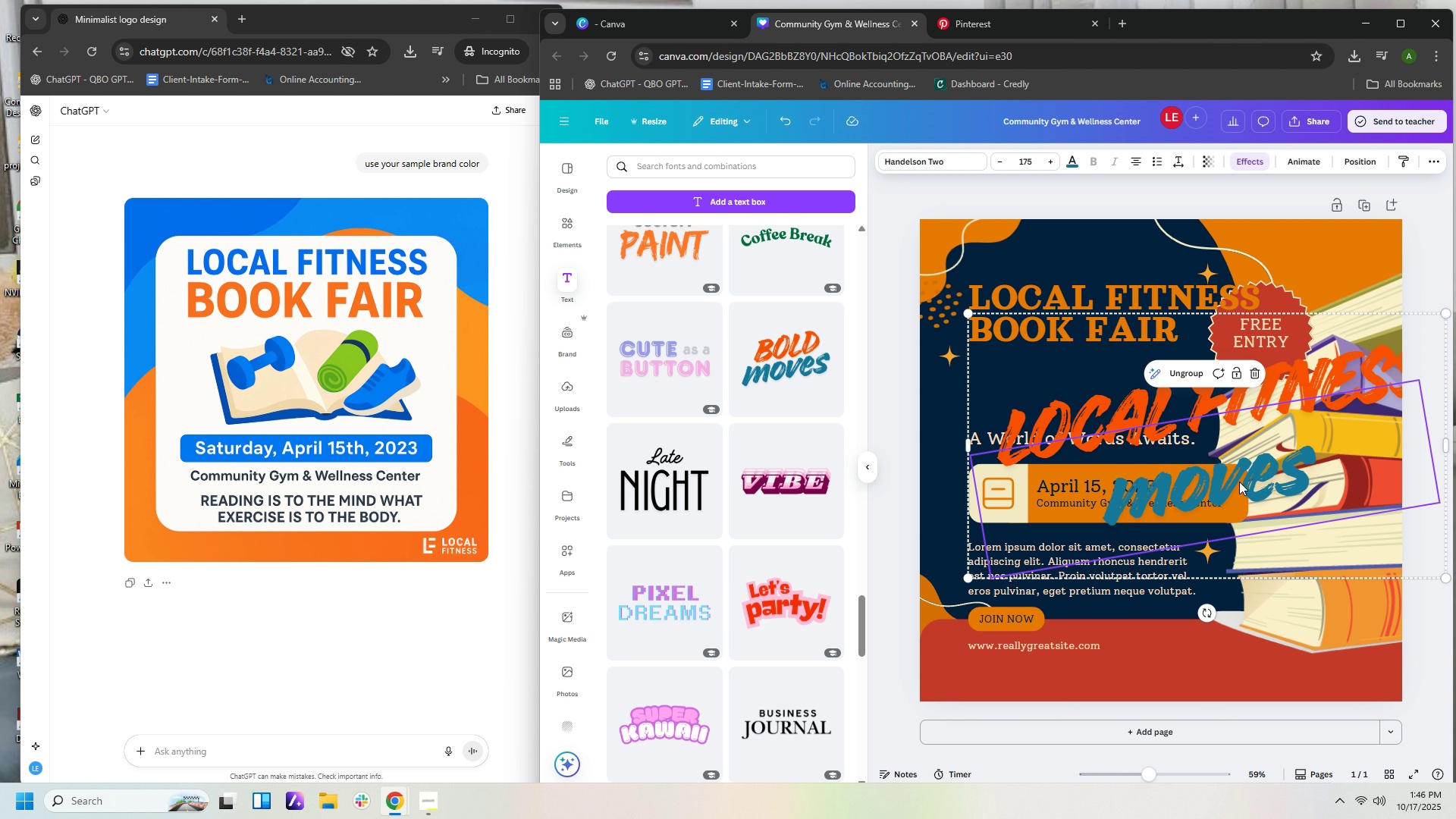 
double_click([1239, 482])
 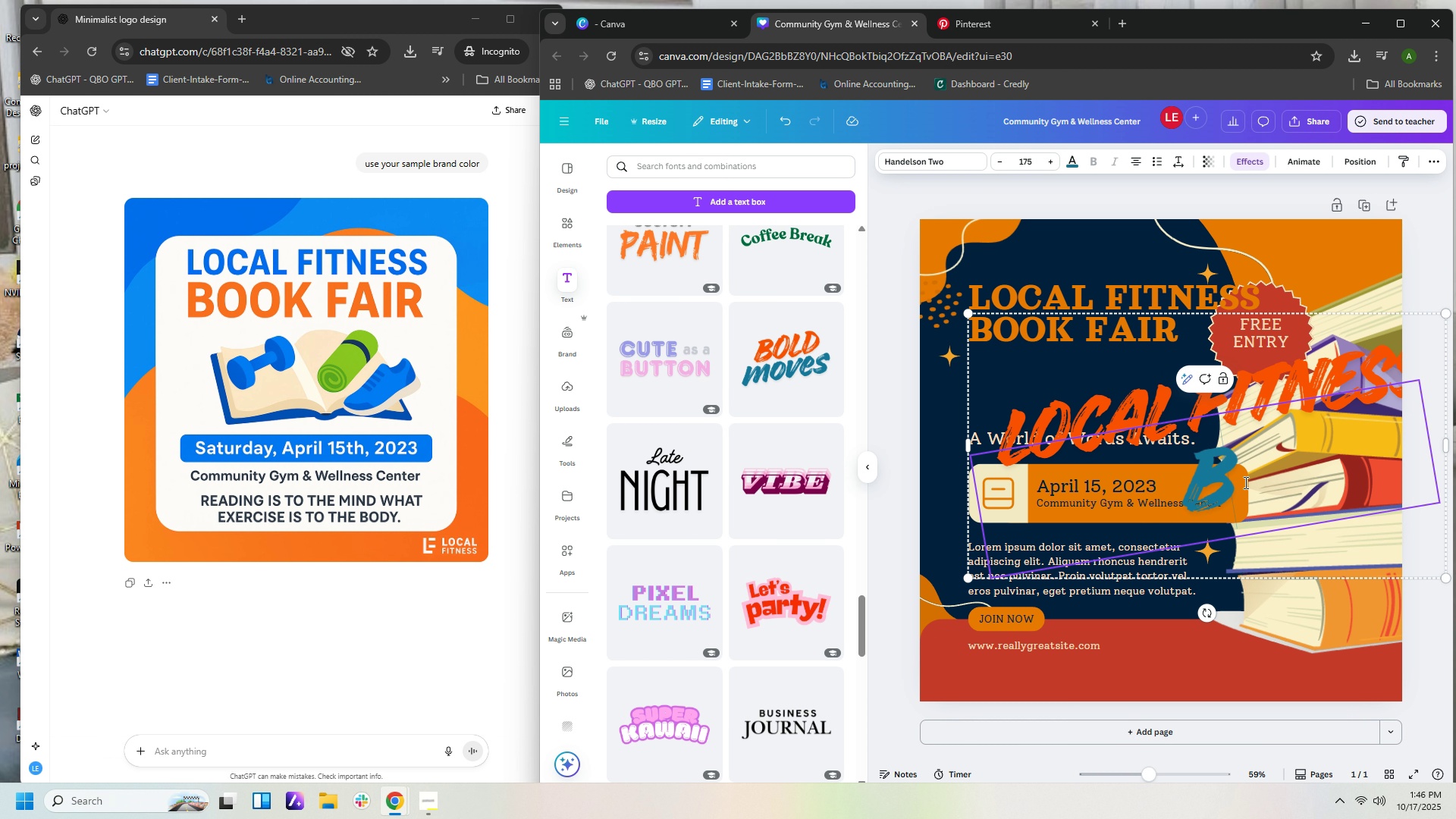 
type(Book F)
key(Backspace)
key(Backspace)
key(Backspace)
key(Backspace)
key(Backspace)
type(OOK)
key(Backspace)
type(K FAIR)
 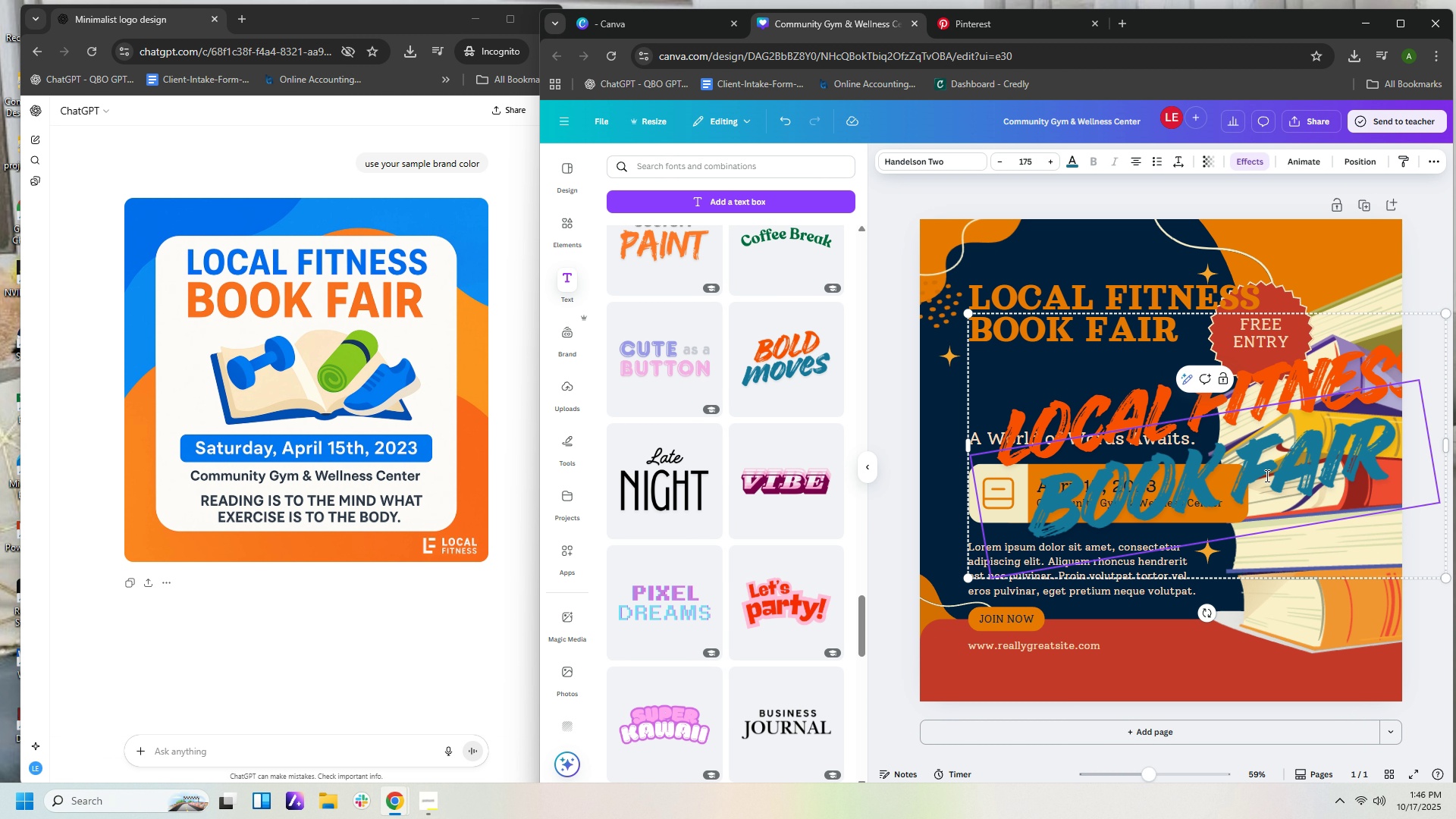 
left_click([1420, 536])
 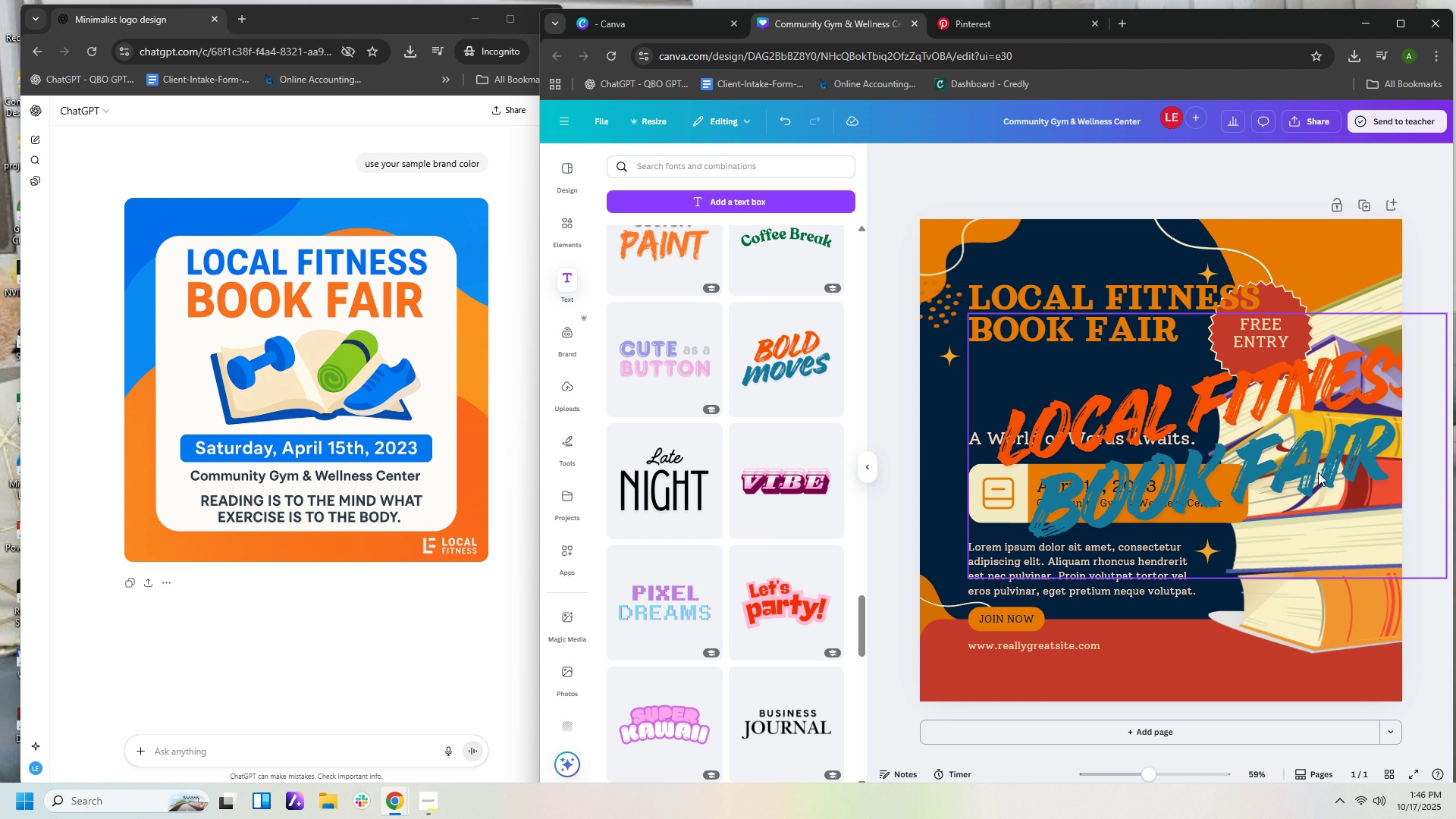 
left_click_drag(start_coordinate=[1318, 472], to_coordinate=[1232, 420])
 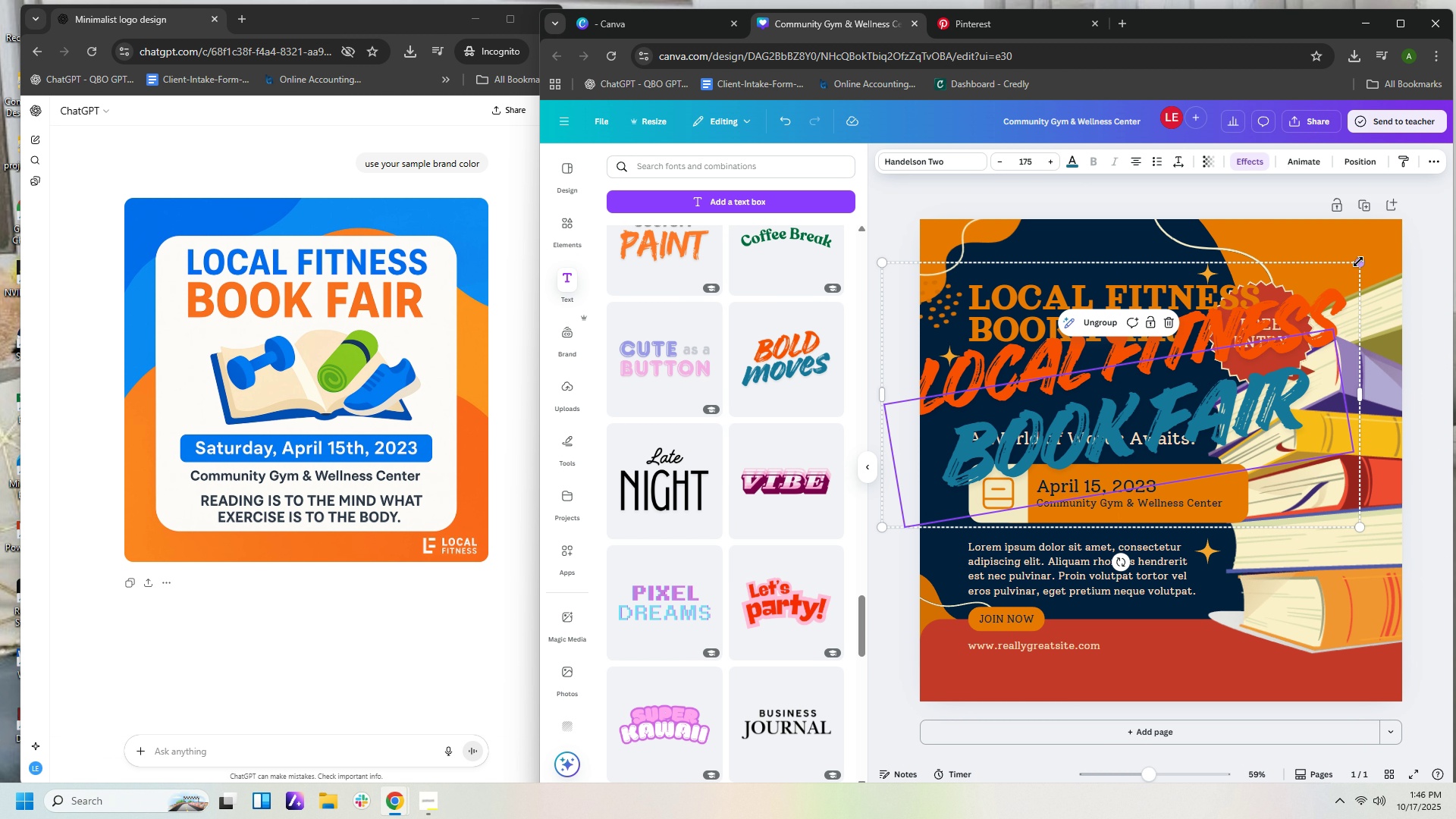 
left_click_drag(start_coordinate=[1358, 259], to_coordinate=[1231, 366])
 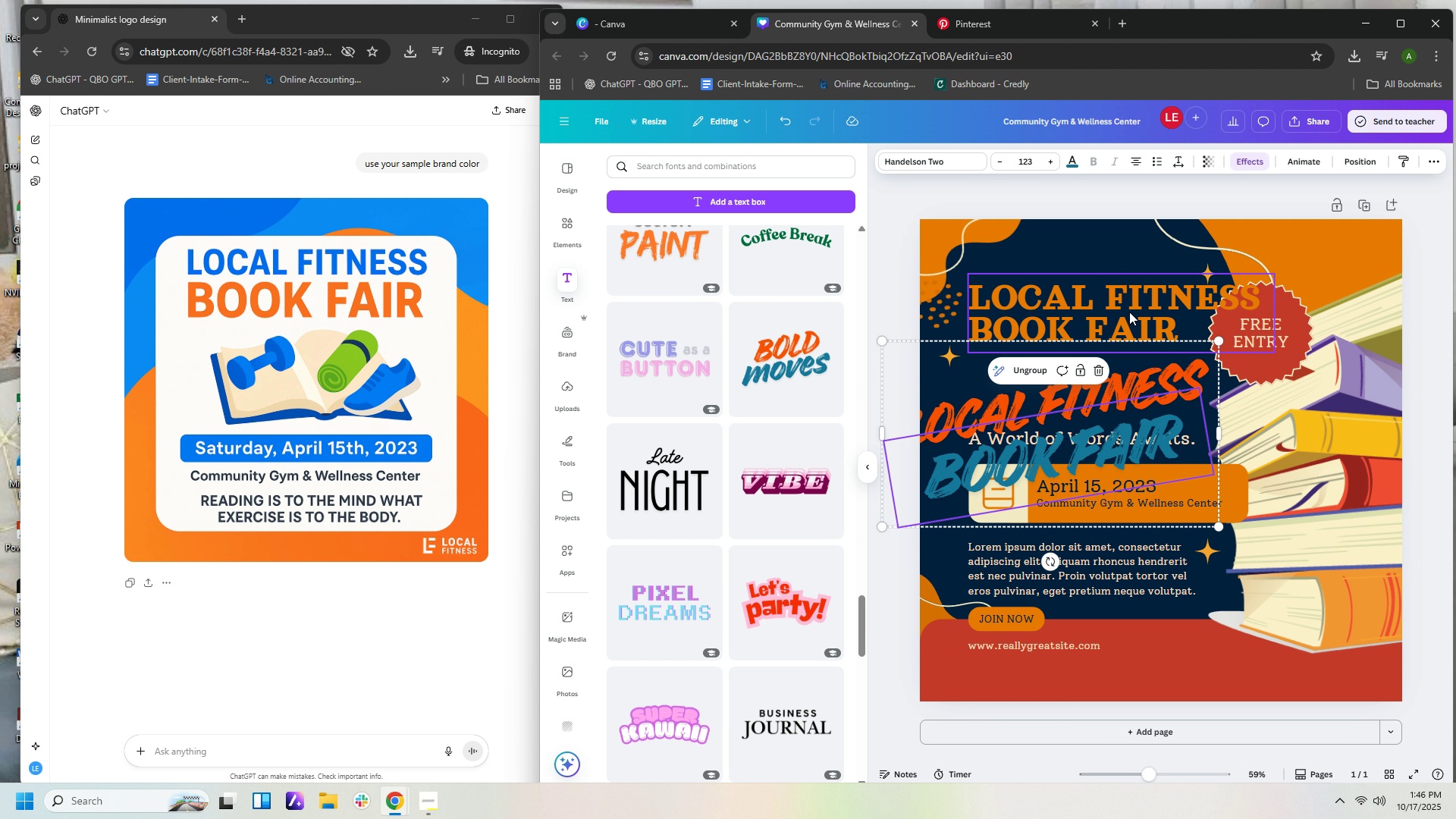 
left_click([1129, 309])
 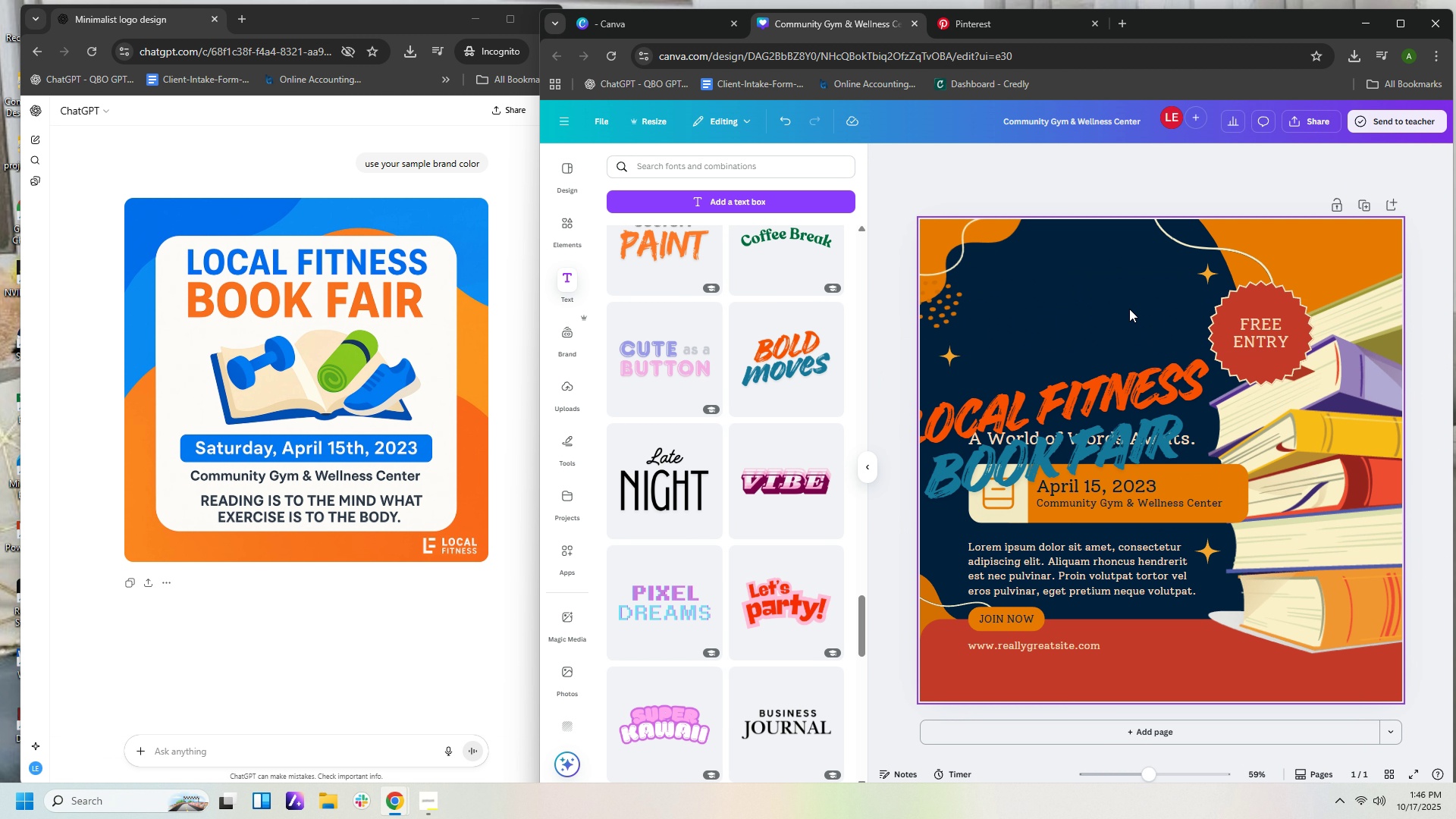 
key(Delete)
 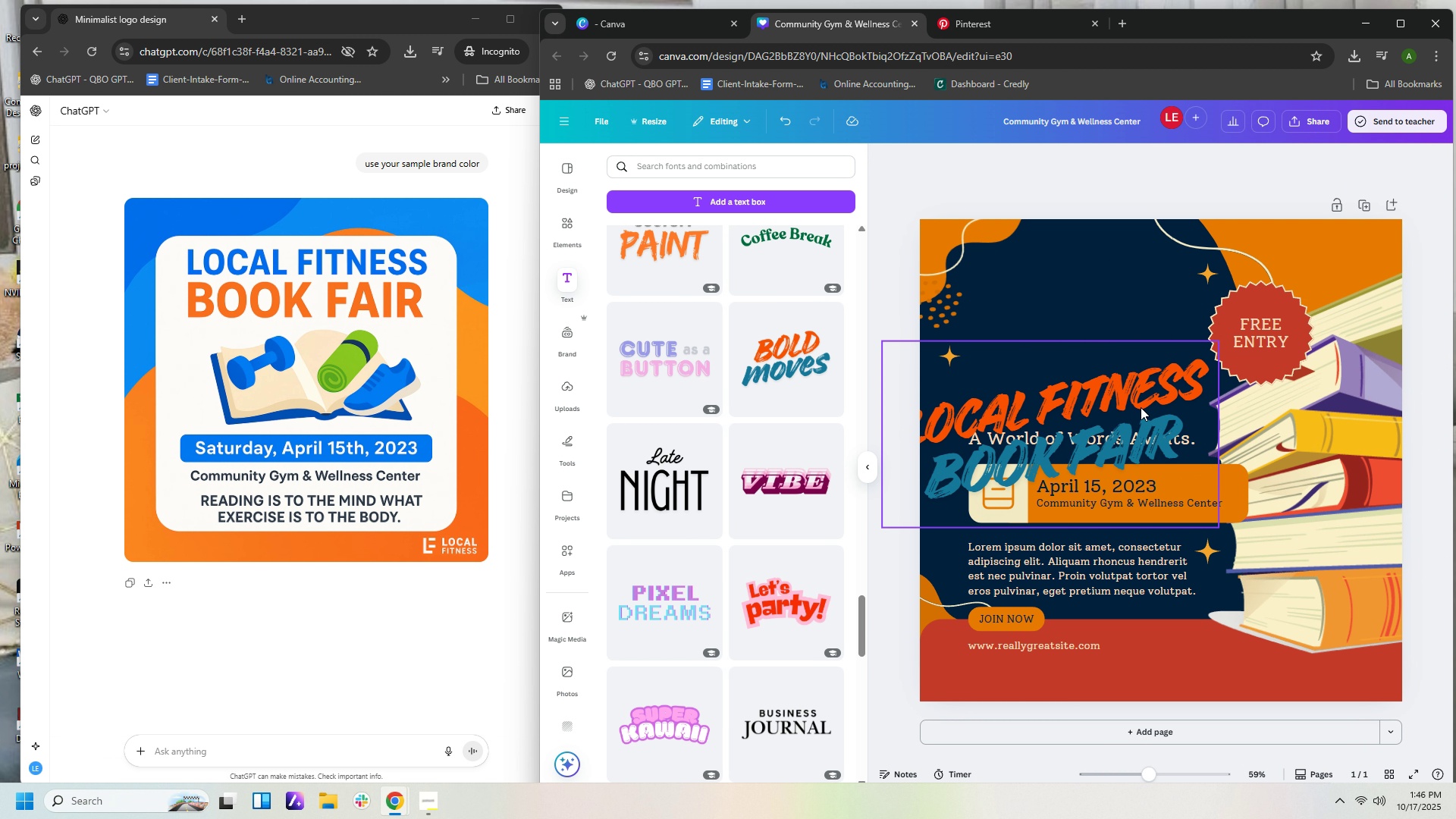 
left_click_drag(start_coordinate=[1131, 395], to_coordinate=[1150, 291])
 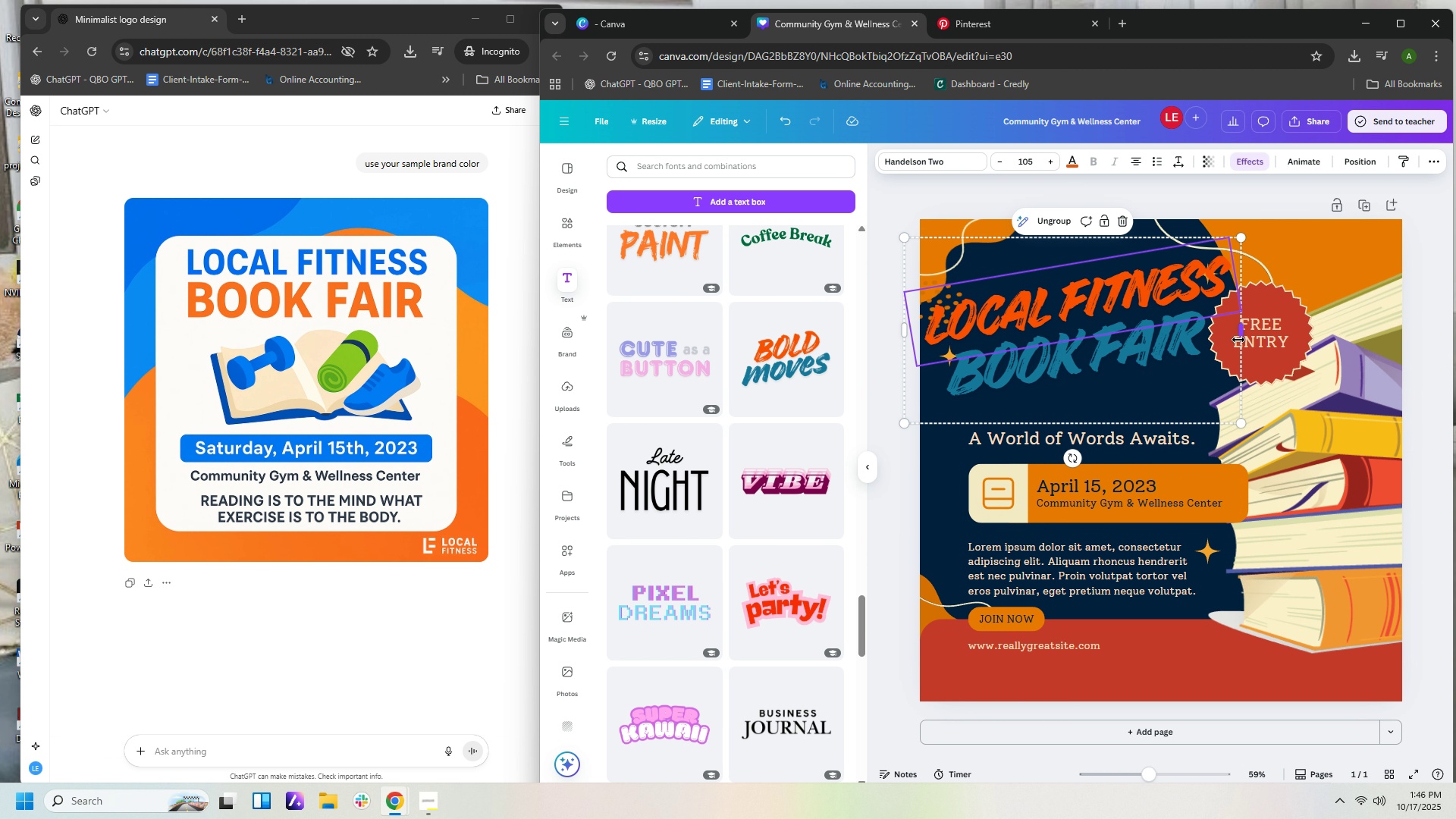 
left_click_drag(start_coordinate=[1238, 332], to_coordinate=[1196, 344])
 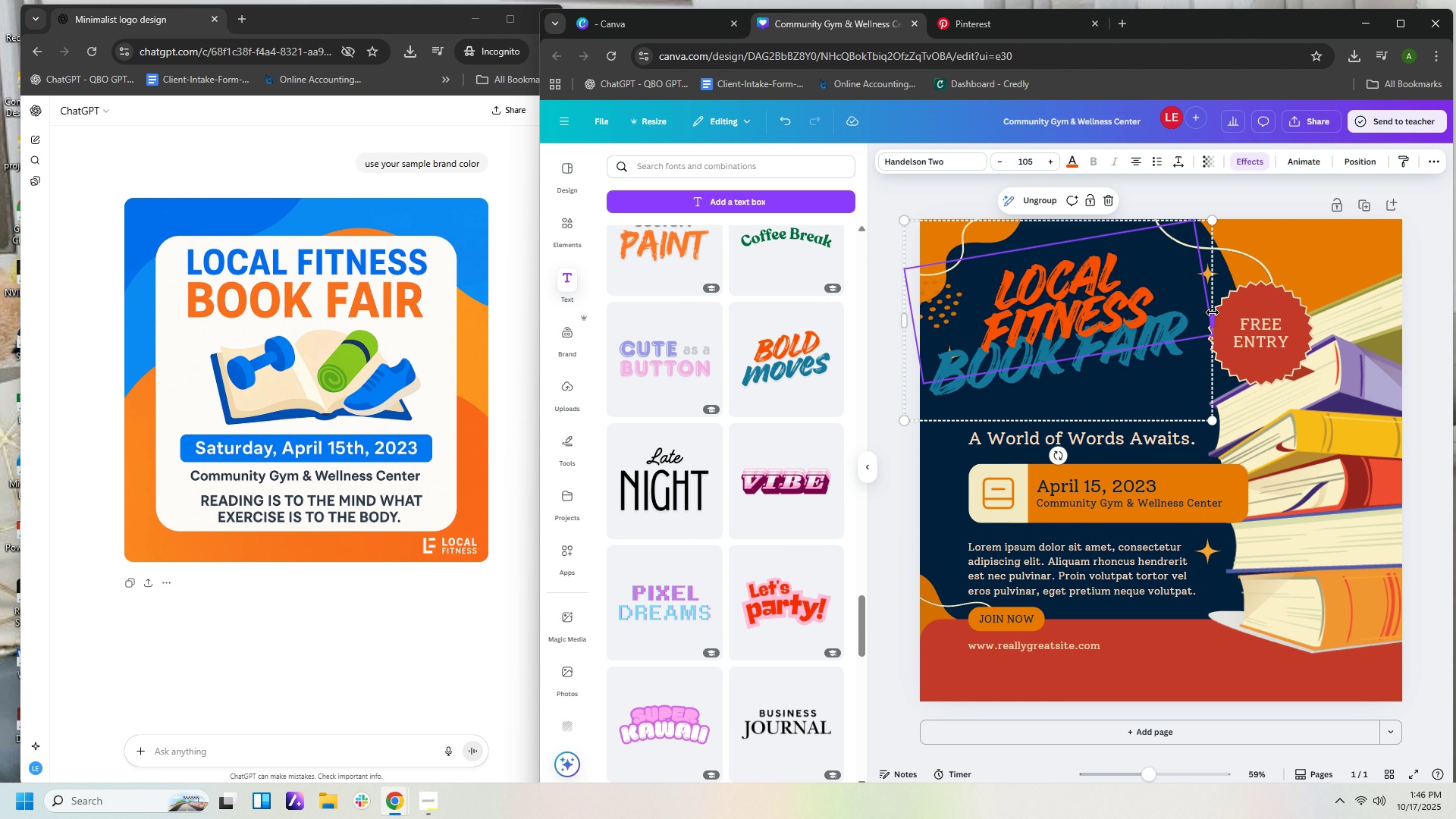 
left_click_drag(start_coordinate=[1213, 318], to_coordinate=[1244, 313])
 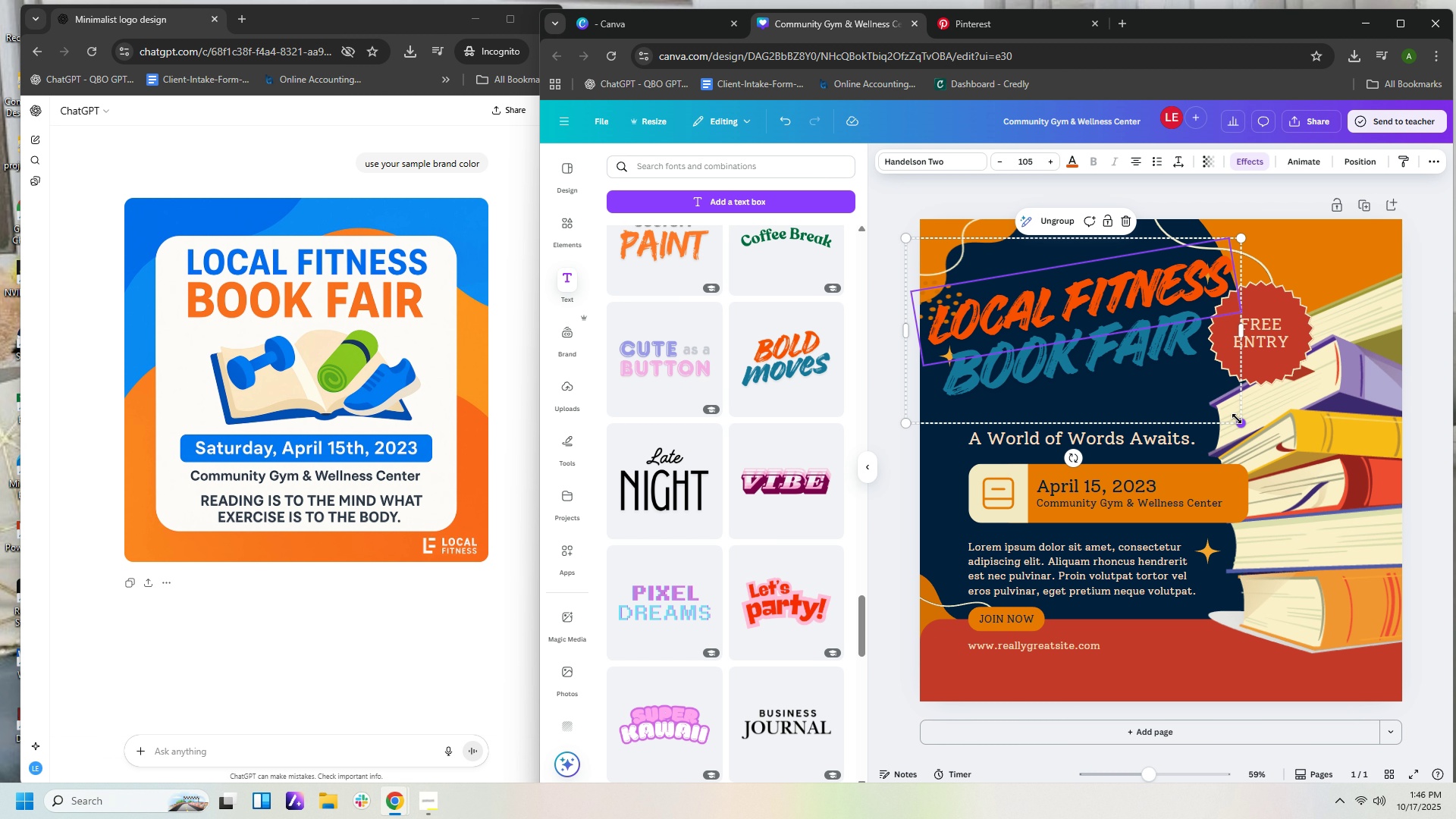 
left_click_drag(start_coordinate=[1237, 419], to_coordinate=[1197, 390])
 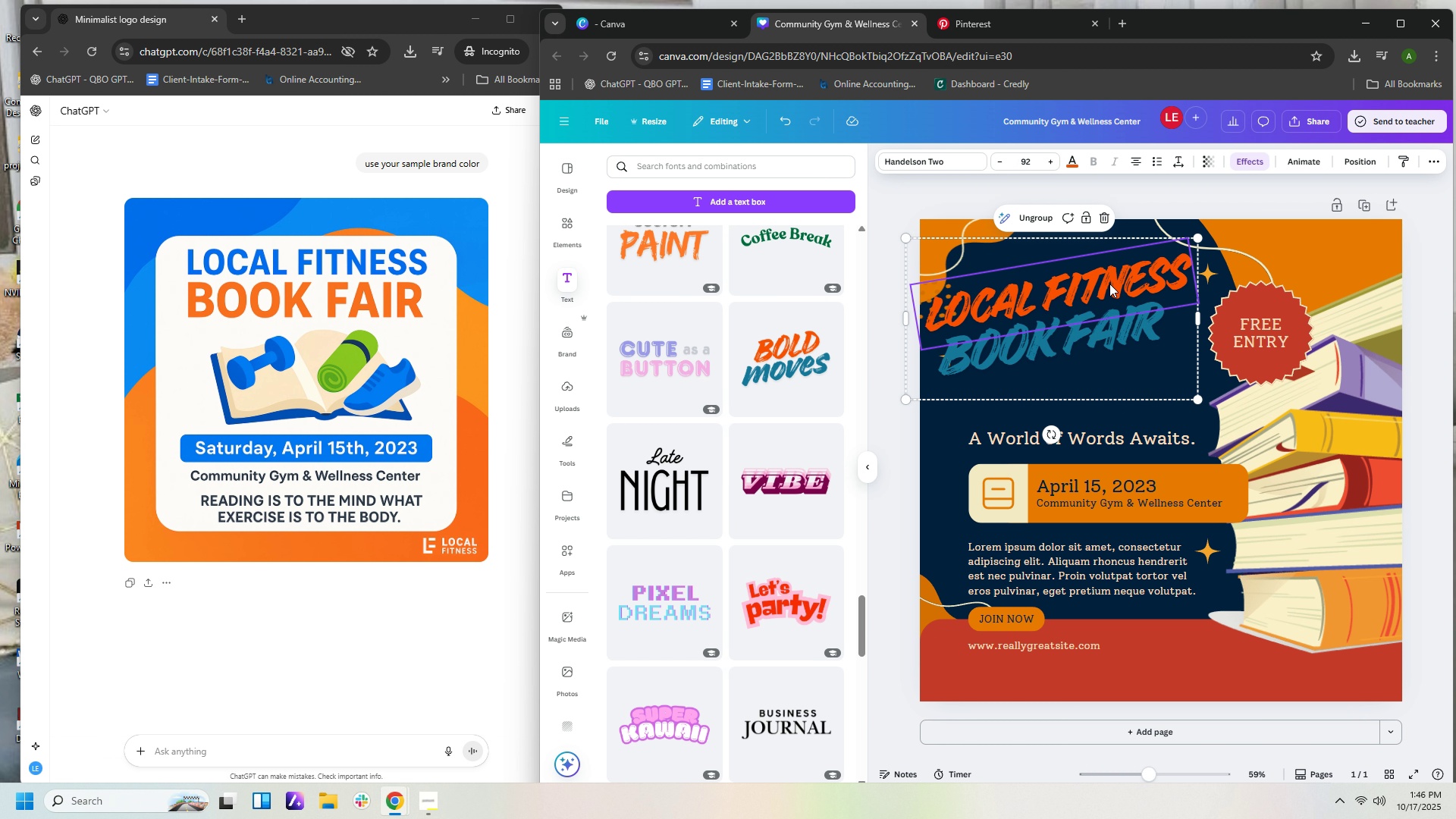 
left_click_drag(start_coordinate=[1106, 279], to_coordinate=[1117, 304])
 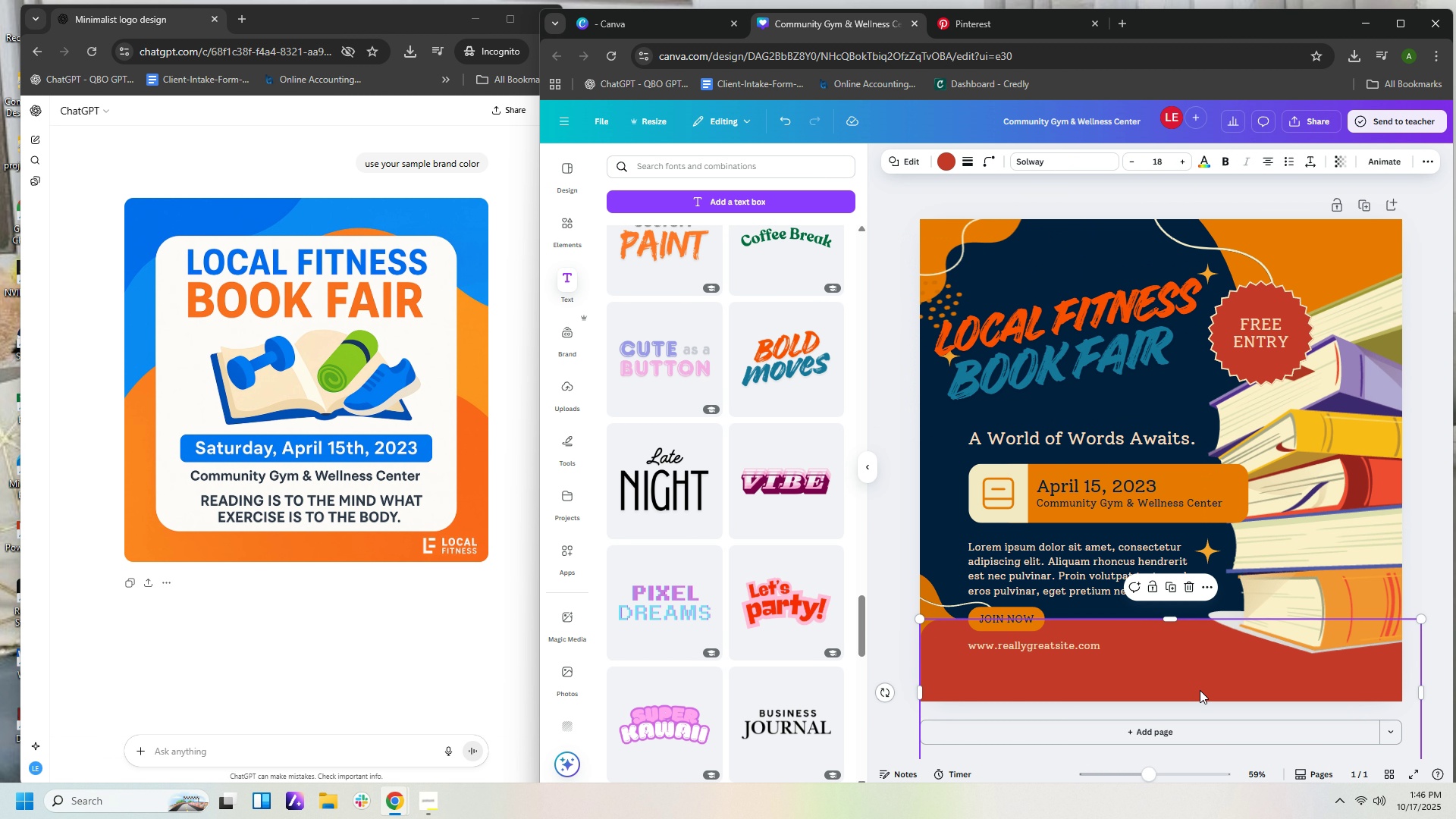 
left_click([1200, 690])
 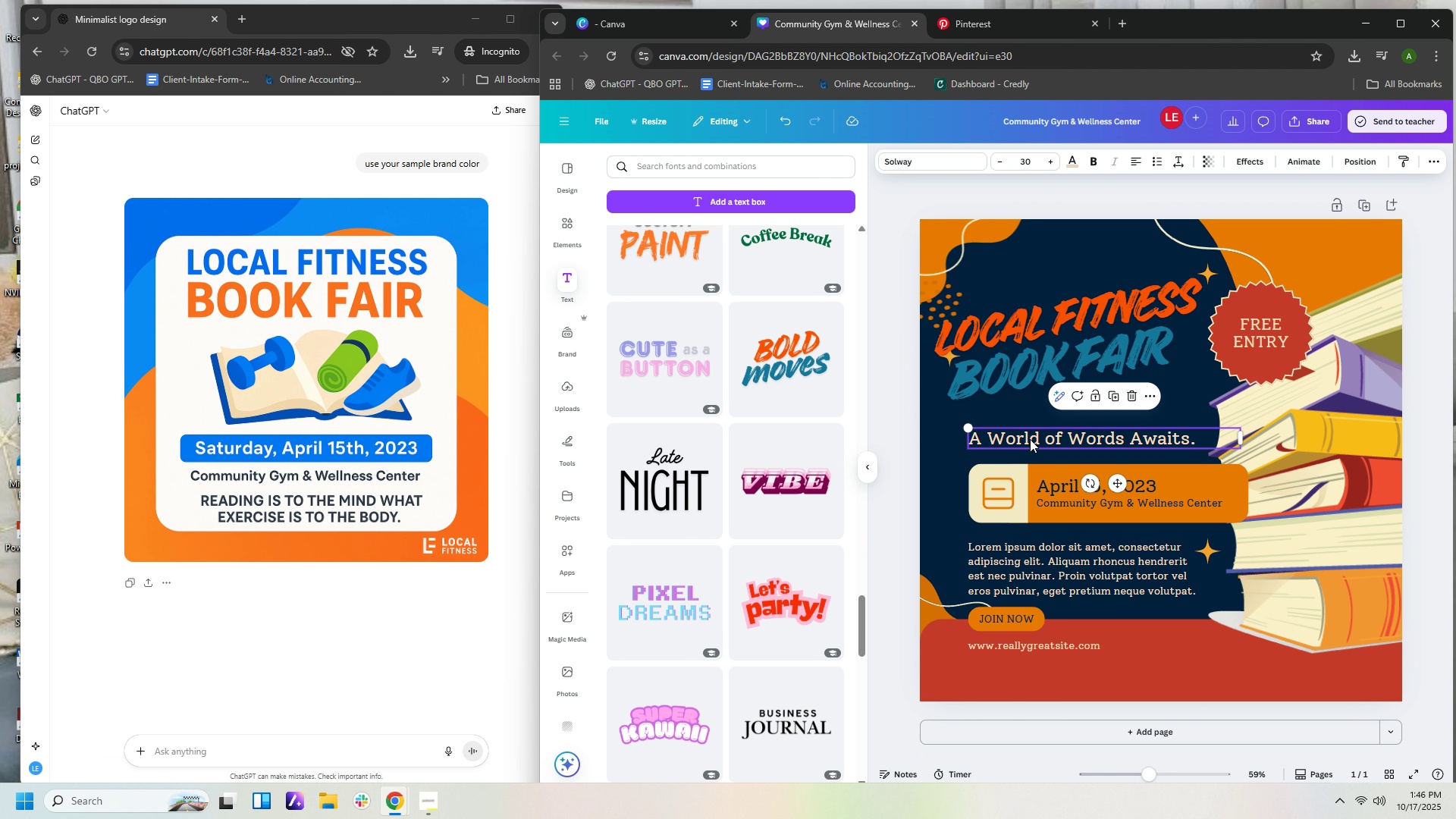 
double_click([1030, 439])
 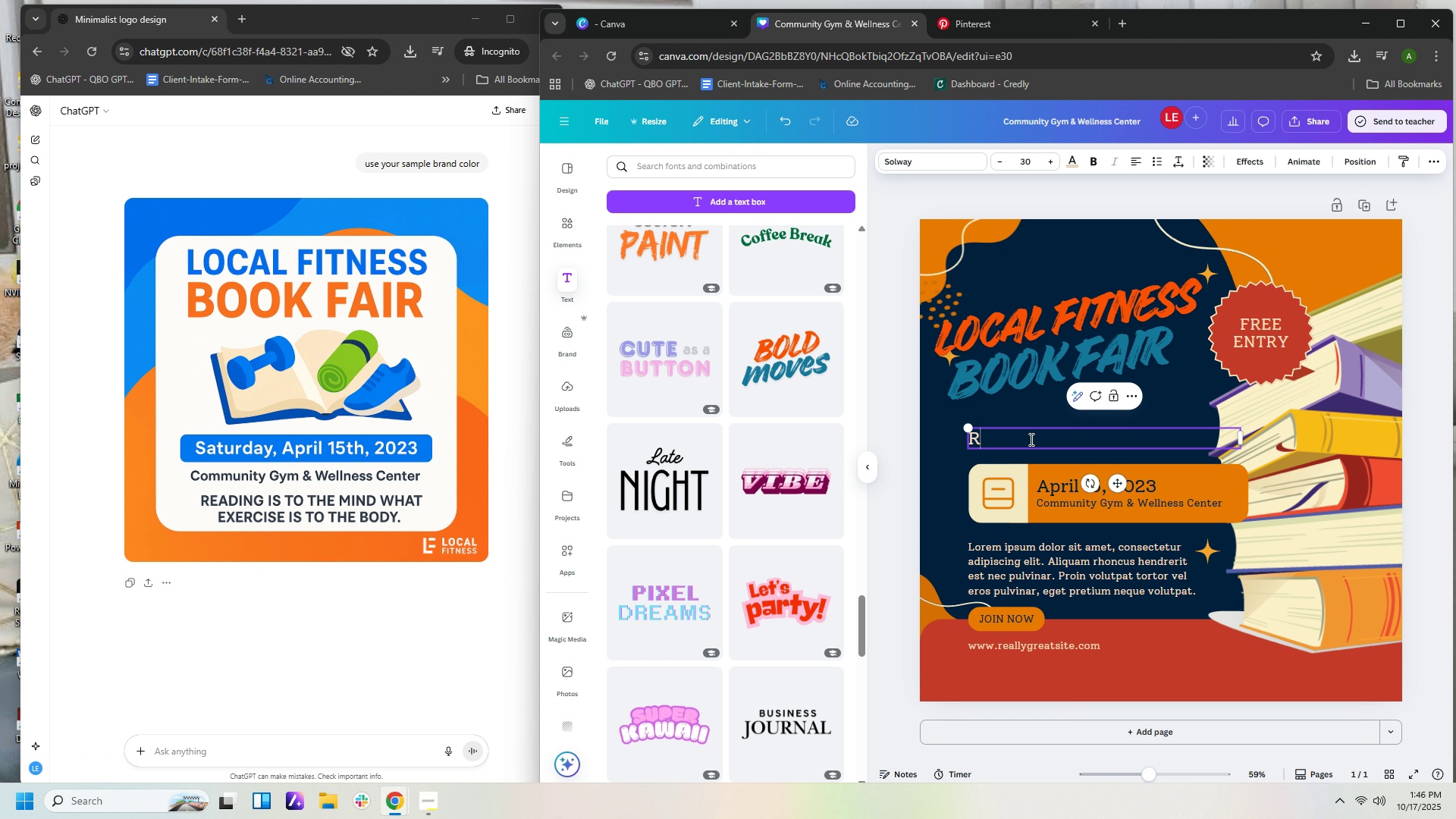 
type(Reading is to the Mni)
key(Backspace)
key(Backspace)
type(ind what Excercise is to the body)
 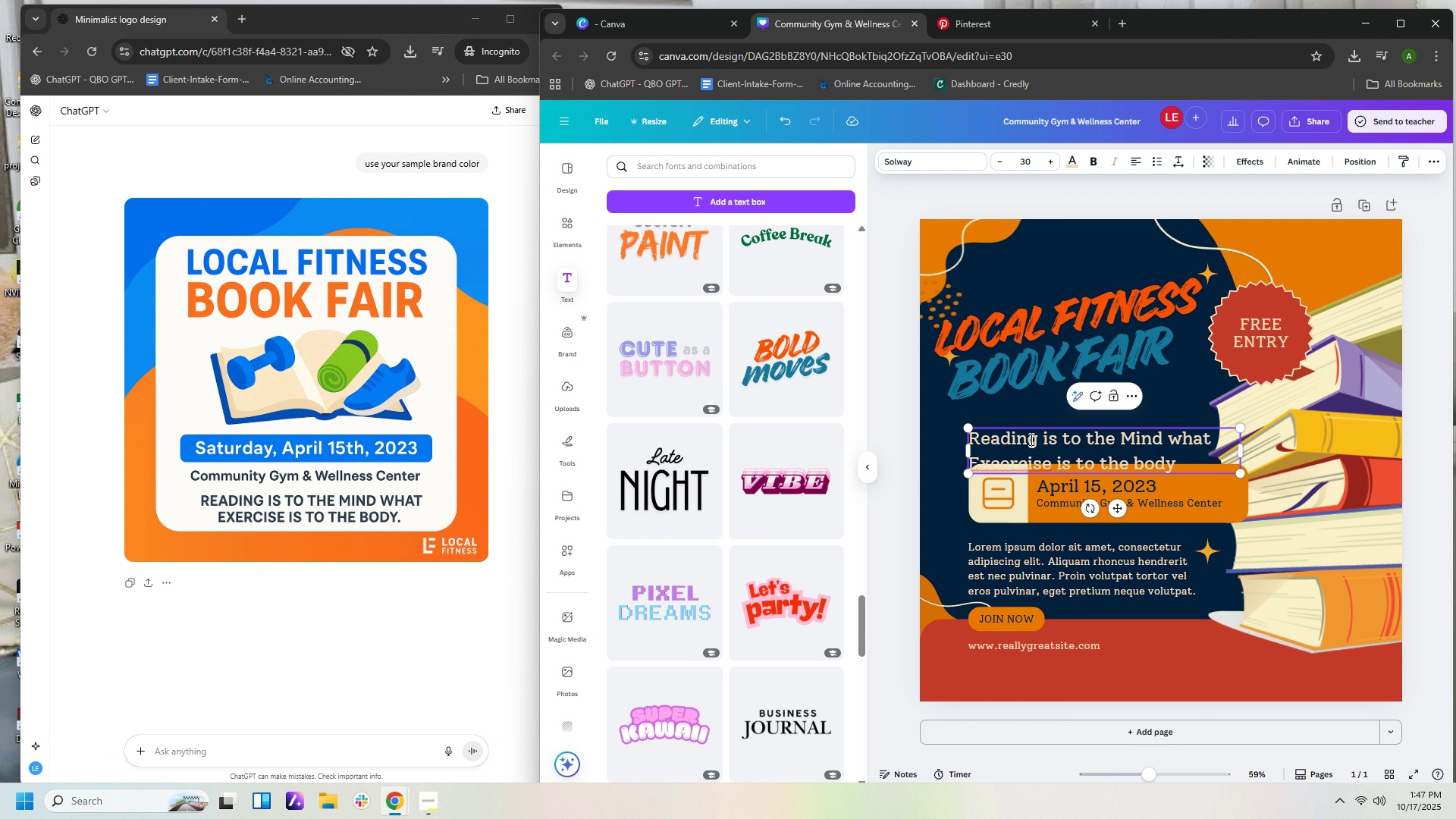 
hold_key(key=Backspace, duration=1.52)
 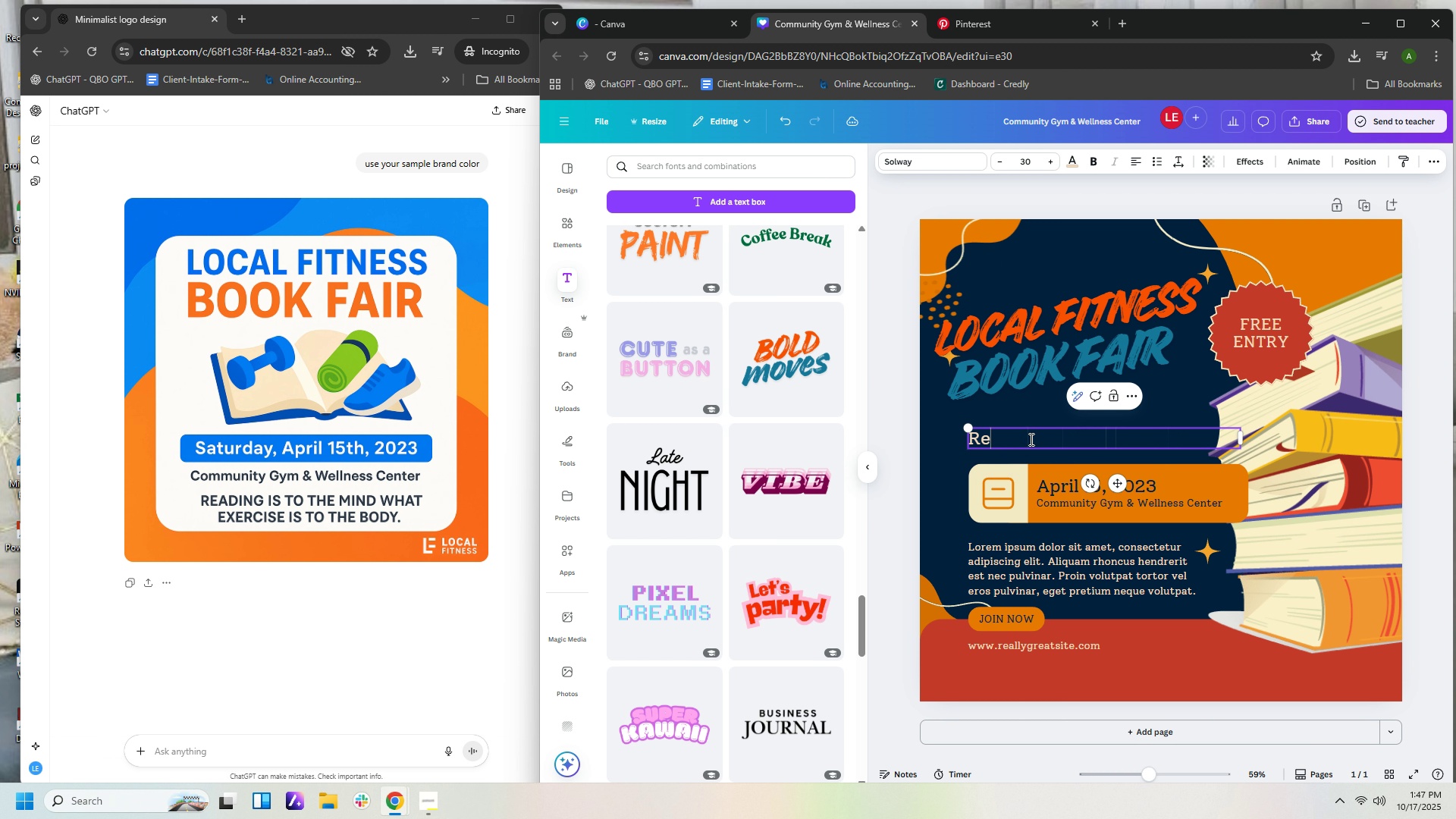 
hold_key(key=Backspace, duration=0.81)
 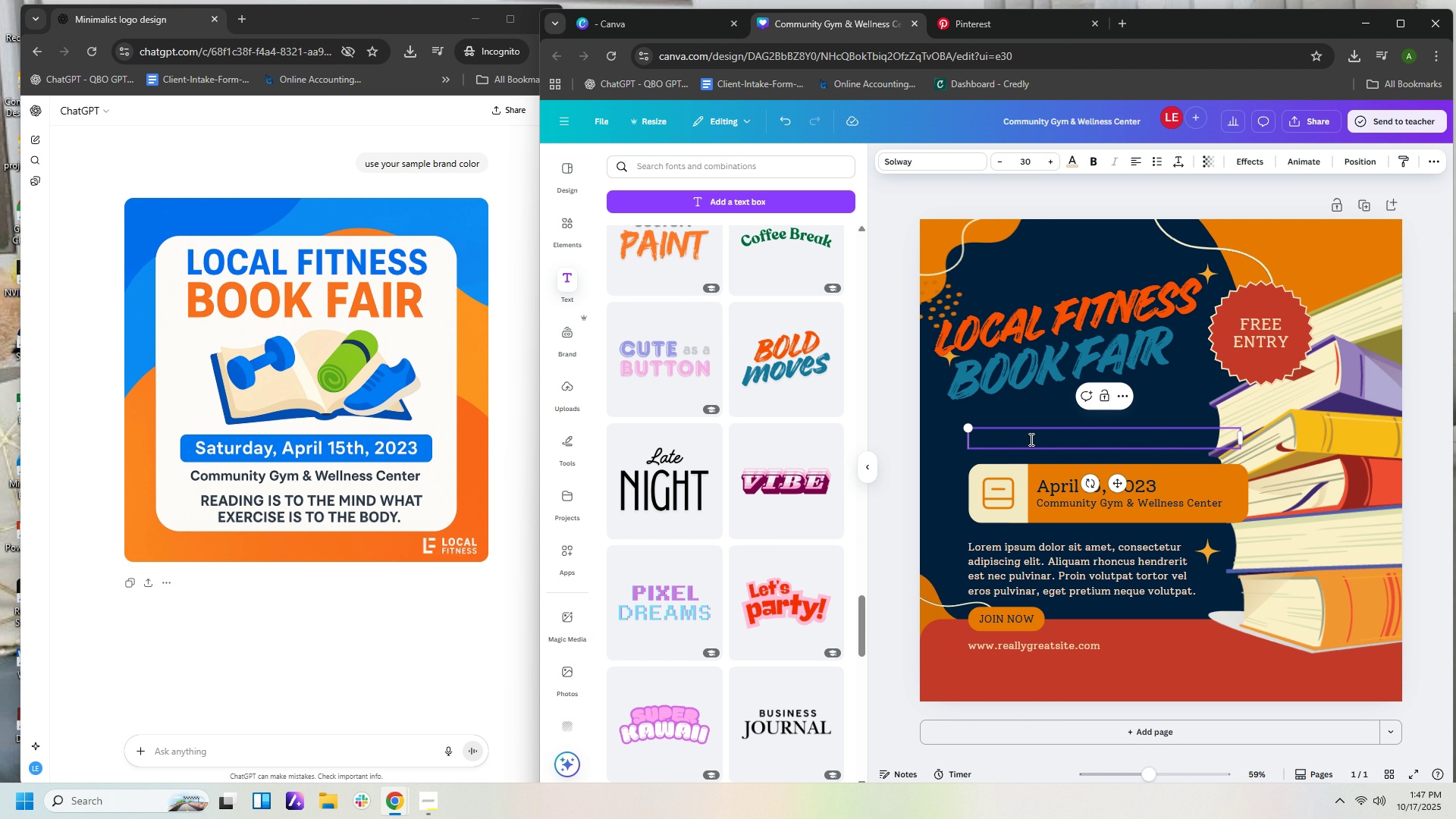 
type(READING O)
key(Backspace)
type(IS TO THE MIND WHAT EXERCISE IS TO THE BODY)
 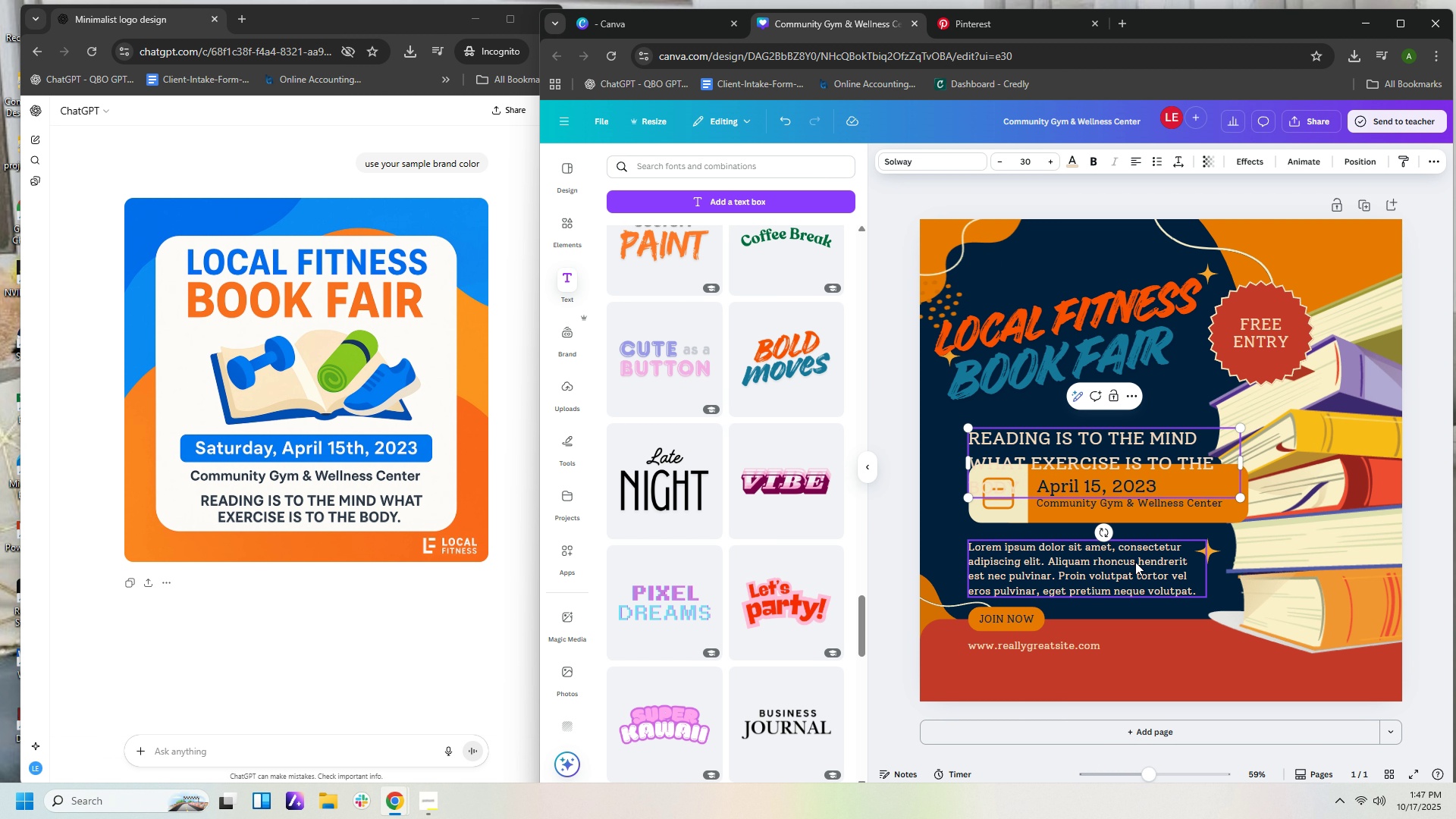 
left_click([1135, 562])
 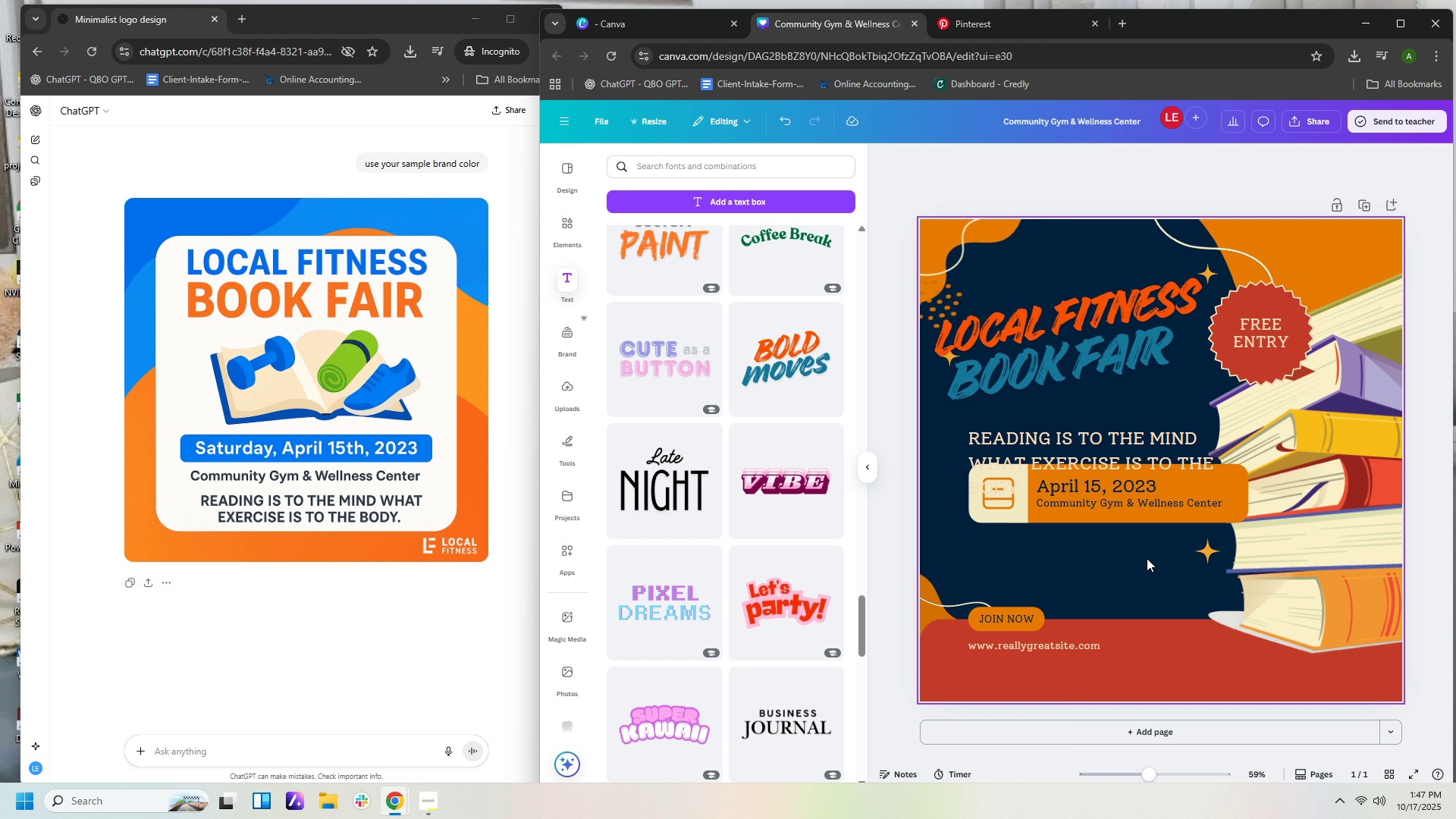 
key(Delete)
 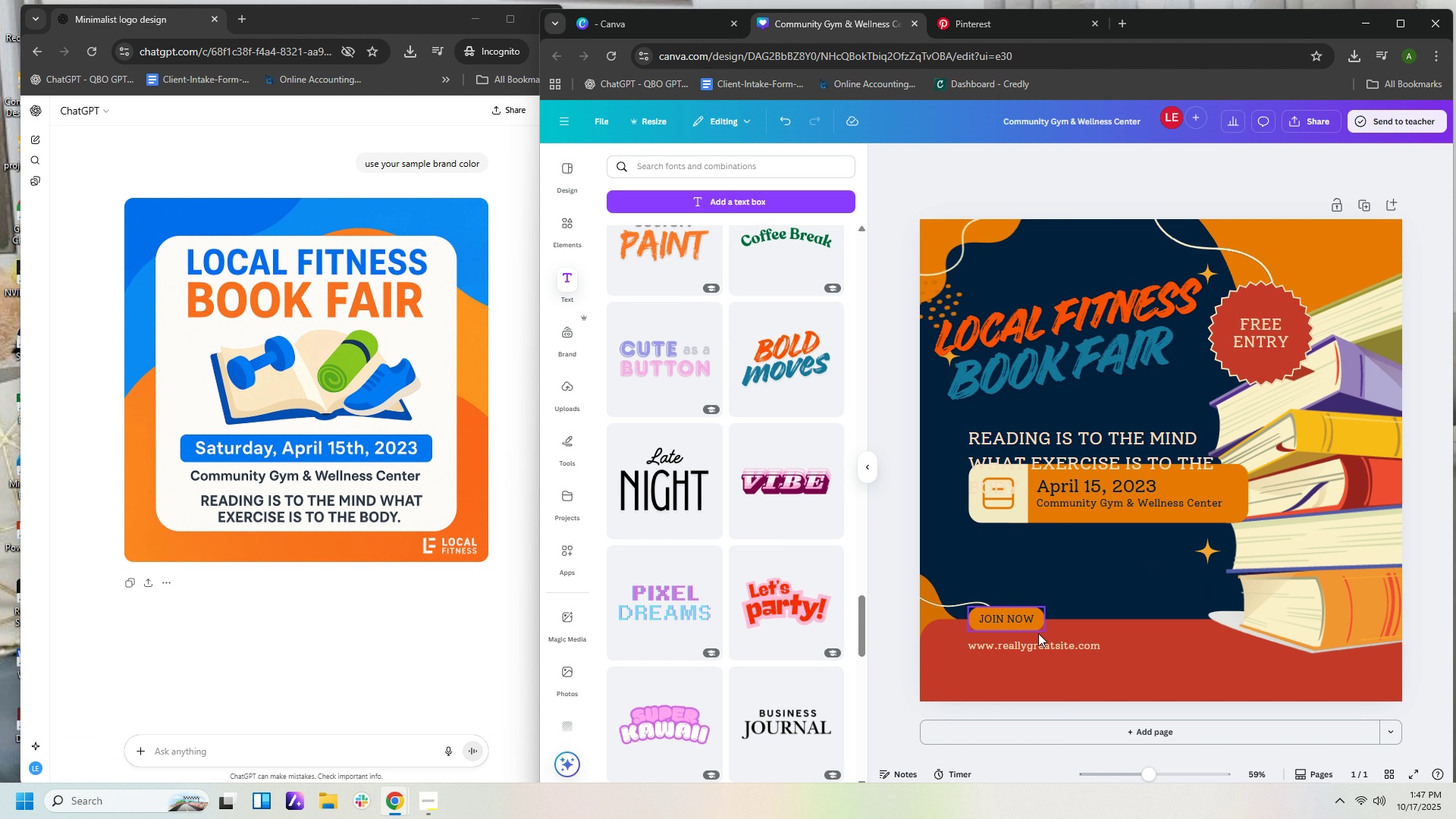 
left_click([1040, 644])
 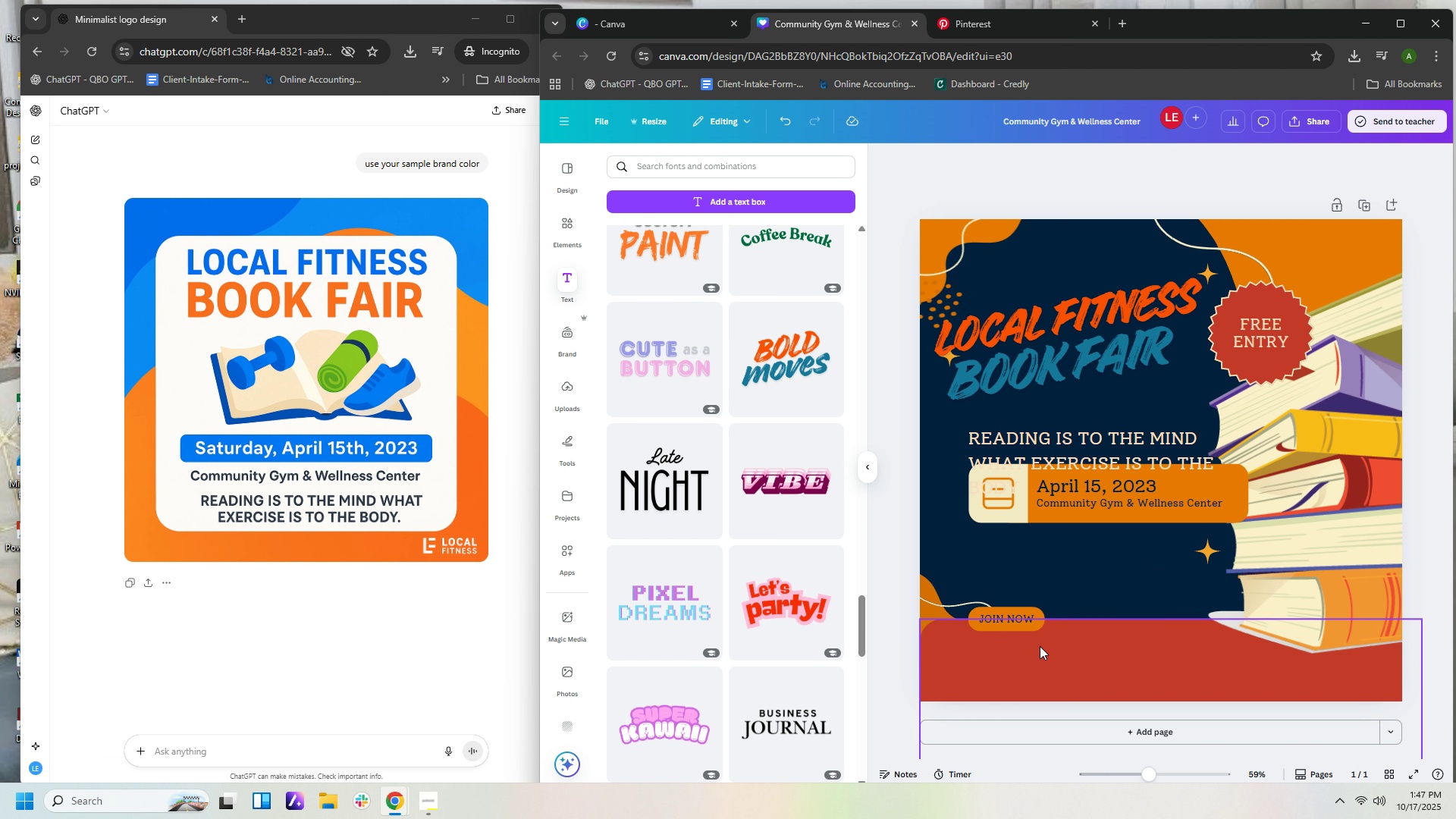 
key(Delete)
 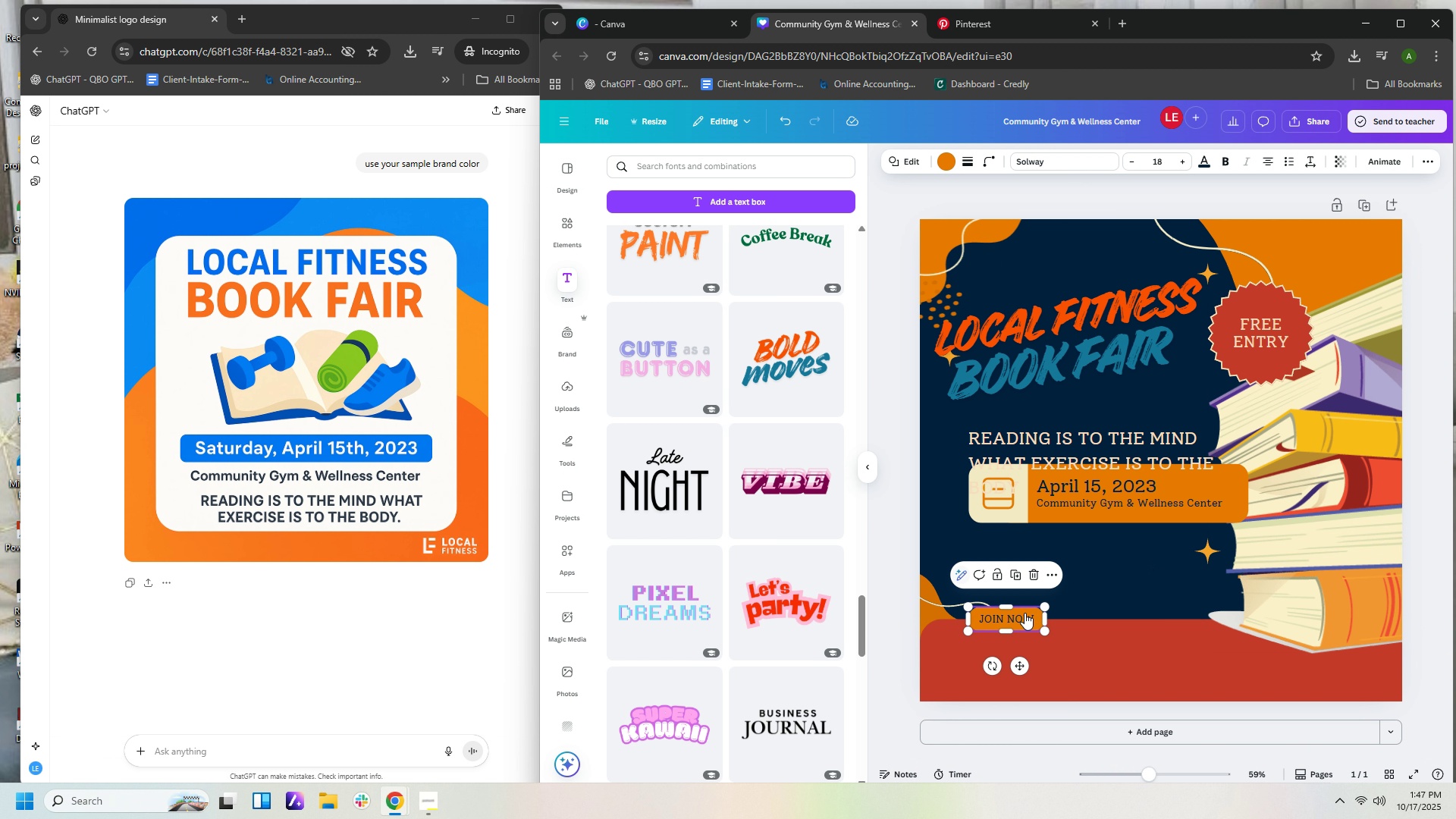 
left_click([1025, 613])
 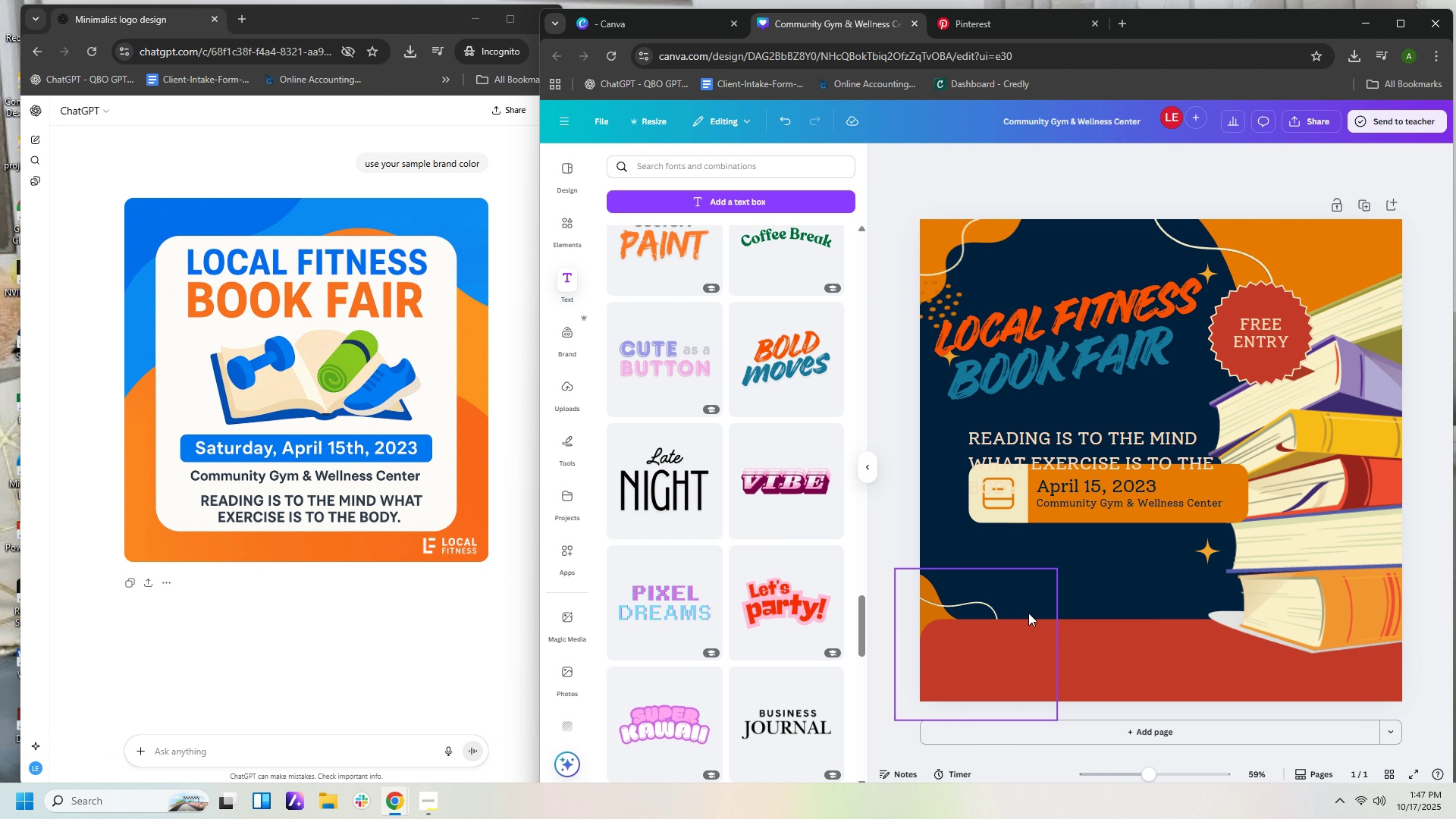 
key(Delete)
 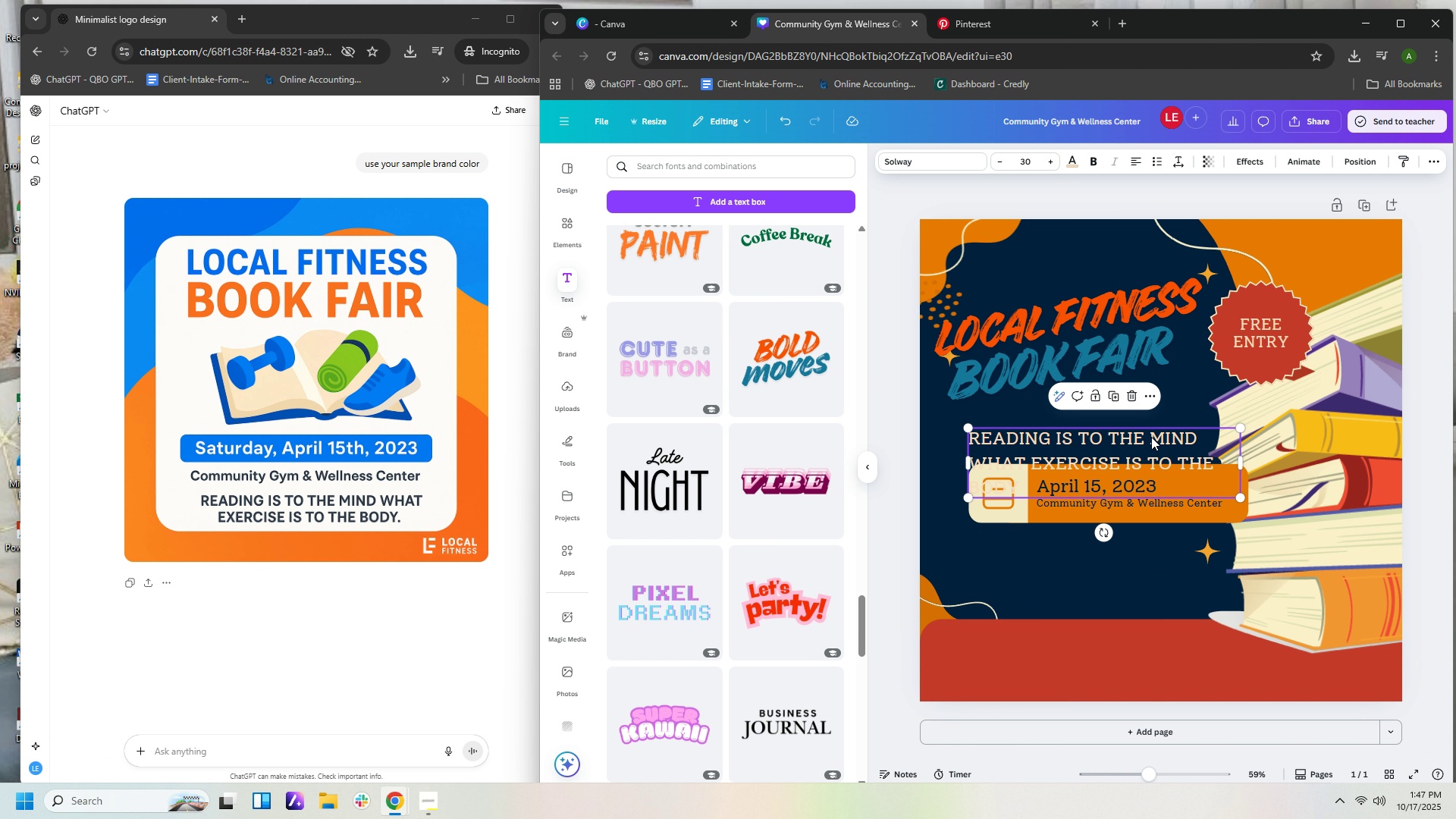 
left_click_drag(start_coordinate=[1151, 437], to_coordinate=[1141, 428])
 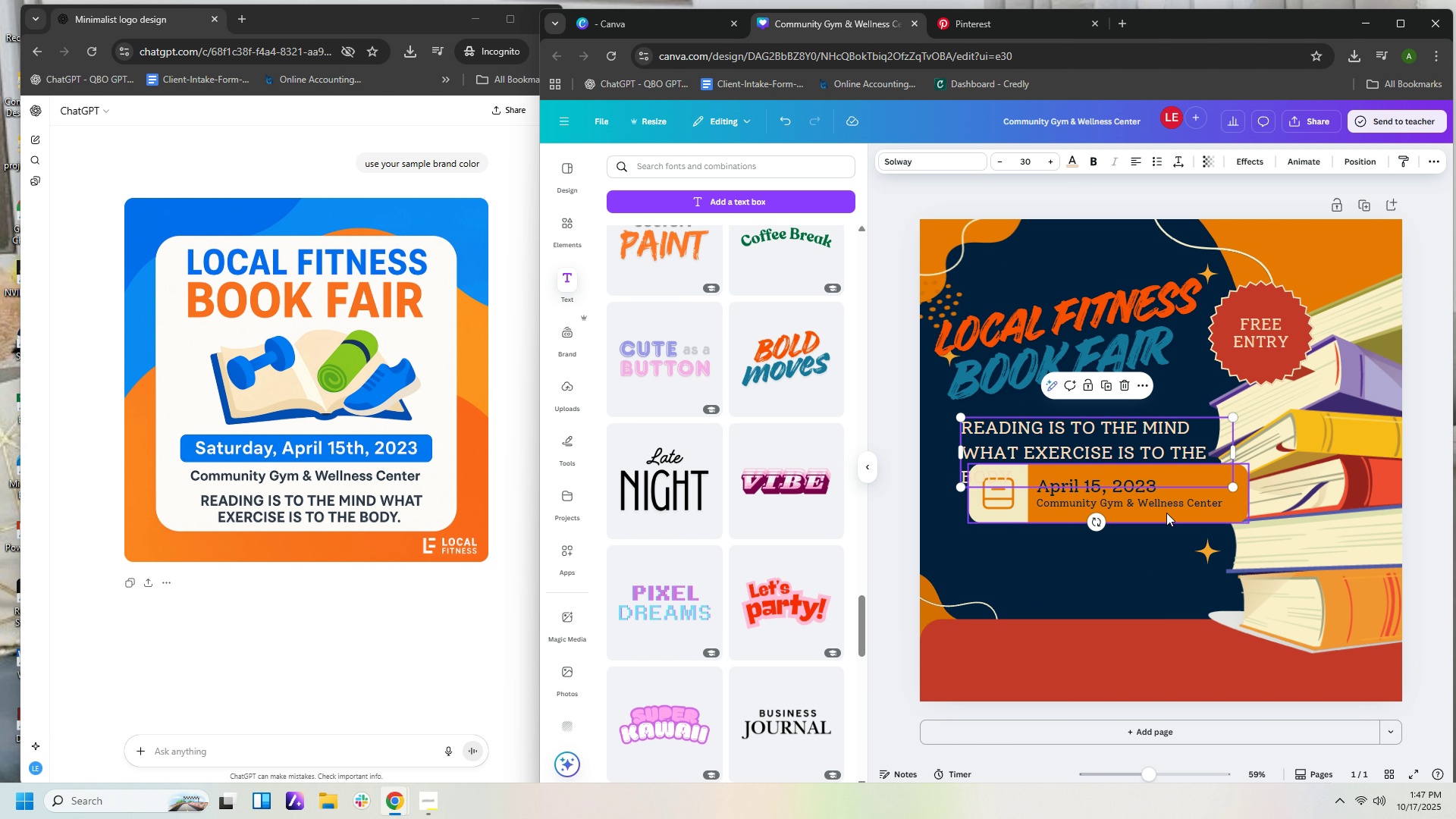 
left_click_drag(start_coordinate=[1166, 513], to_coordinate=[1150, 595])
 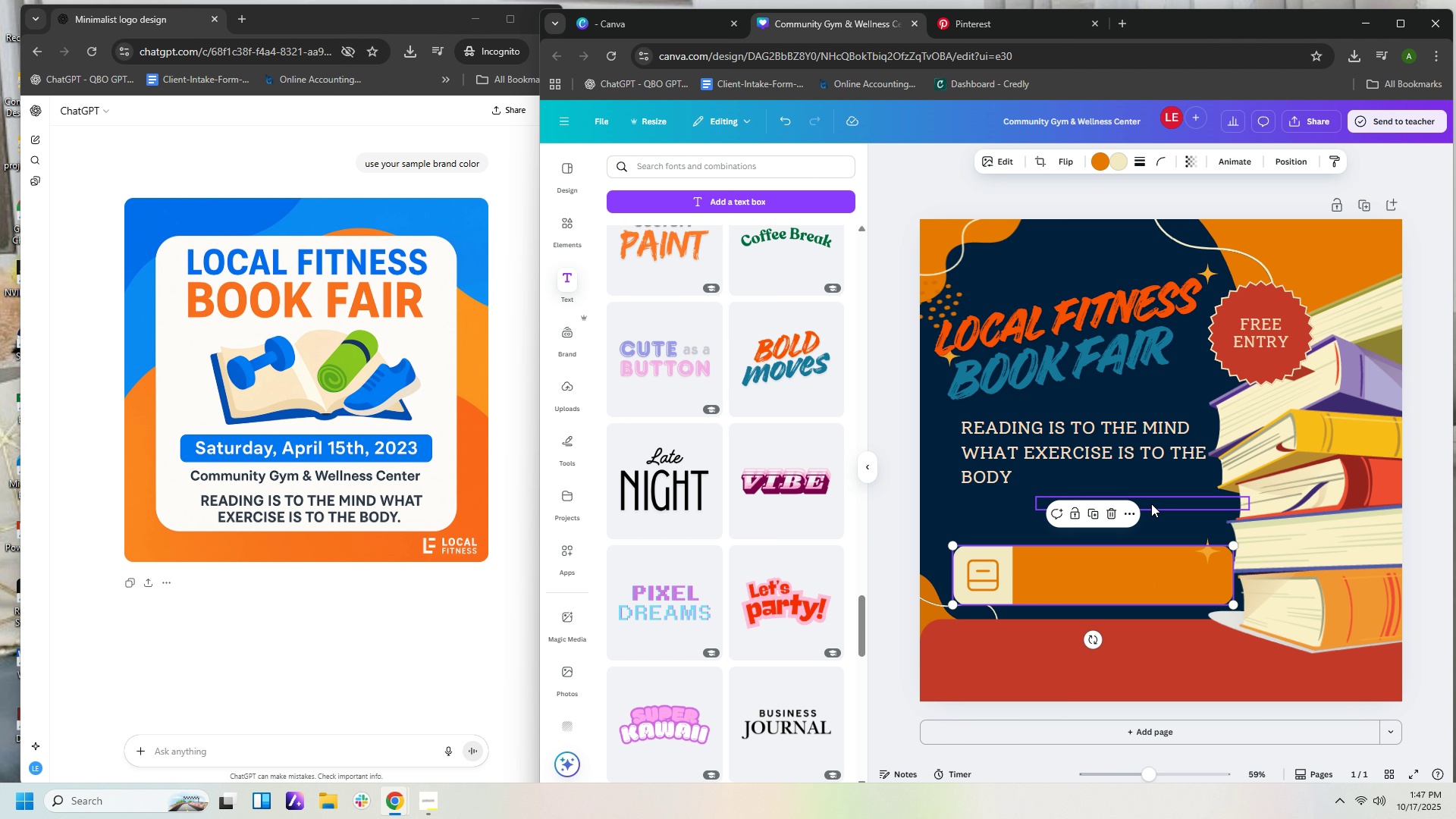 
left_click_drag(start_coordinate=[1151, 504], to_coordinate=[1132, 592])
 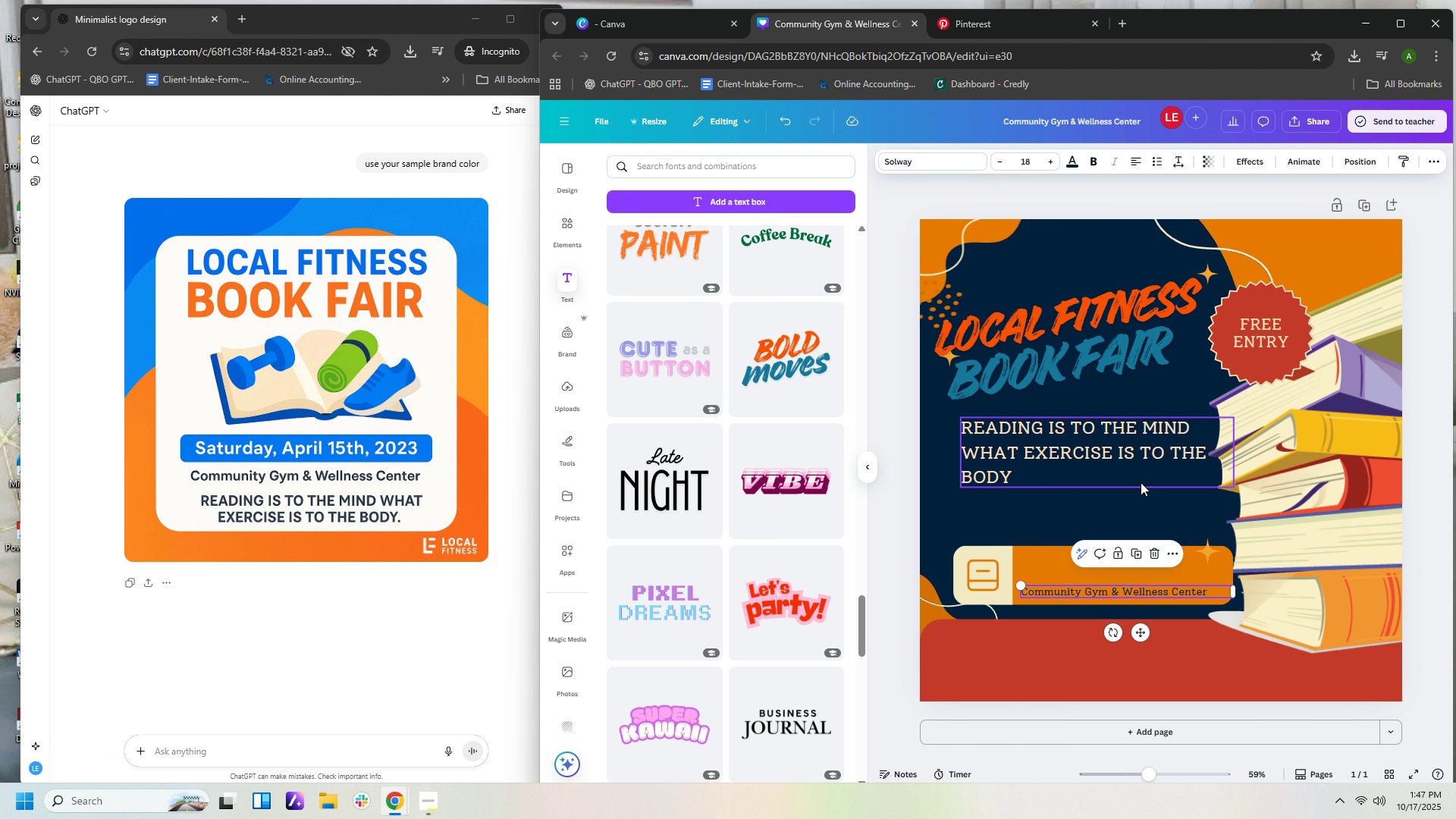 
left_click_drag(start_coordinate=[1141, 482], to_coordinate=[1141, 500])
 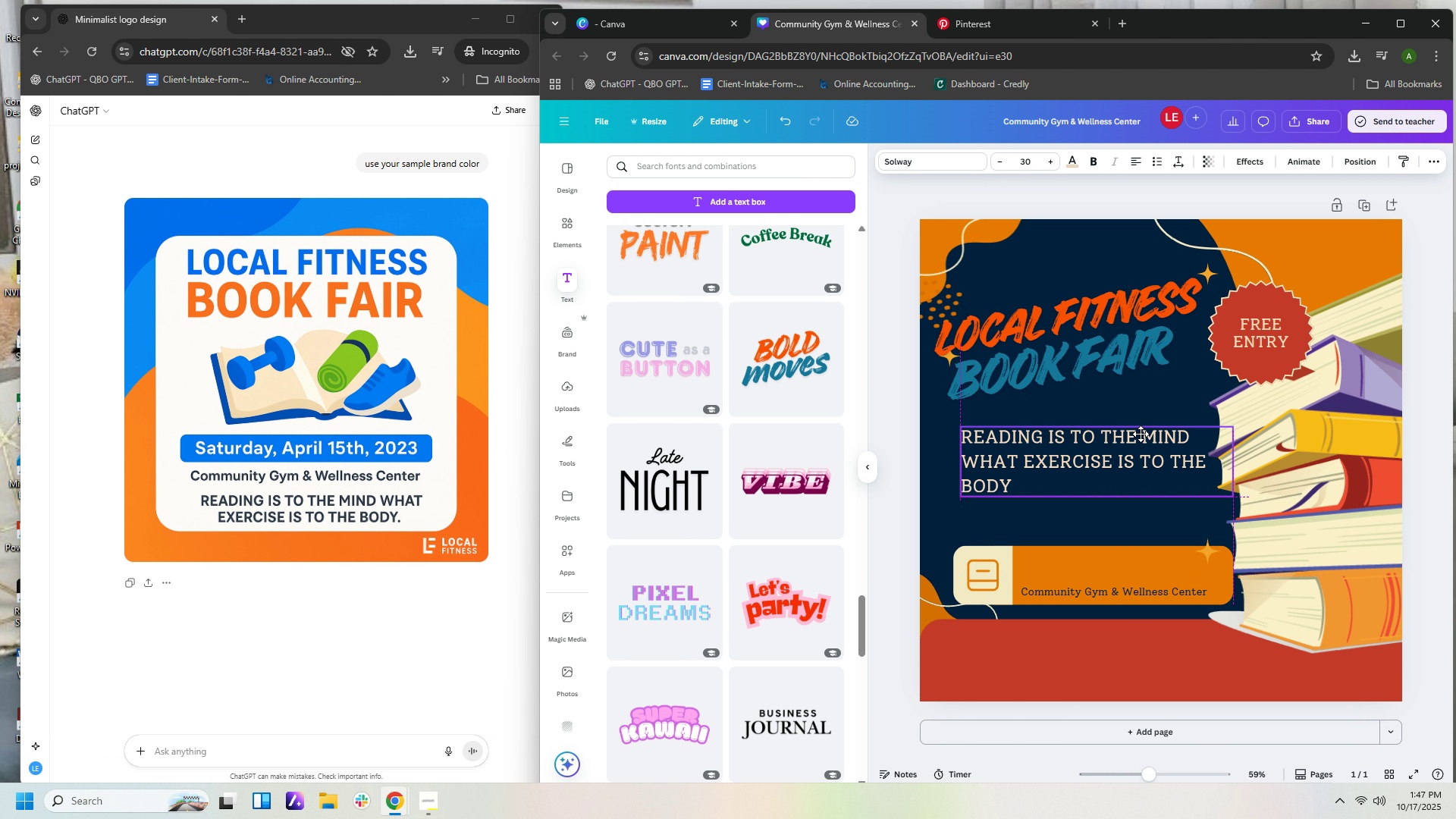 
left_click_drag(start_coordinate=[1141, 443], to_coordinate=[1141, 431])
 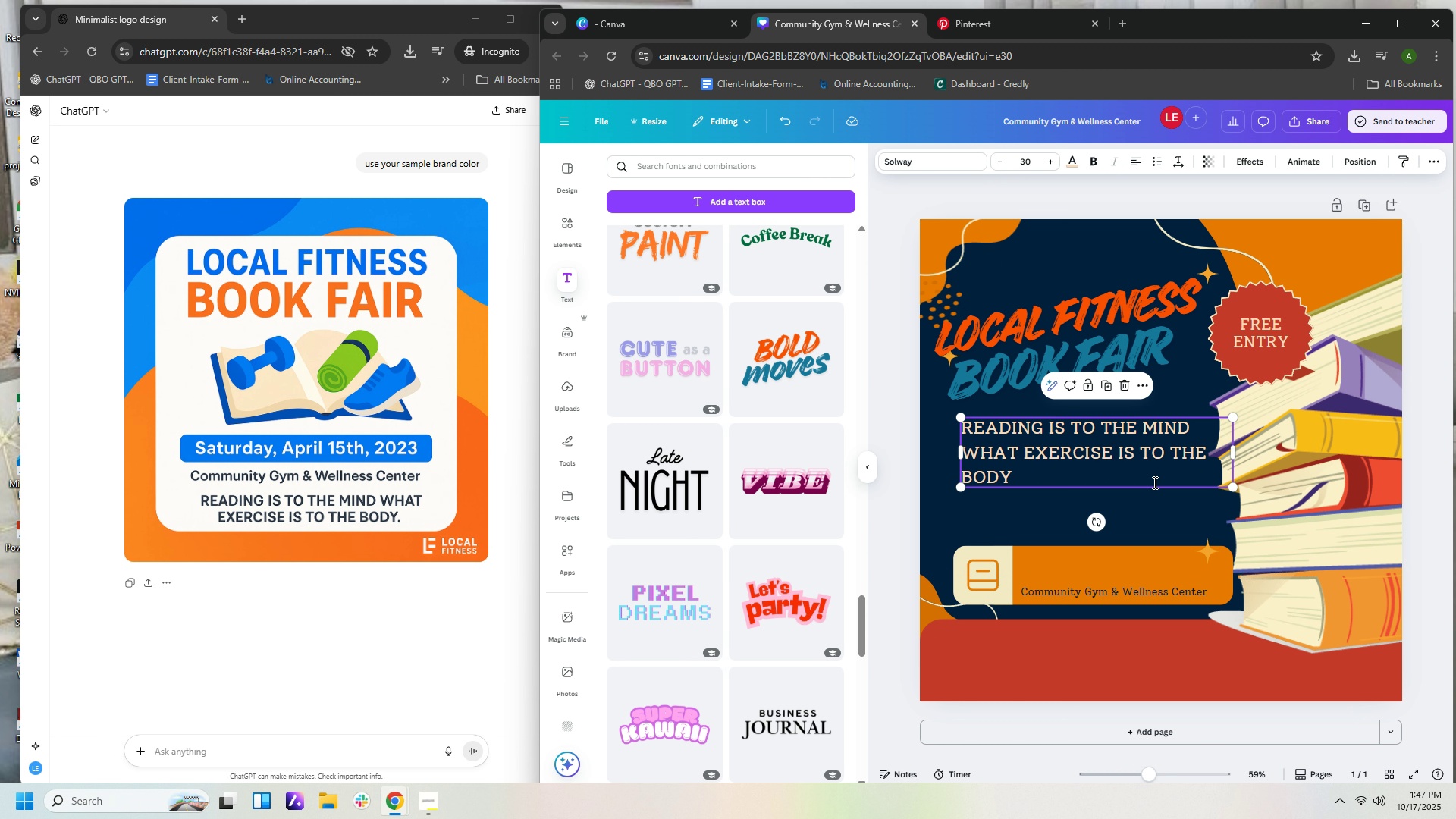 
left_click([1153, 486])
 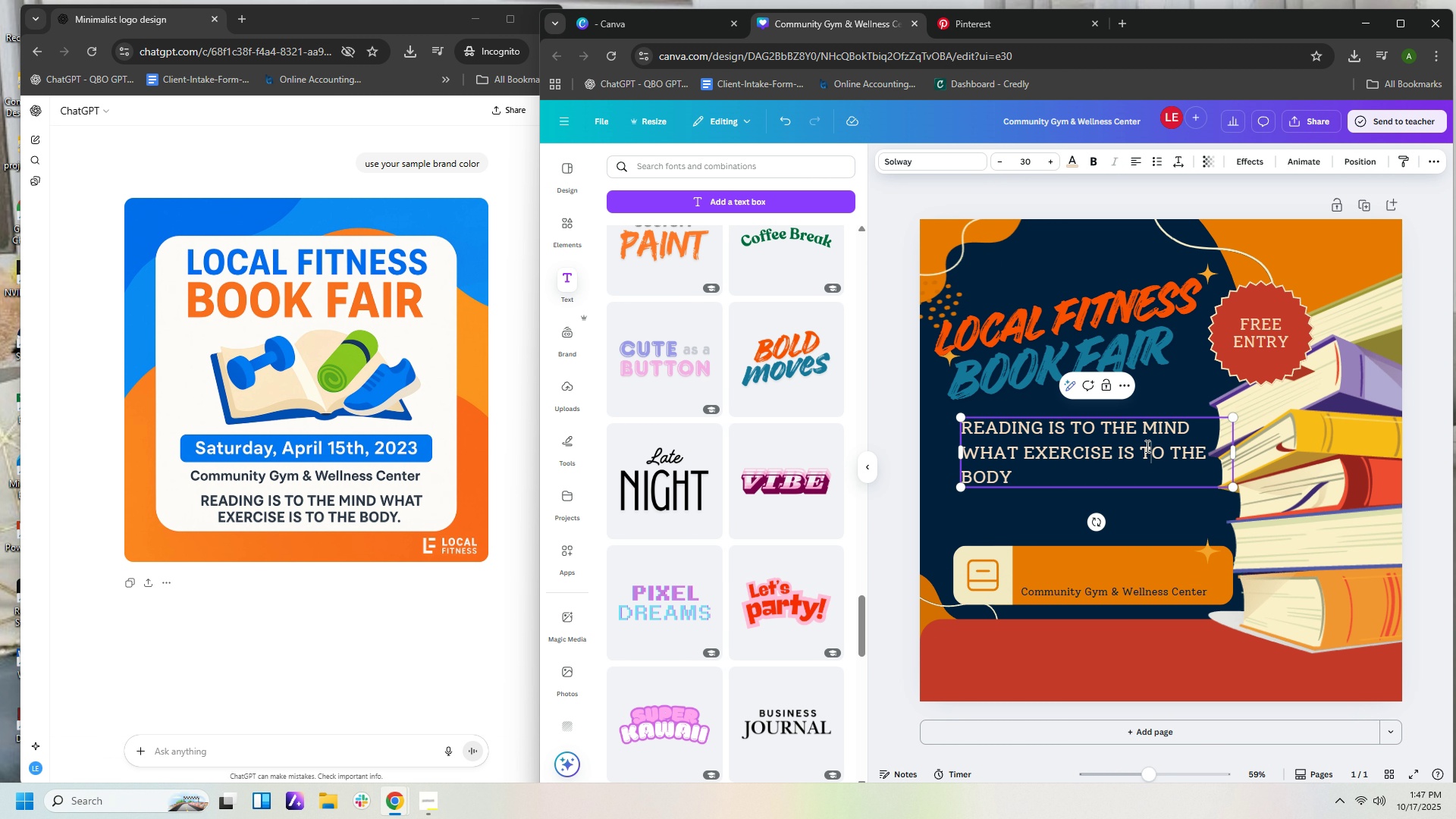 
left_click_drag(start_coordinate=[1146, 446], to_coordinate=[1142, 406])
 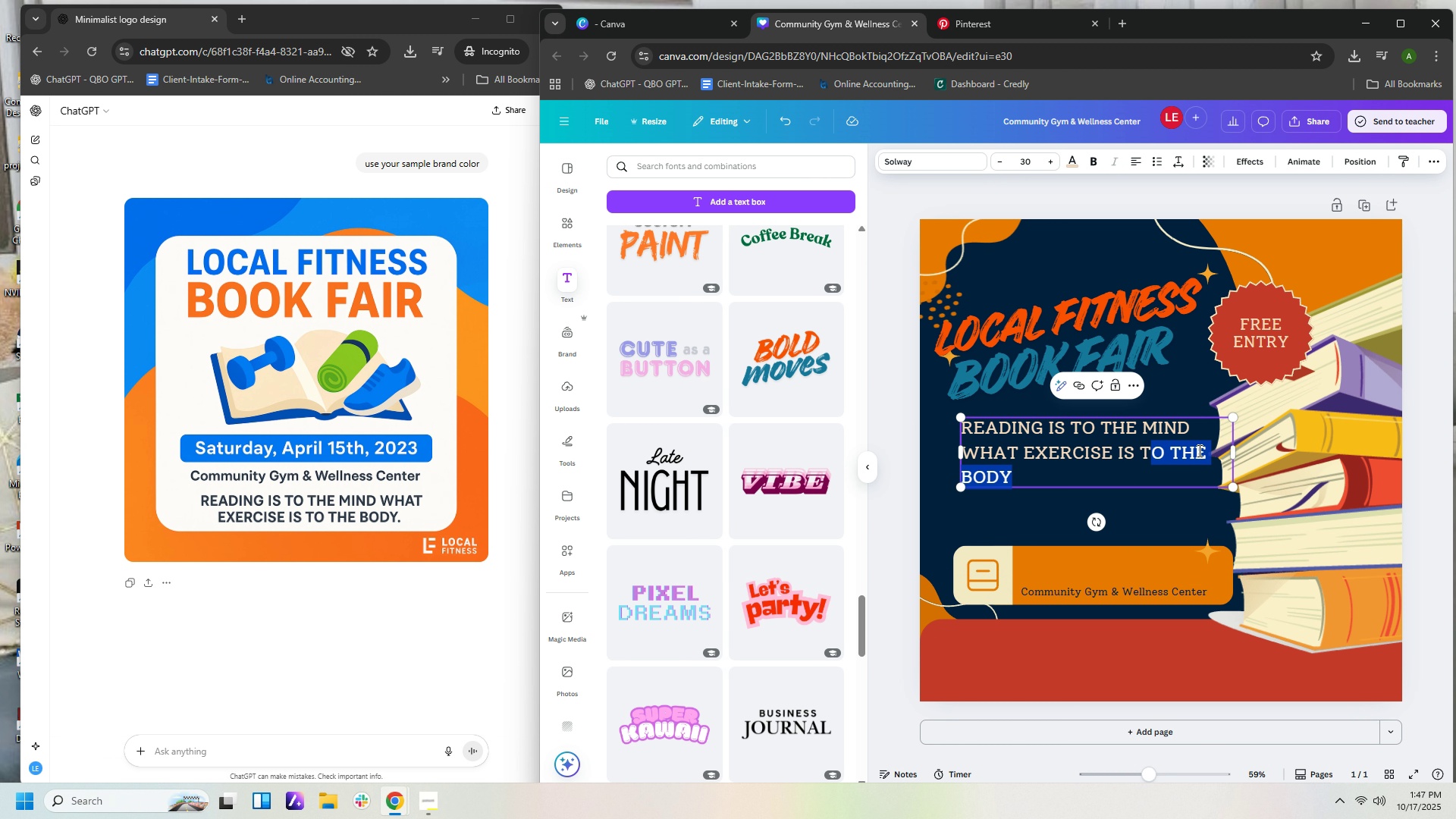 
left_click([1198, 450])
 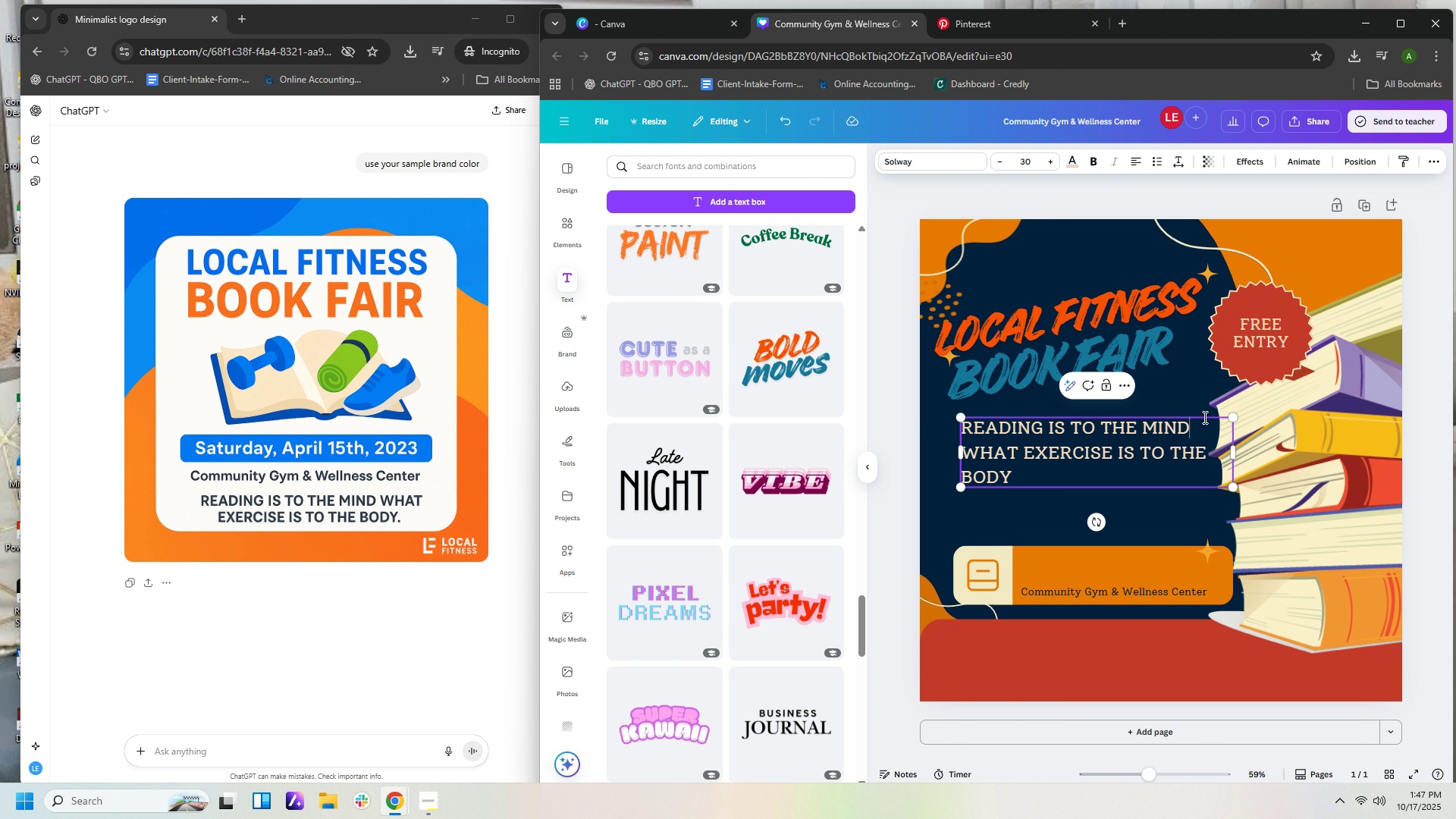 
double_click([1203, 417])
 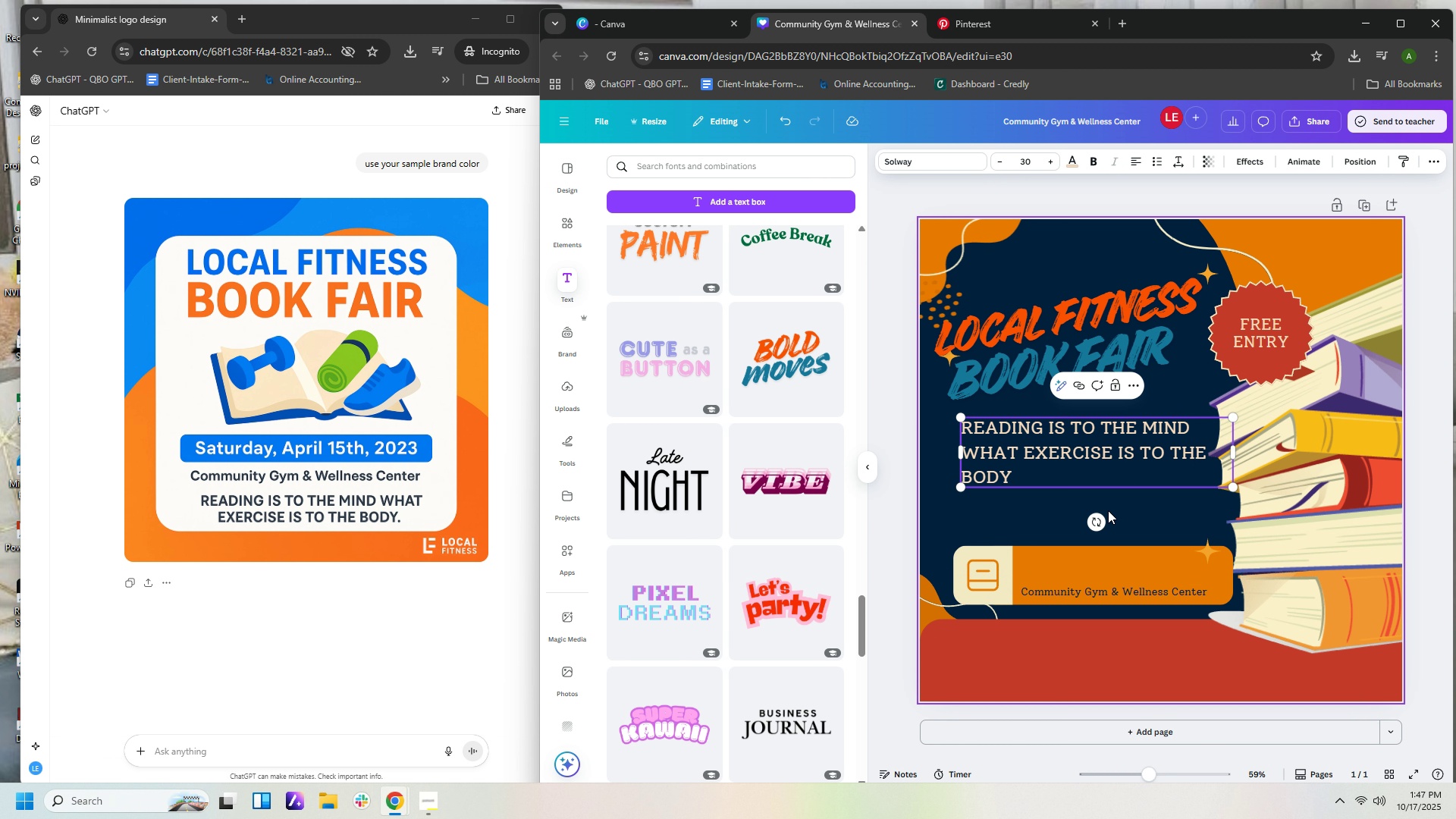 
left_click([1107, 509])
 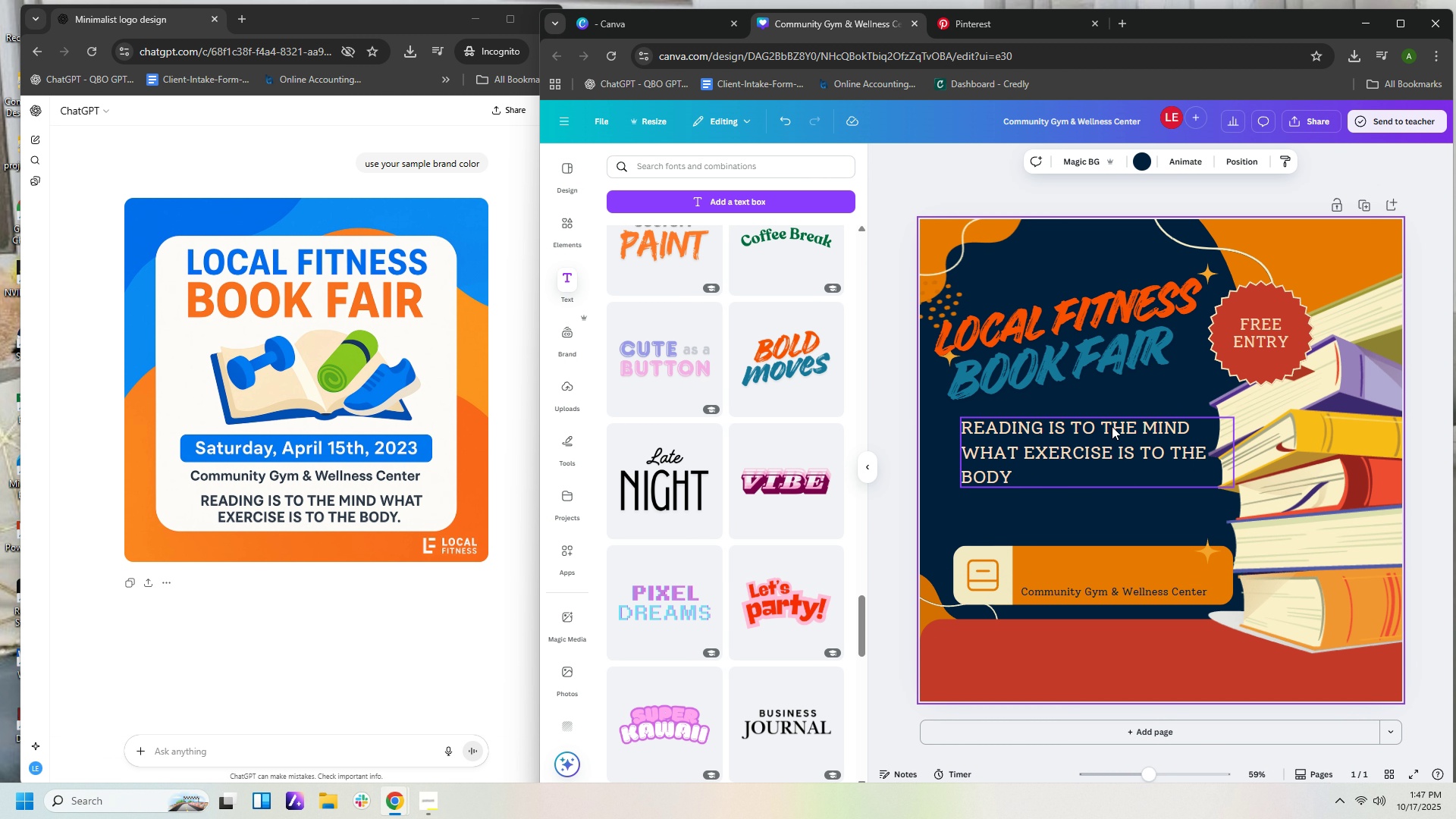 
left_click_drag(start_coordinate=[1112, 426], to_coordinate=[1111, 392])
 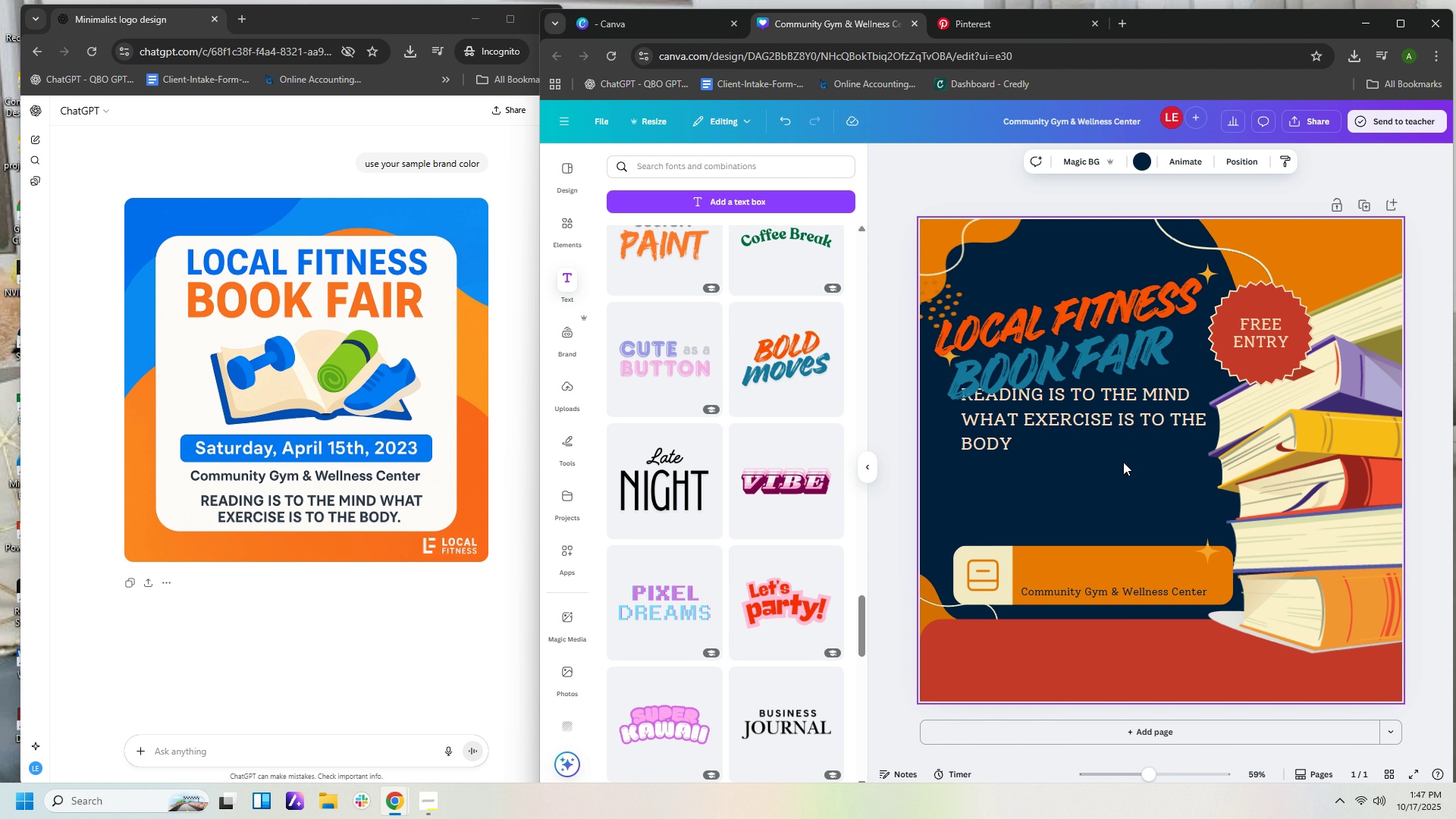 
double_click([1123, 462])
 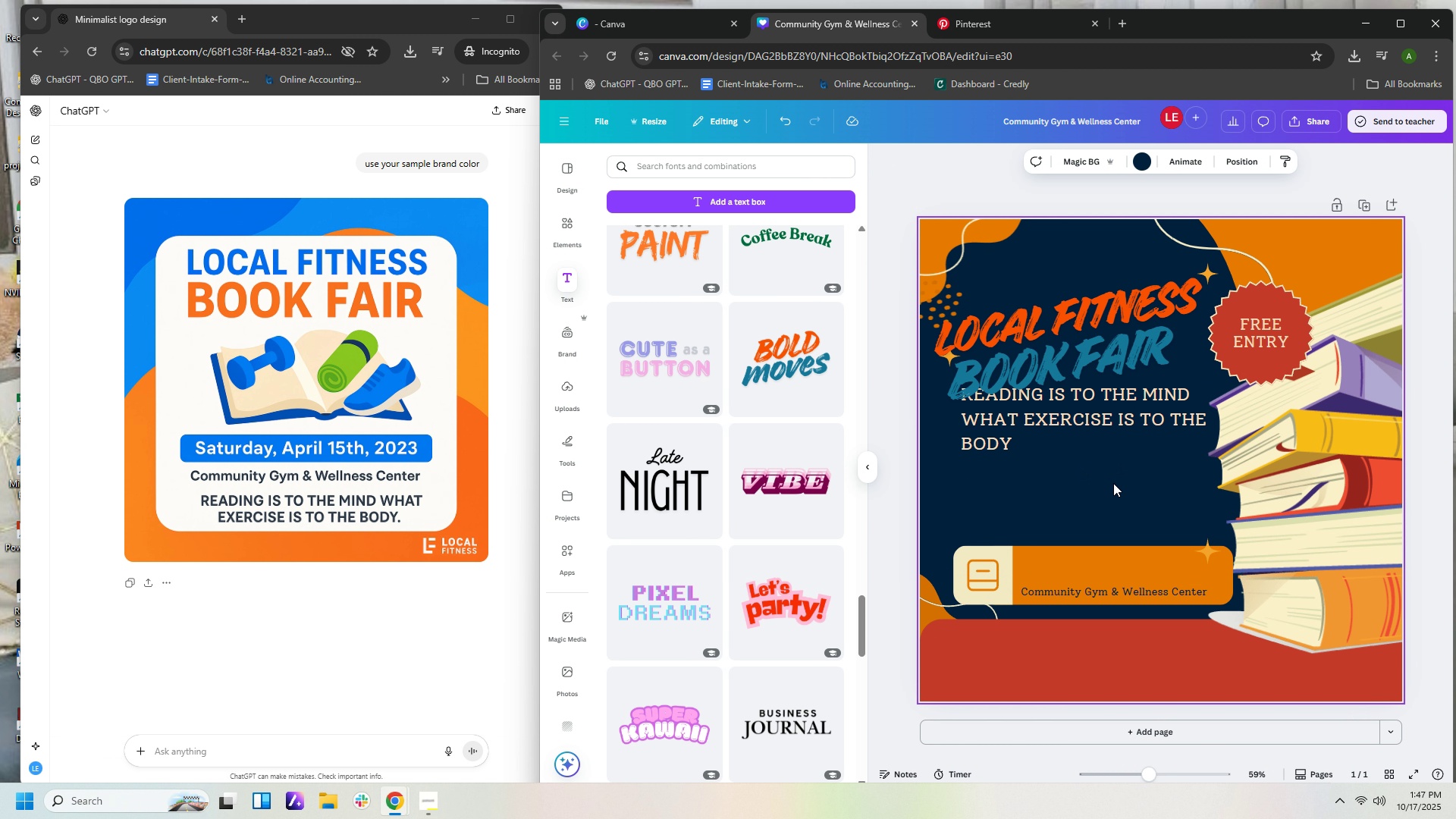 
triple_click([1080, 466])
 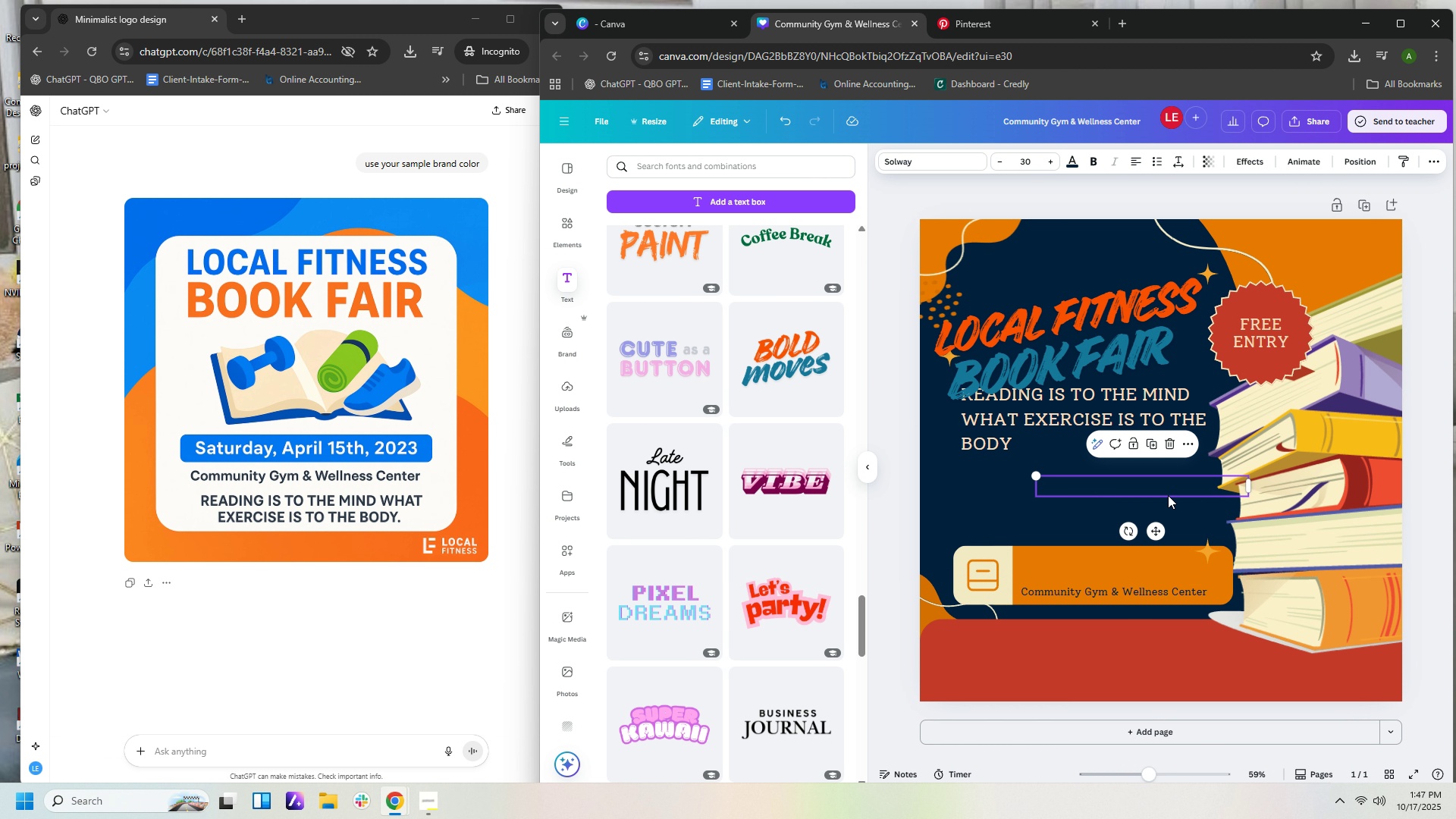 
triple_click([1168, 495])
 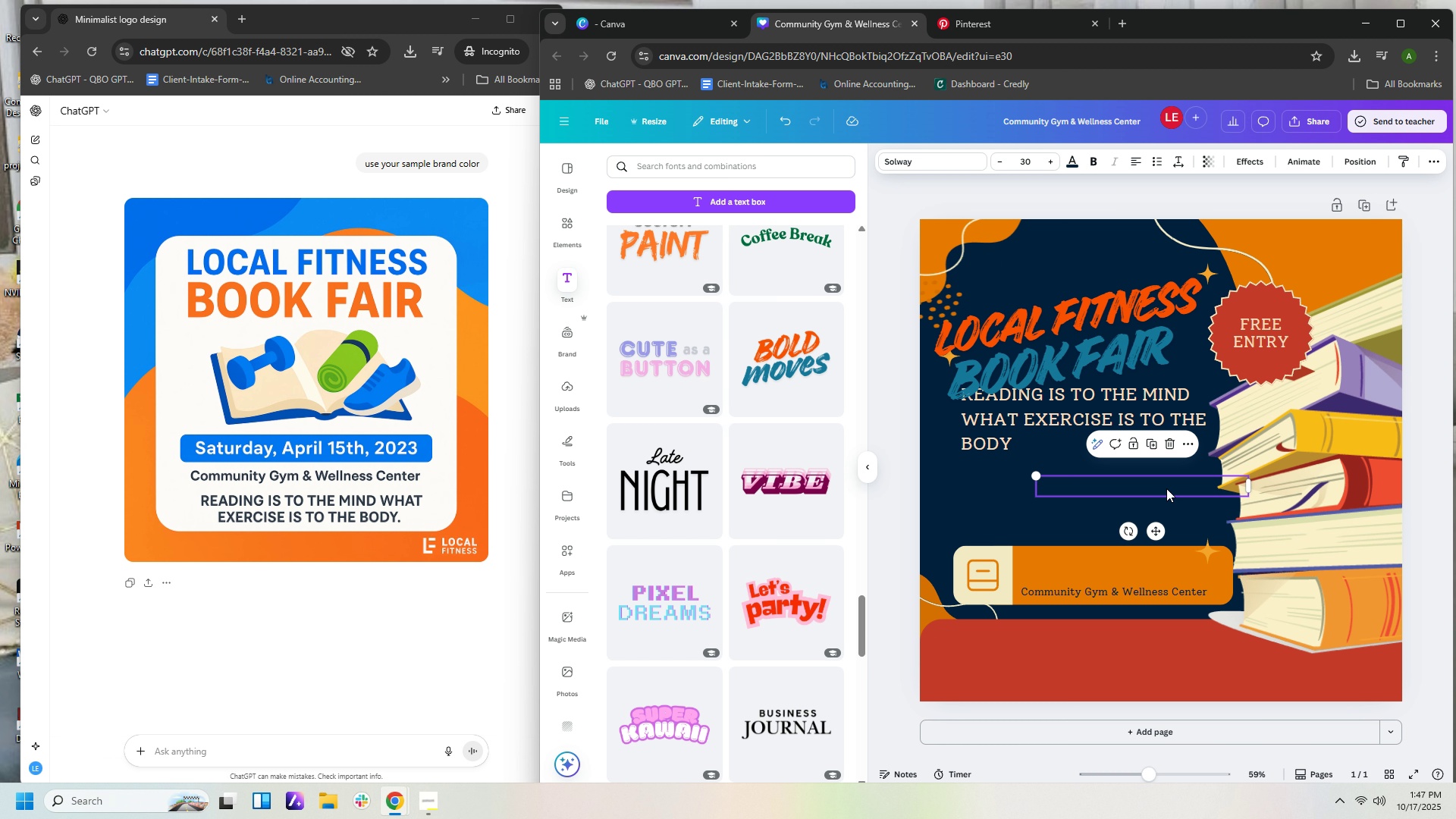 
left_click_drag(start_coordinate=[1166, 486], to_coordinate=[1149, 566])
 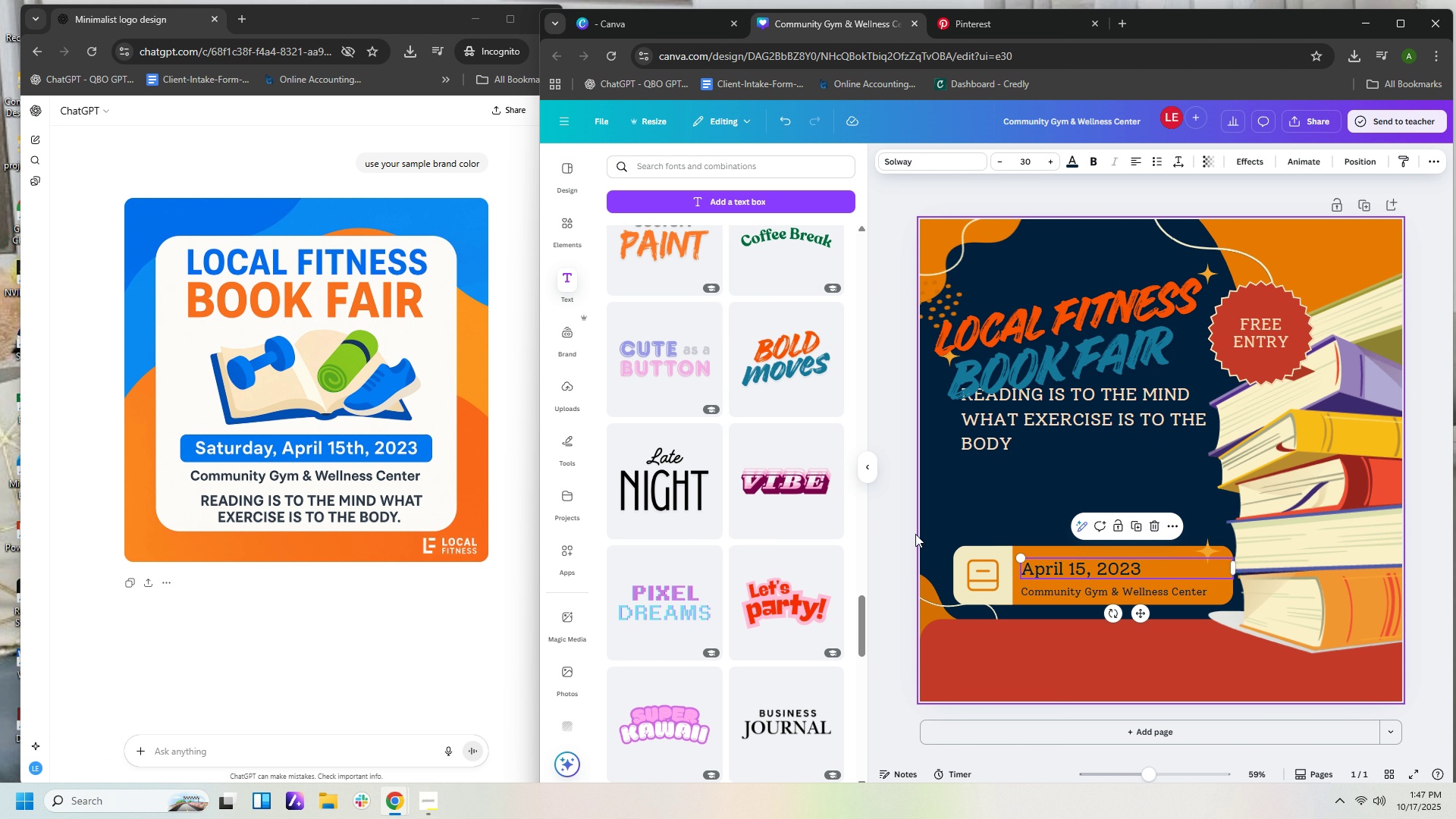 
left_click_drag(start_coordinate=[908, 535], to_coordinate=[1105, 611])
 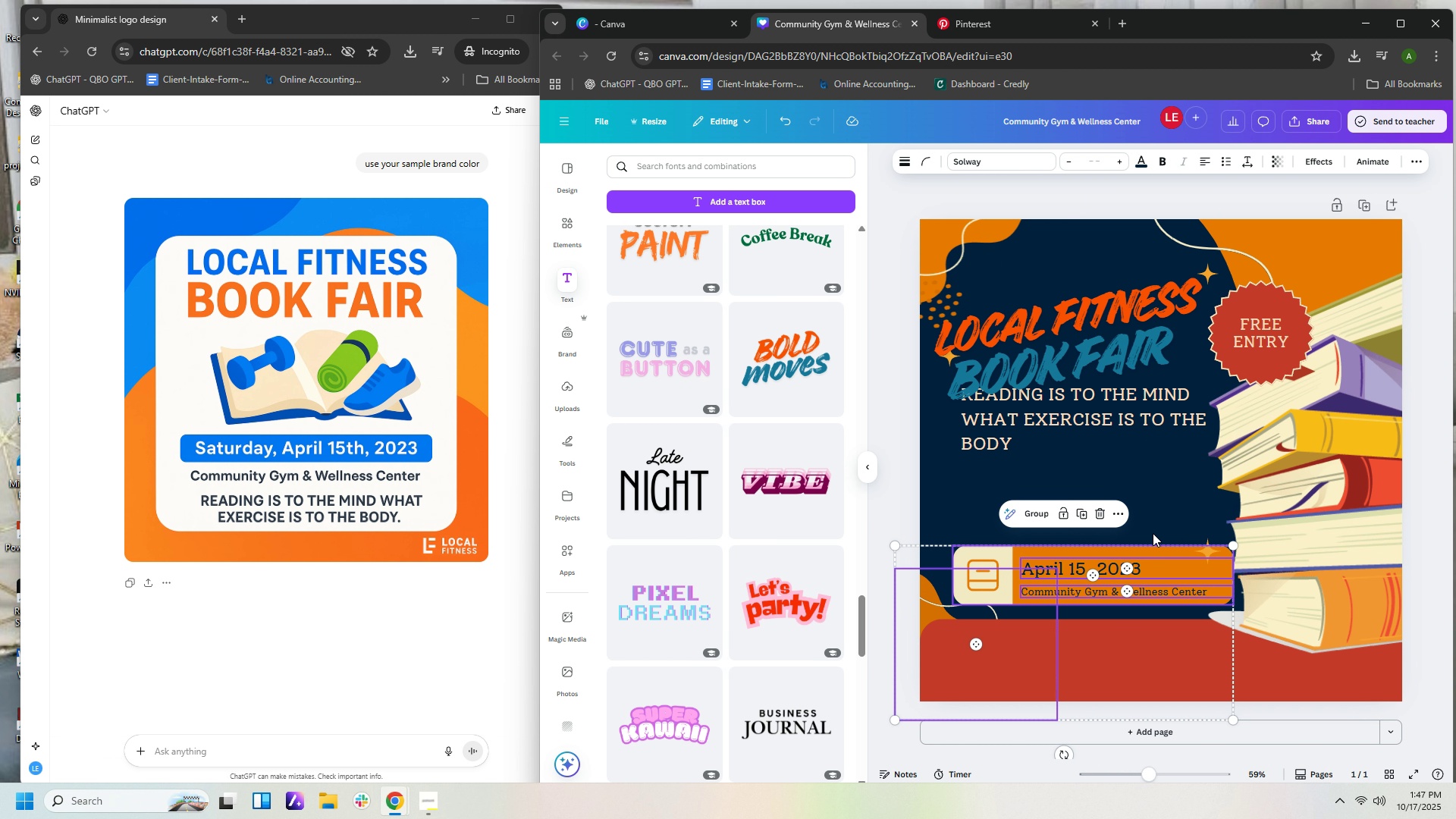 
left_click([1156, 504])
 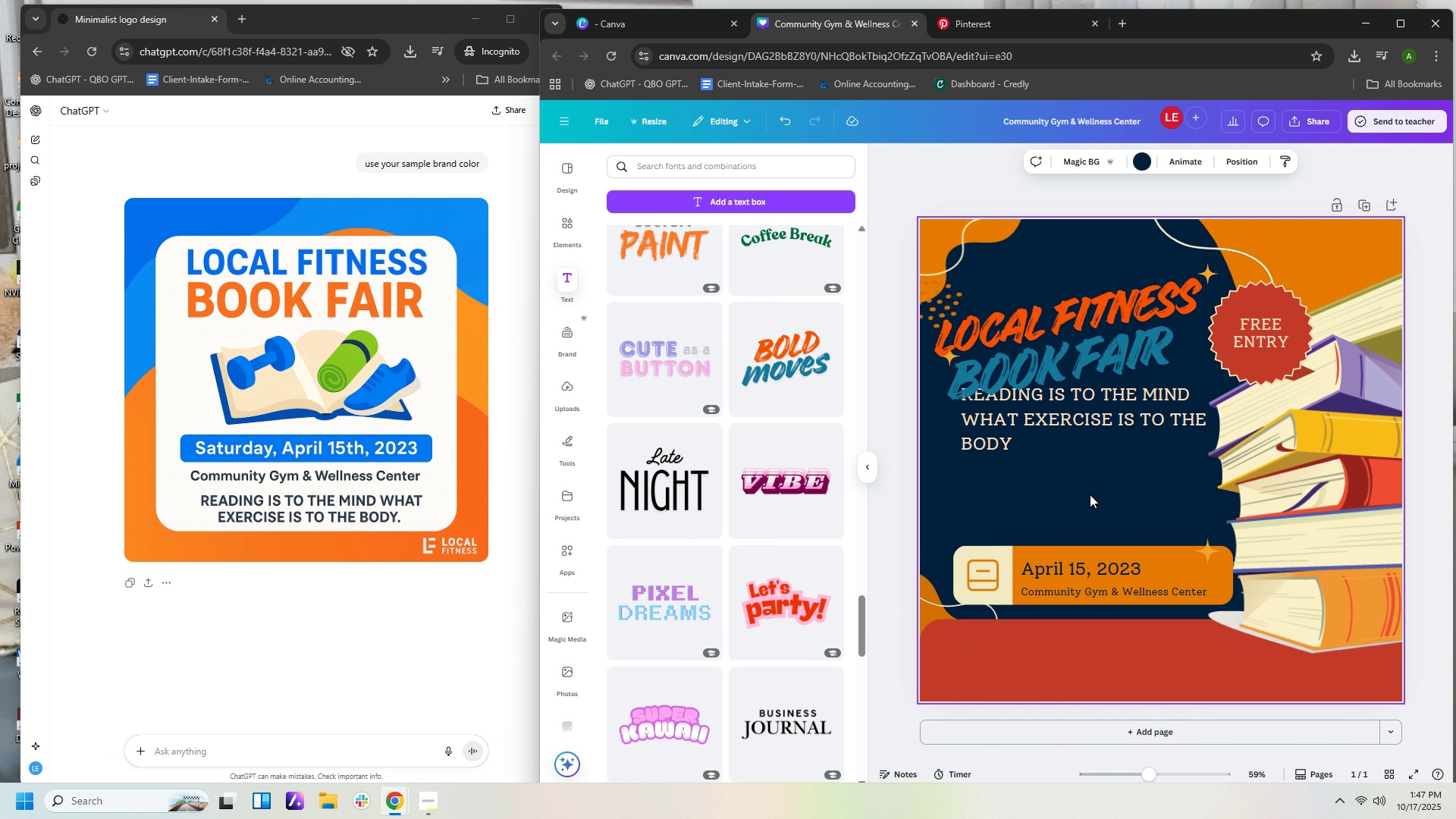 
left_click_drag(start_coordinate=[1090, 494], to_coordinate=[1114, 592])
 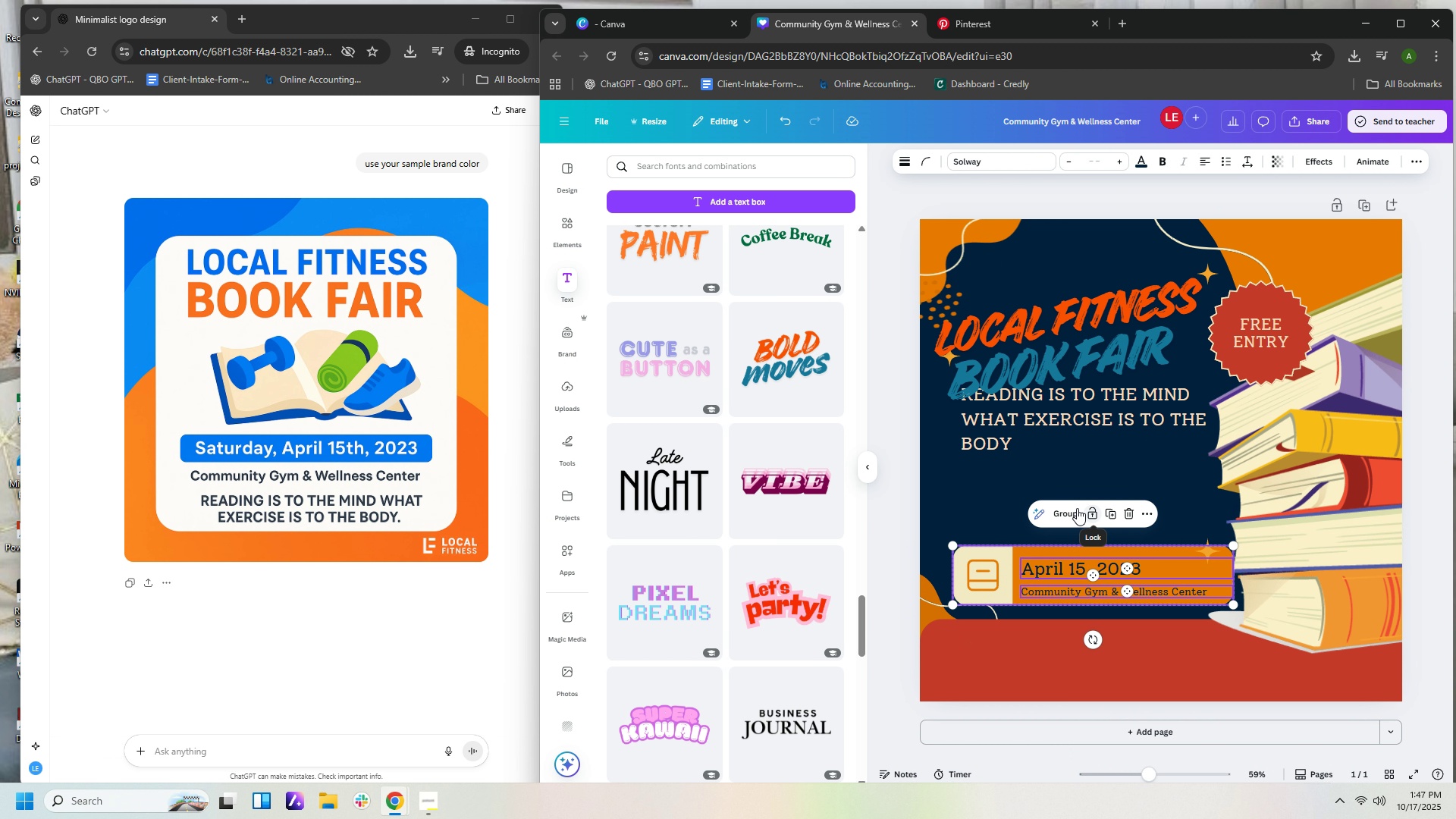 
left_click([1068, 508])
 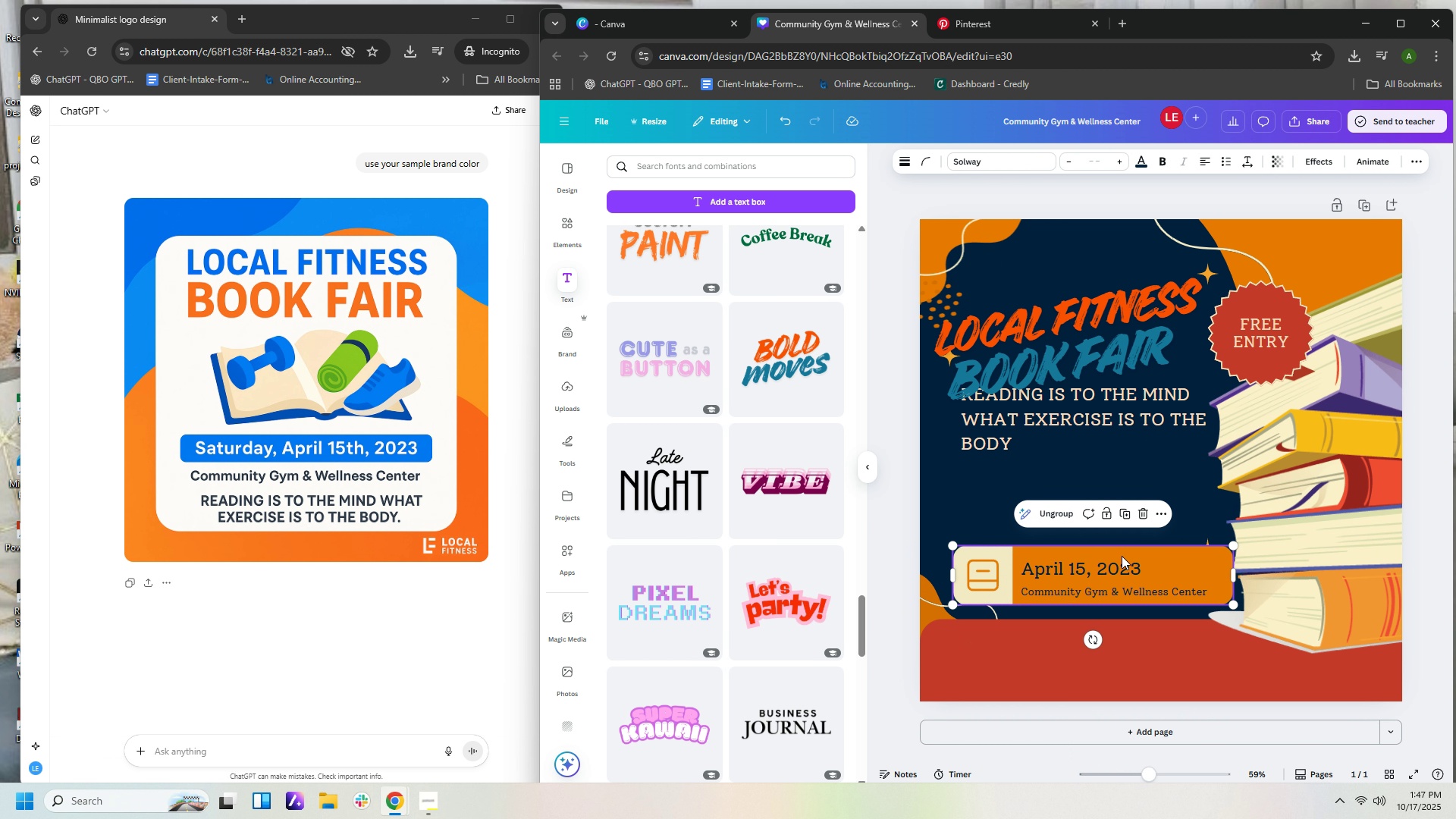 
left_click_drag(start_coordinate=[1121, 556], to_coordinate=[1114, 641])
 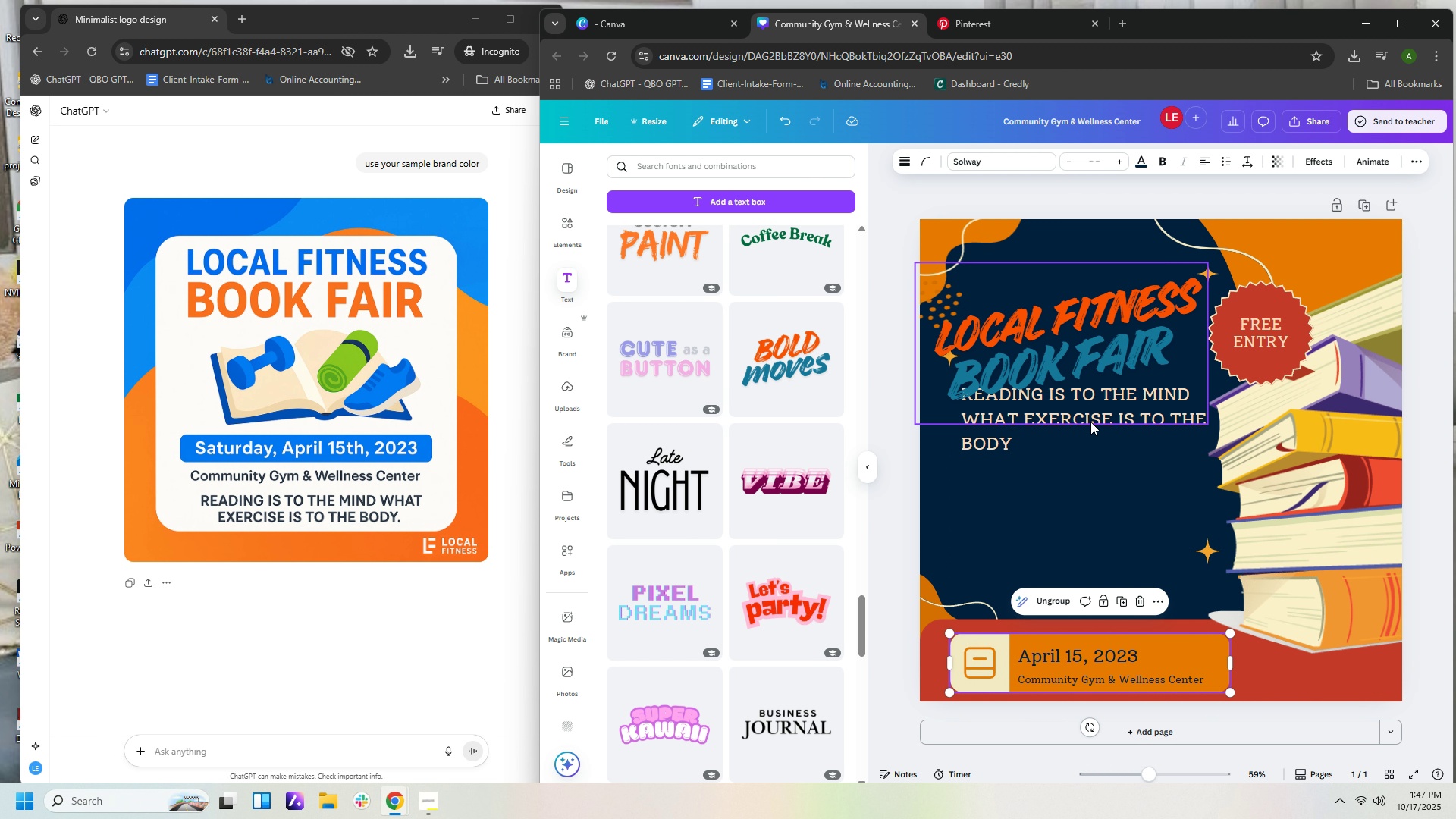 
left_click_drag(start_coordinate=[1090, 431], to_coordinate=[1081, 532])
 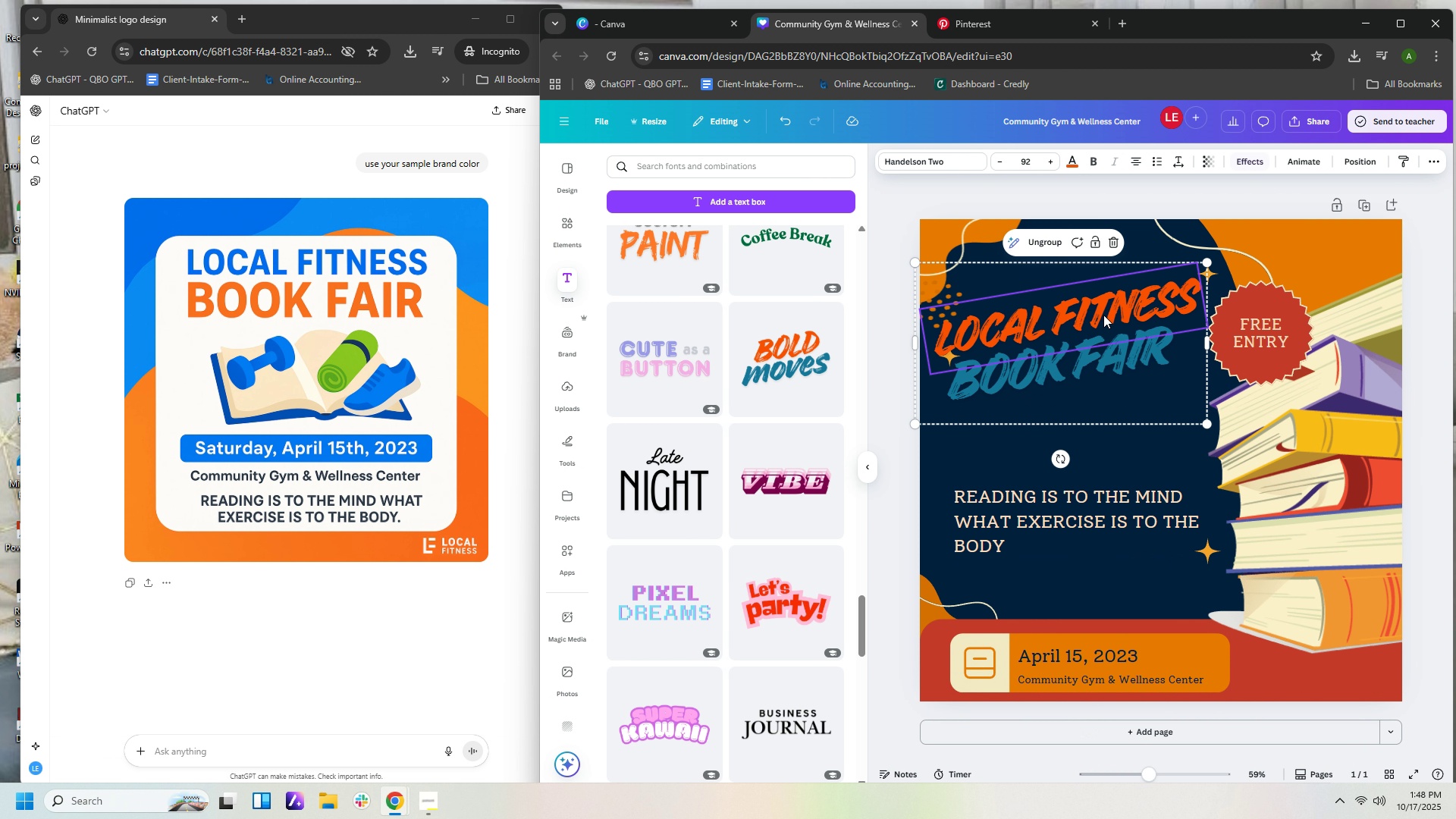 
left_click_drag(start_coordinate=[1103, 315], to_coordinate=[1103, 371])
 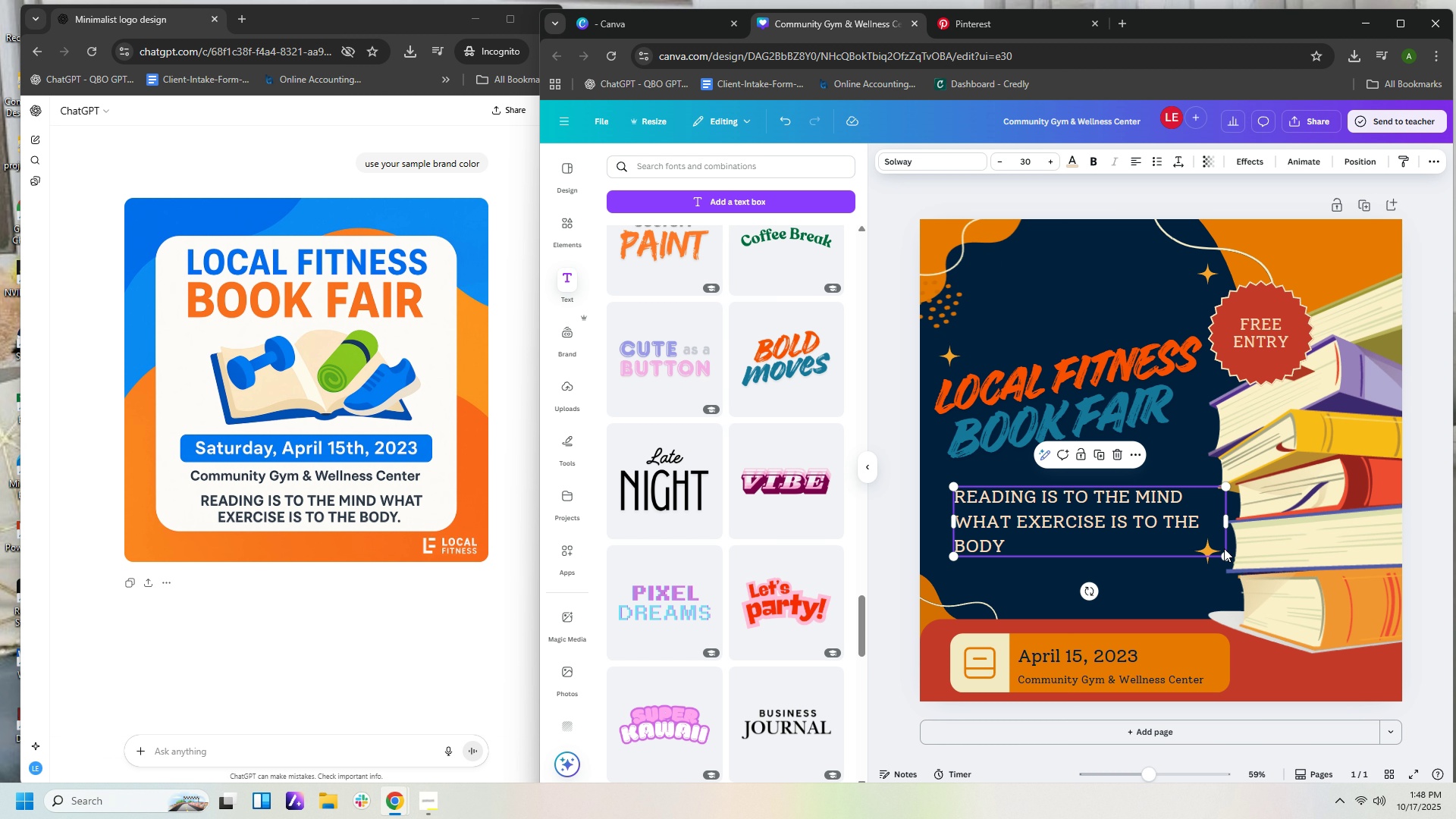 
left_click_drag(start_coordinate=[1230, 560], to_coordinate=[1247, 573])
 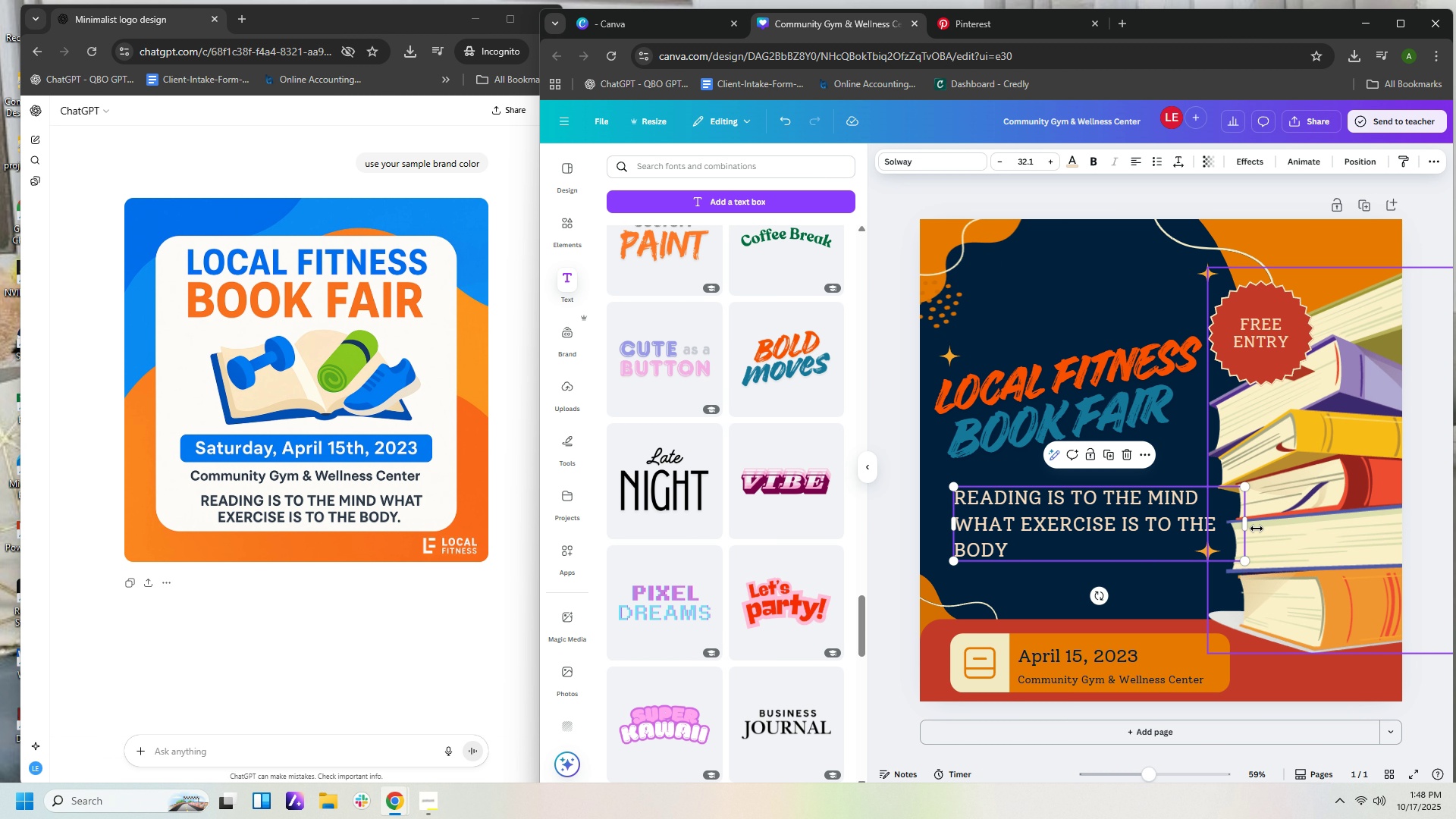 
left_click_drag(start_coordinate=[1245, 528], to_coordinate=[1271, 526])
 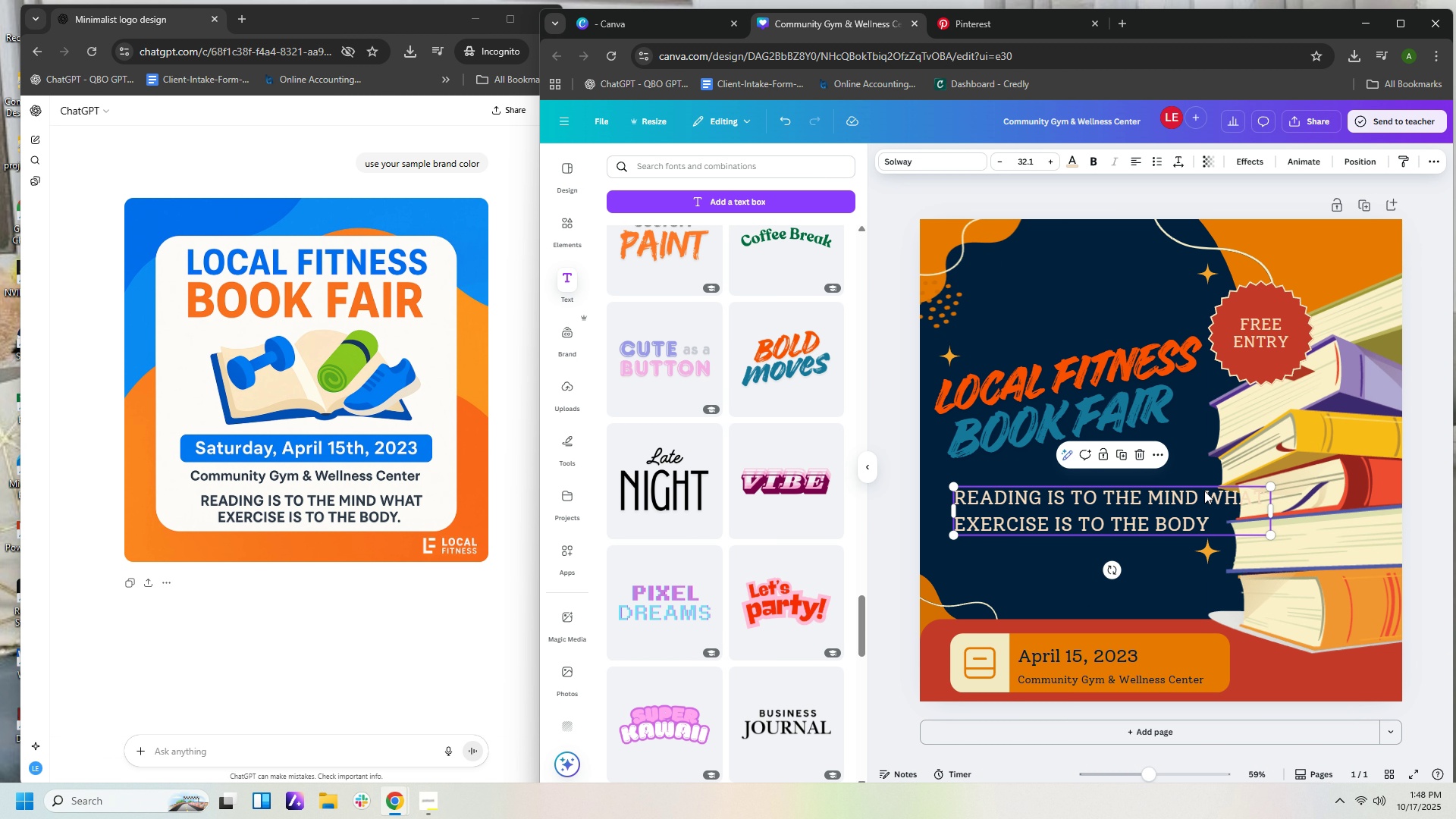 
left_click_drag(start_coordinate=[1203, 491], to_coordinate=[1179, 503])
 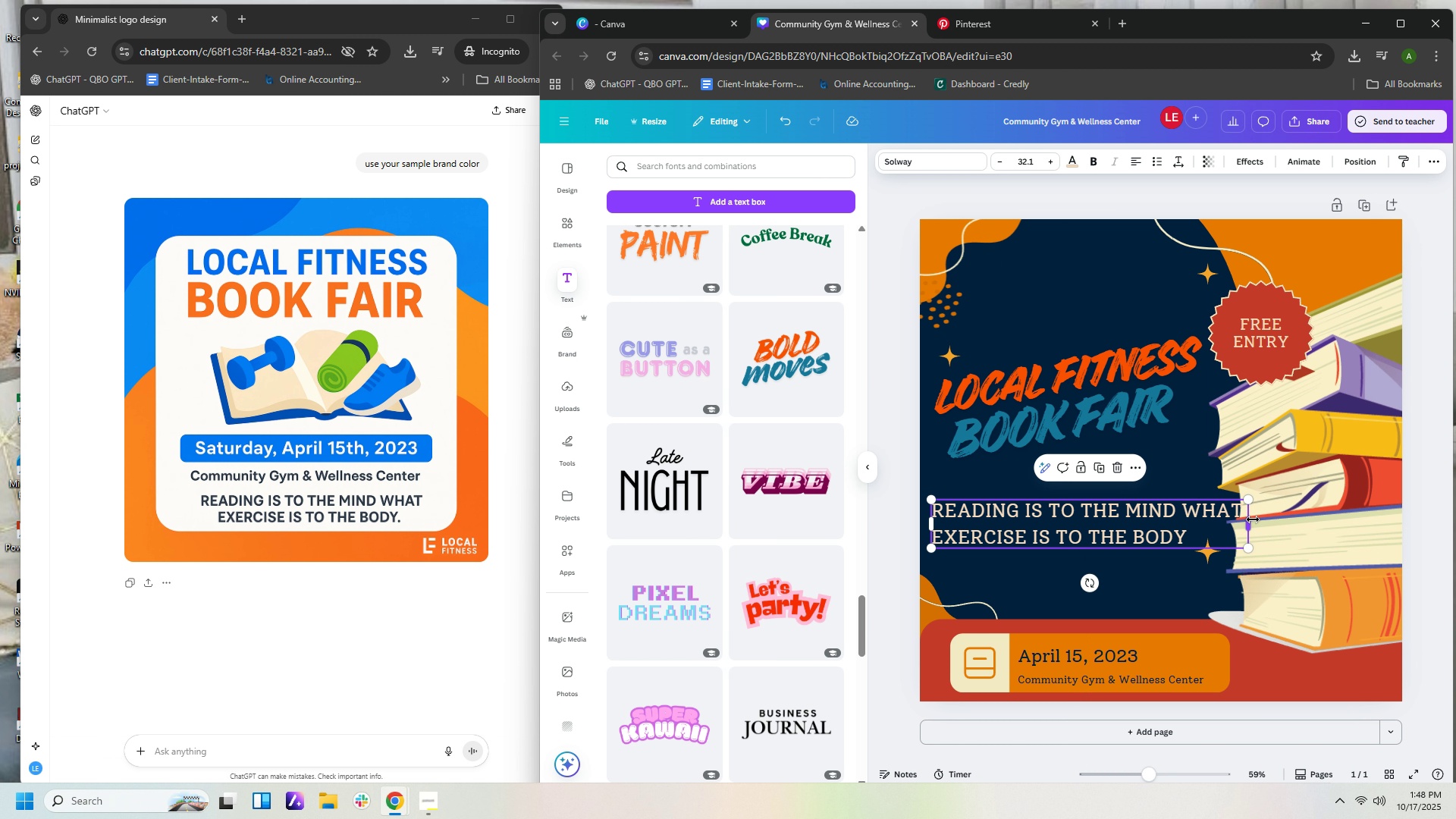 
left_click_drag(start_coordinate=[1252, 519], to_coordinate=[1207, 535])
 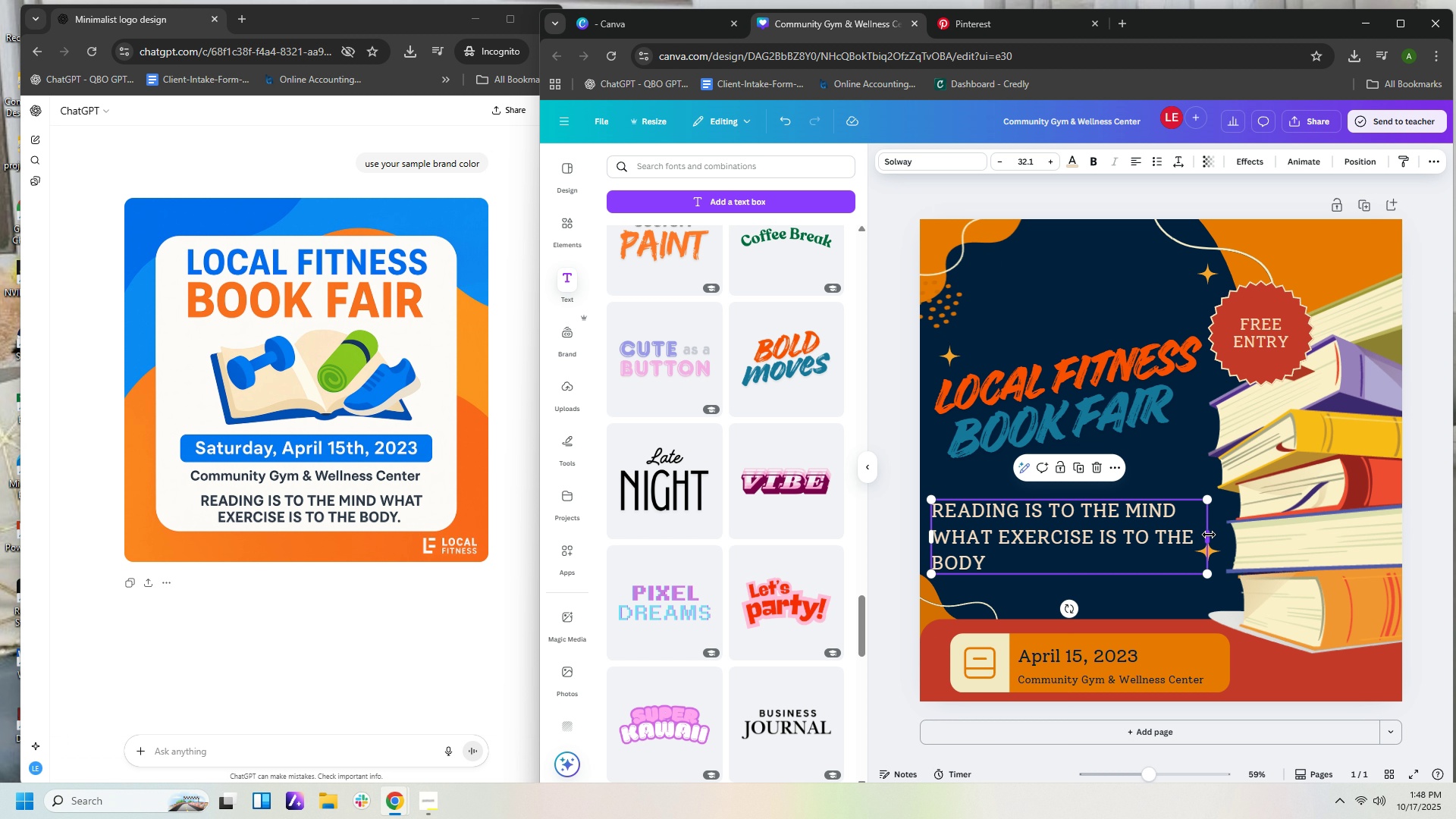 
left_click([1210, 535])
 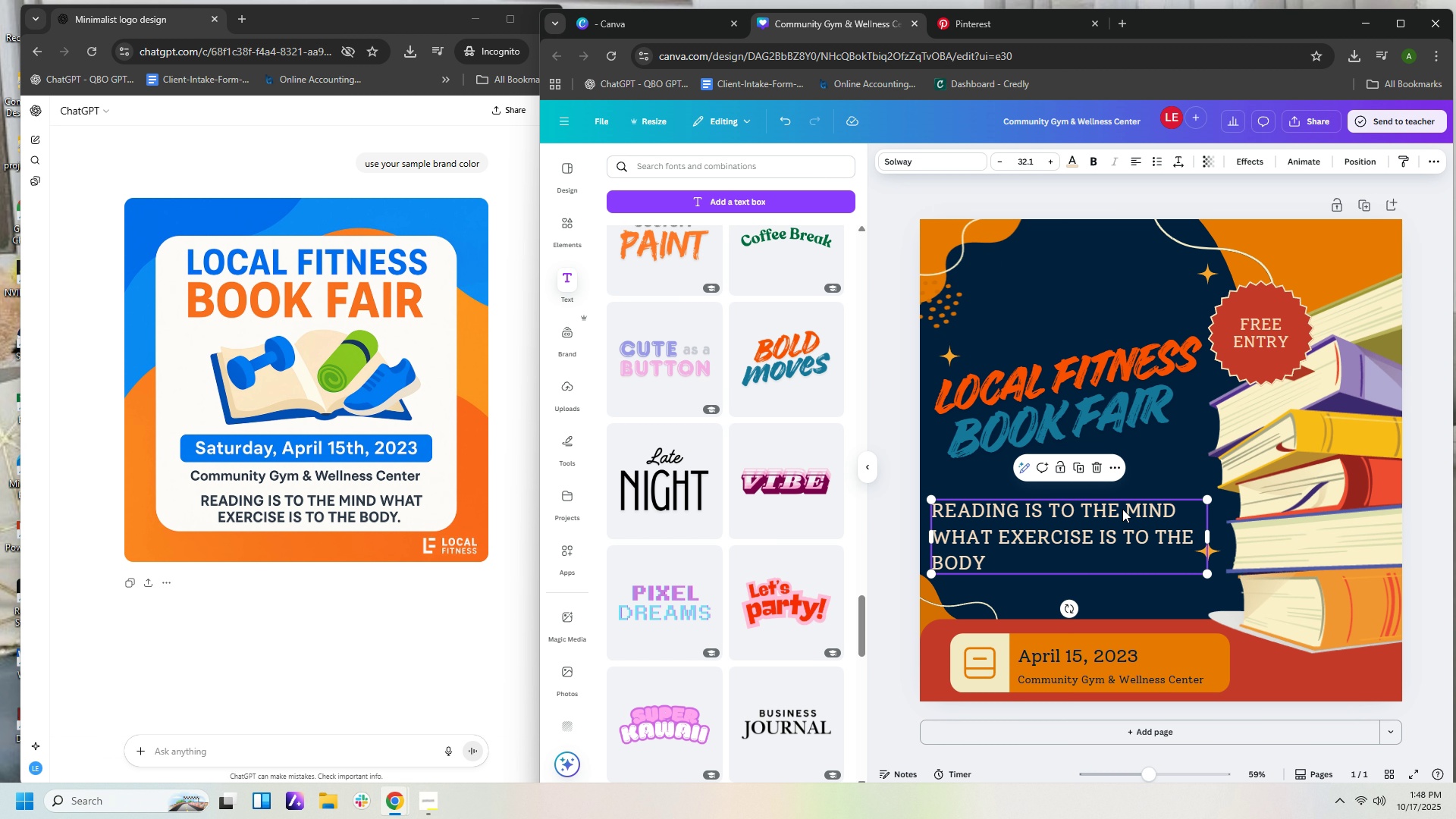 
left_click_drag(start_coordinate=[1121, 504], to_coordinate=[1131, 504])
 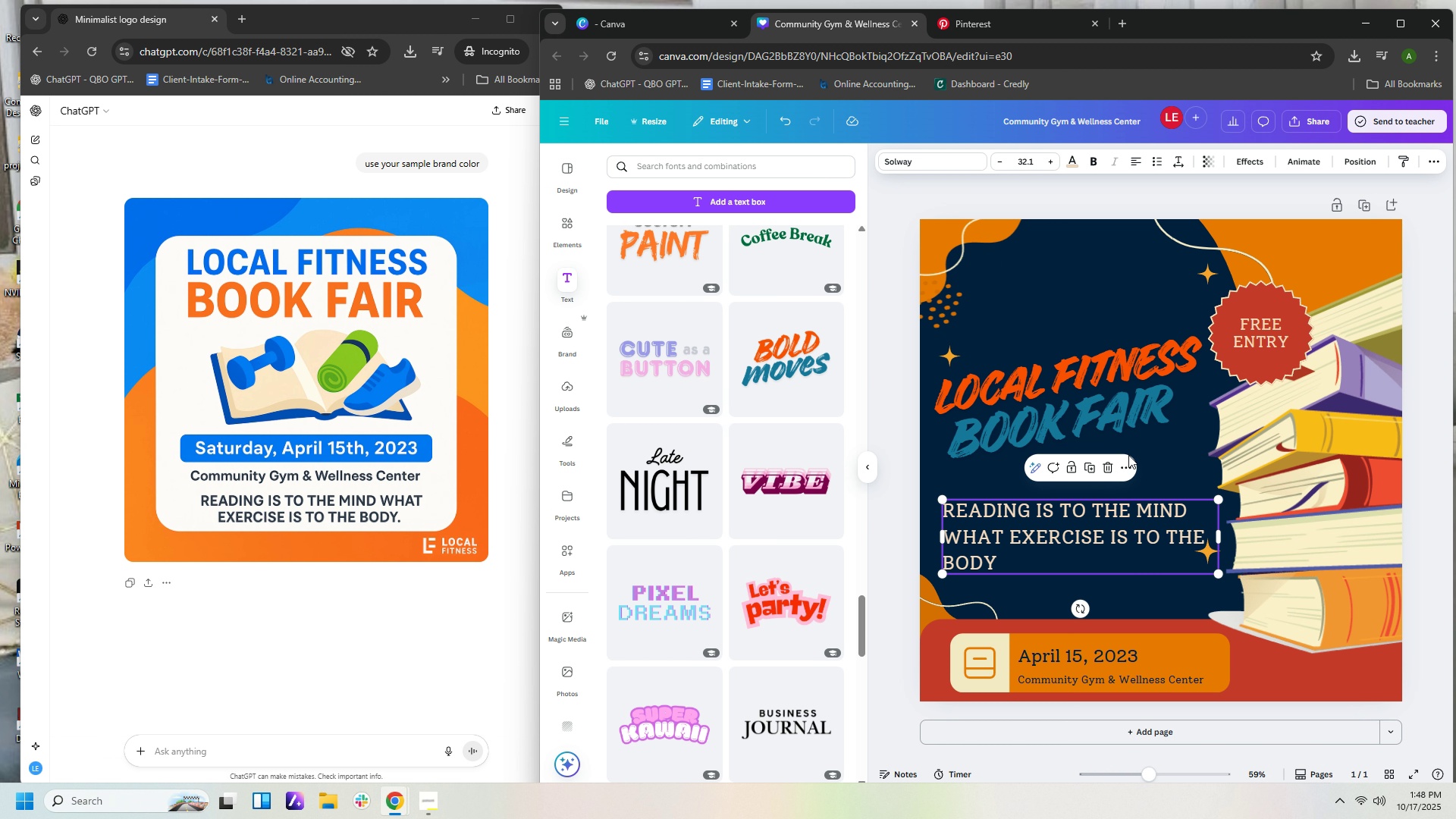 
left_click([1128, 455])
 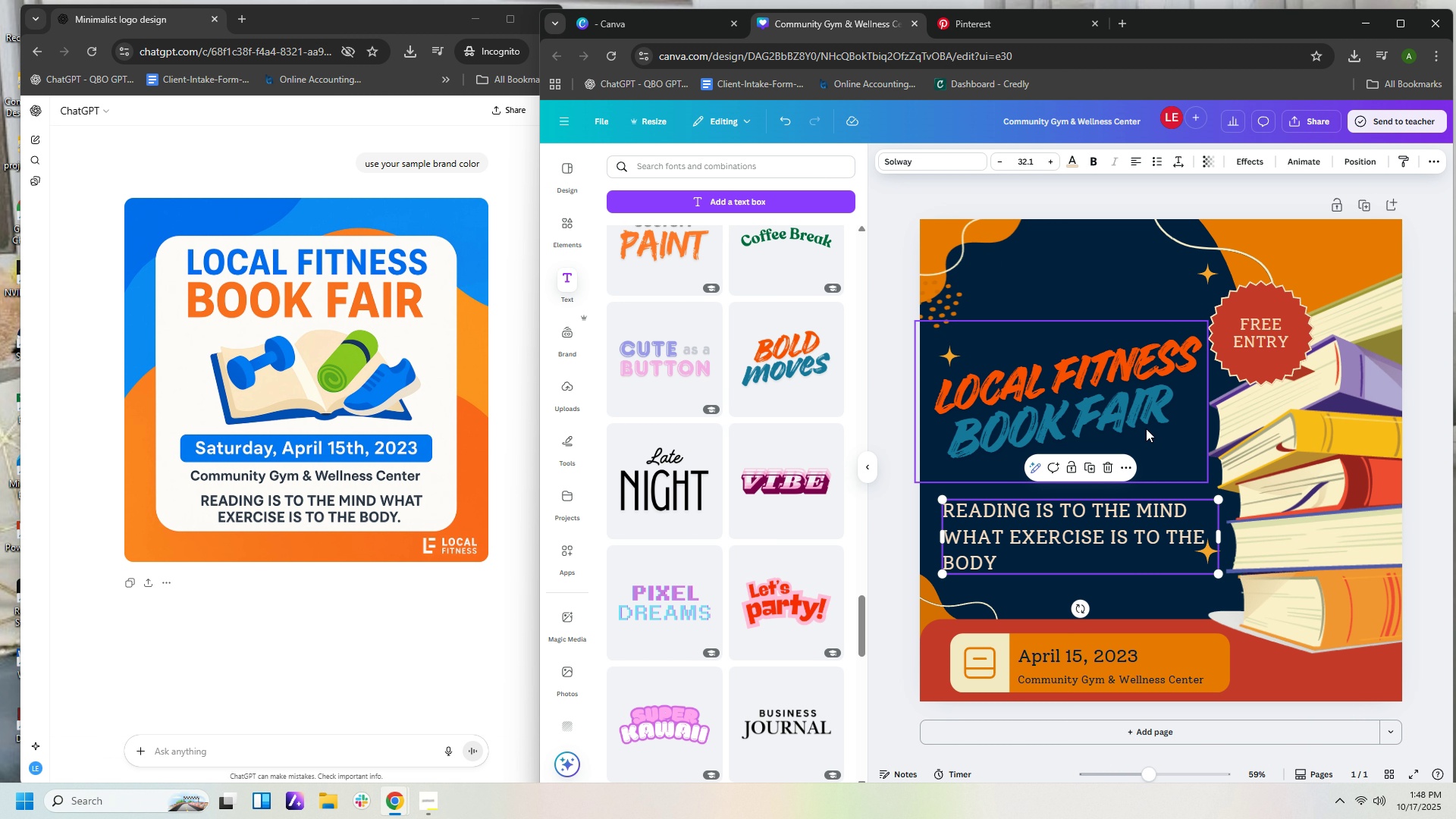 
left_click([1146, 428])
 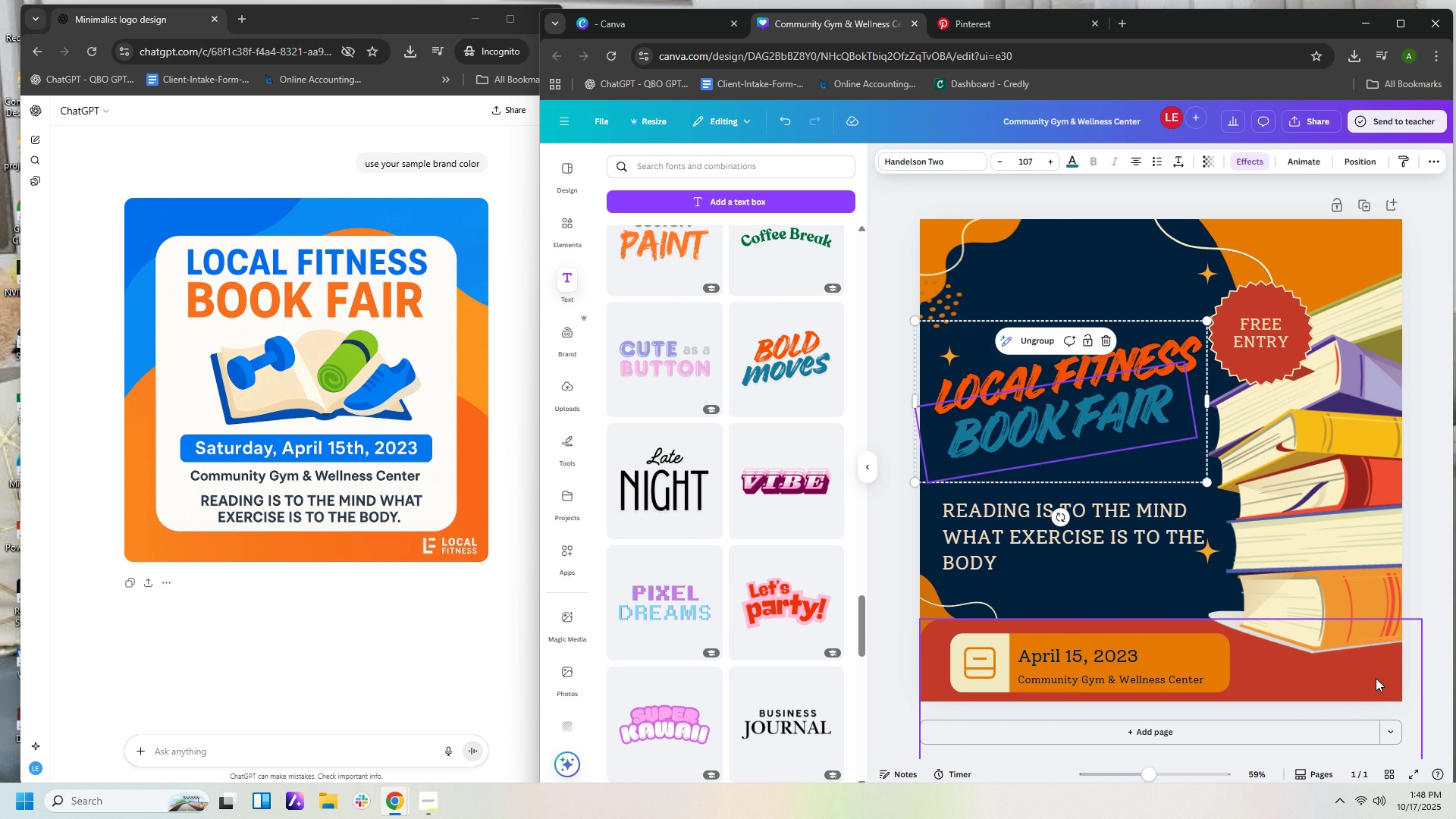 
left_click([1363, 679])
 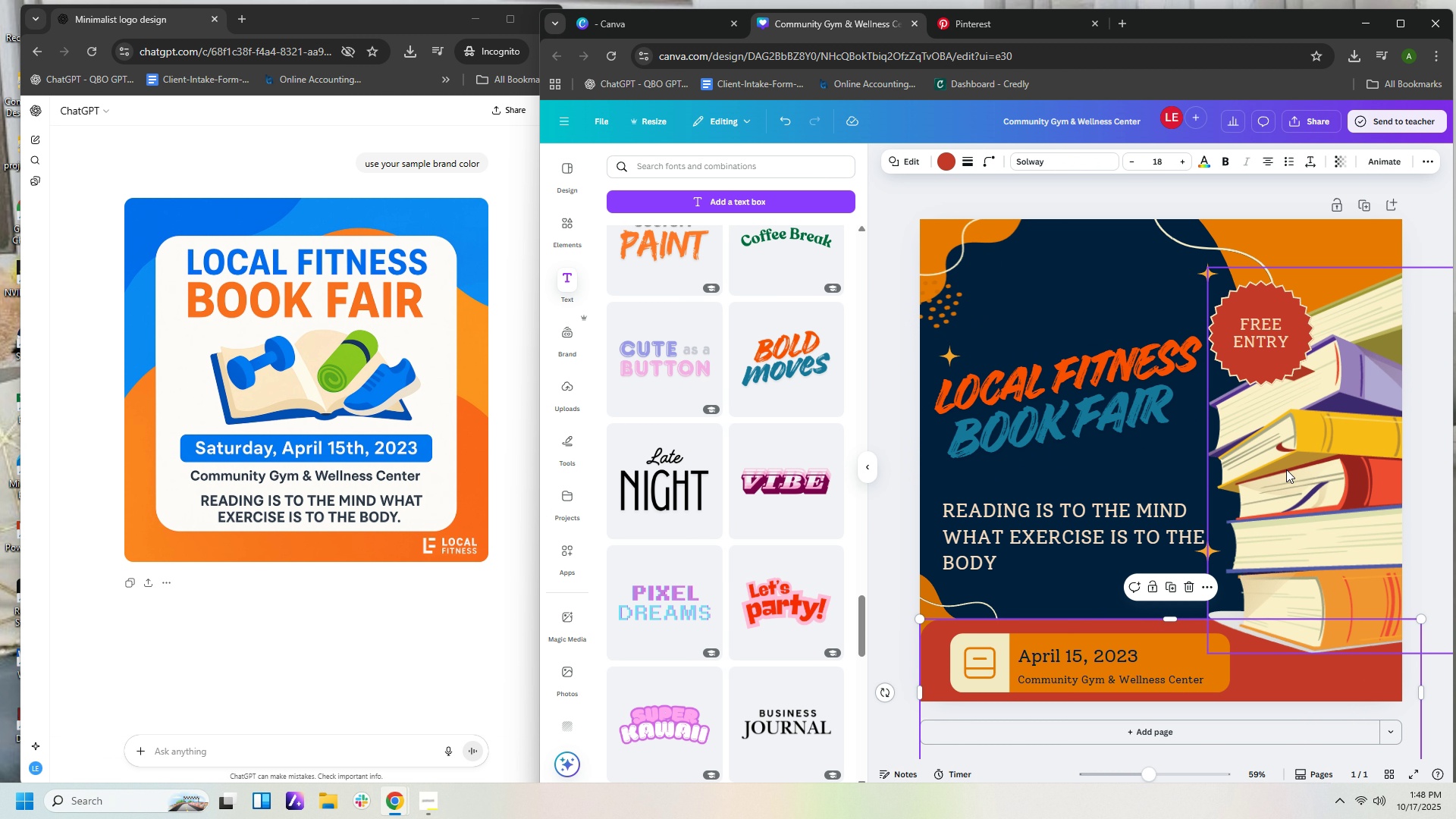 
wait(5.26)
 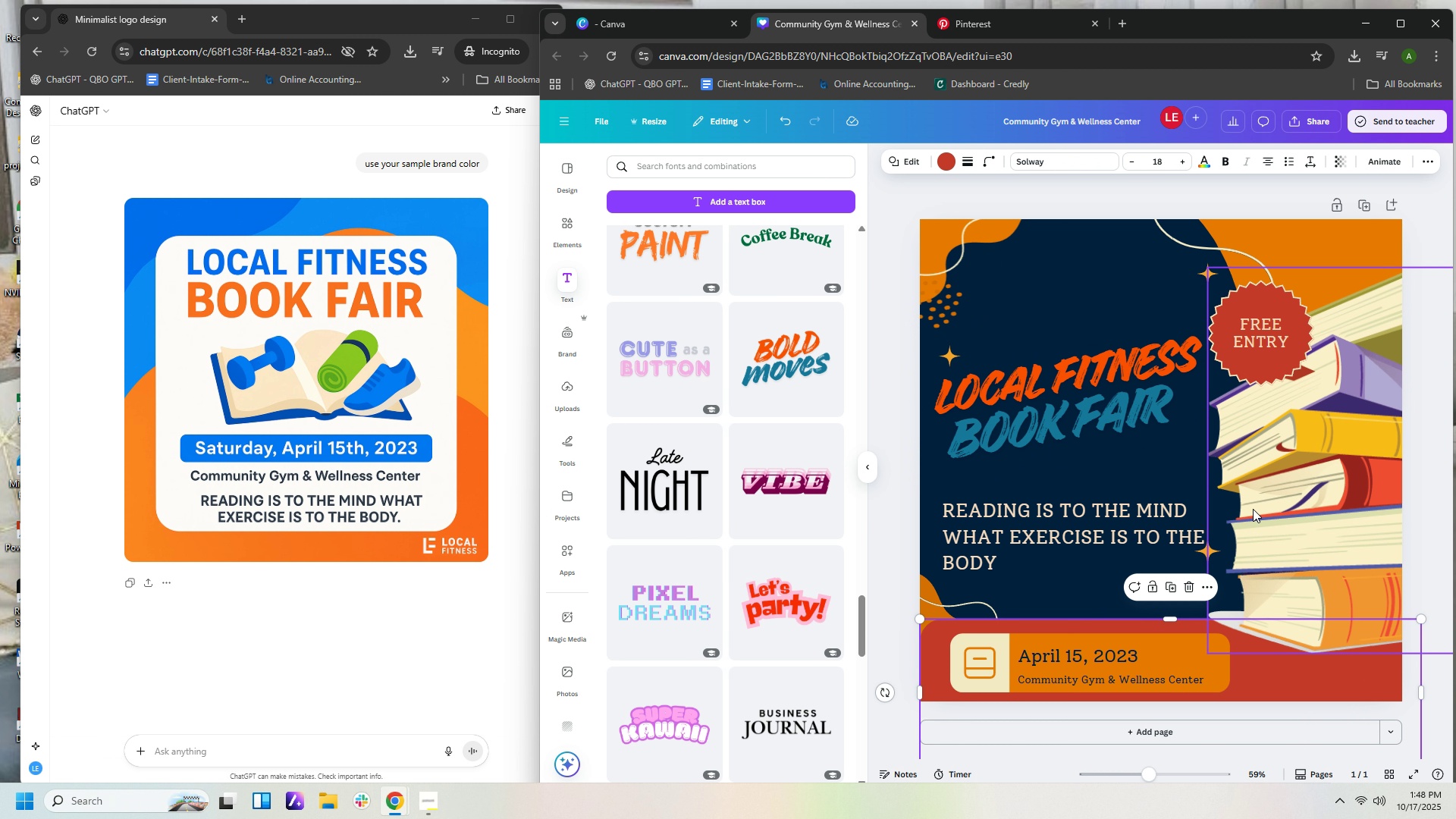 
left_click_drag(start_coordinate=[1094, 376], to_coordinate=[1100, 312])
 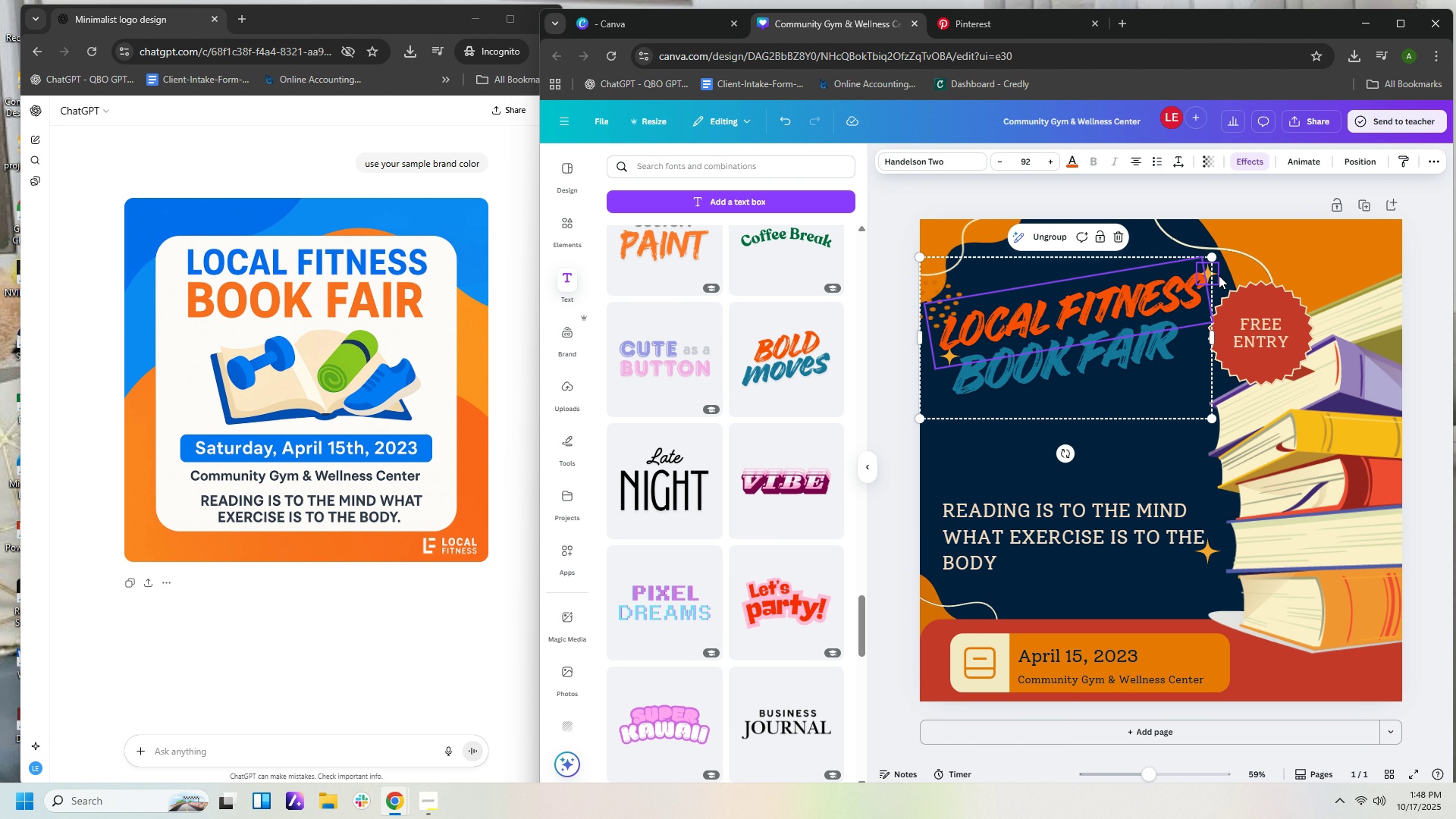 
left_click_drag(start_coordinate=[1219, 275], to_coordinate=[1225, 270])
 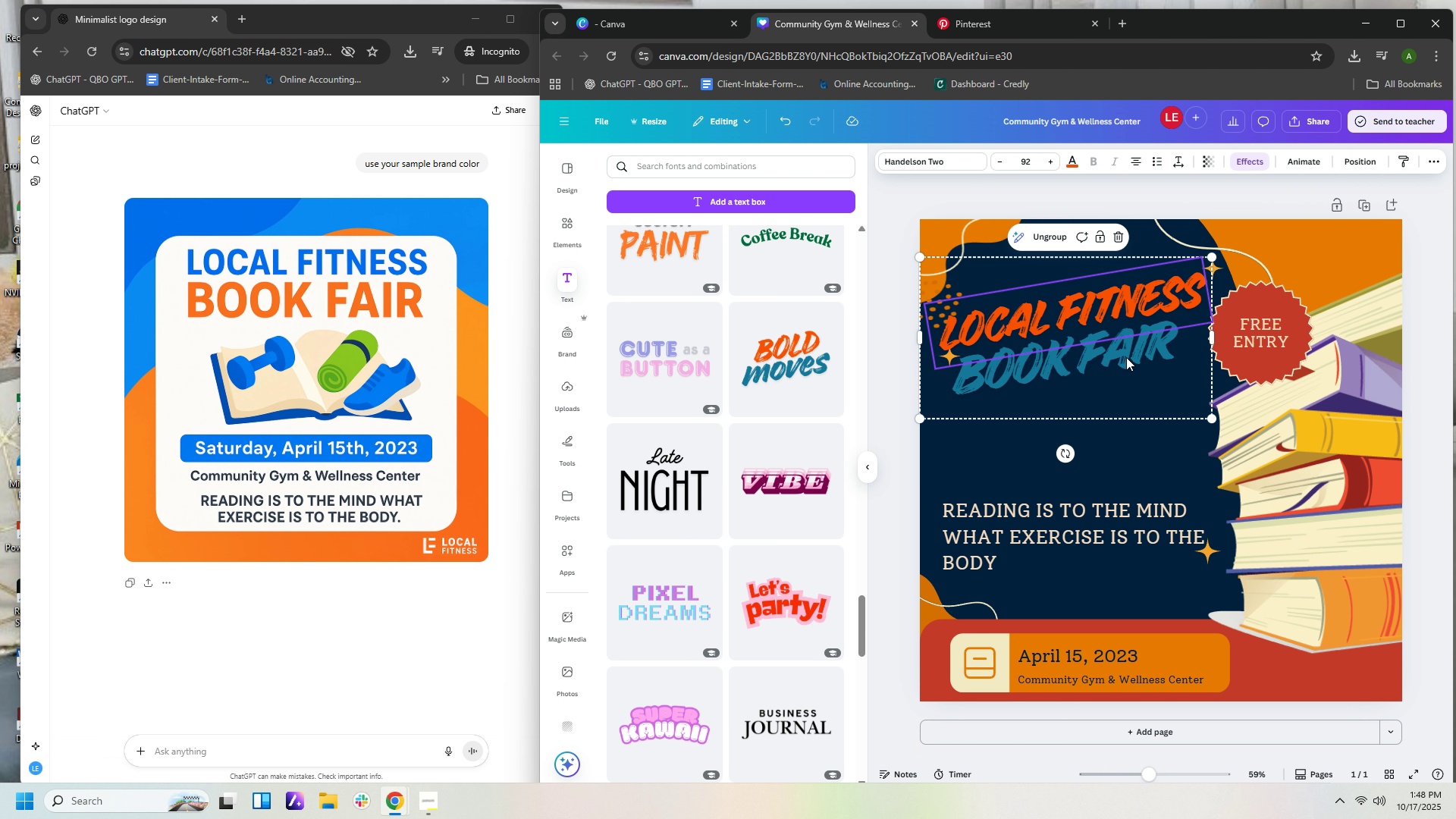 
left_click_drag(start_coordinate=[1116, 519], to_coordinate=[1111, 423])
 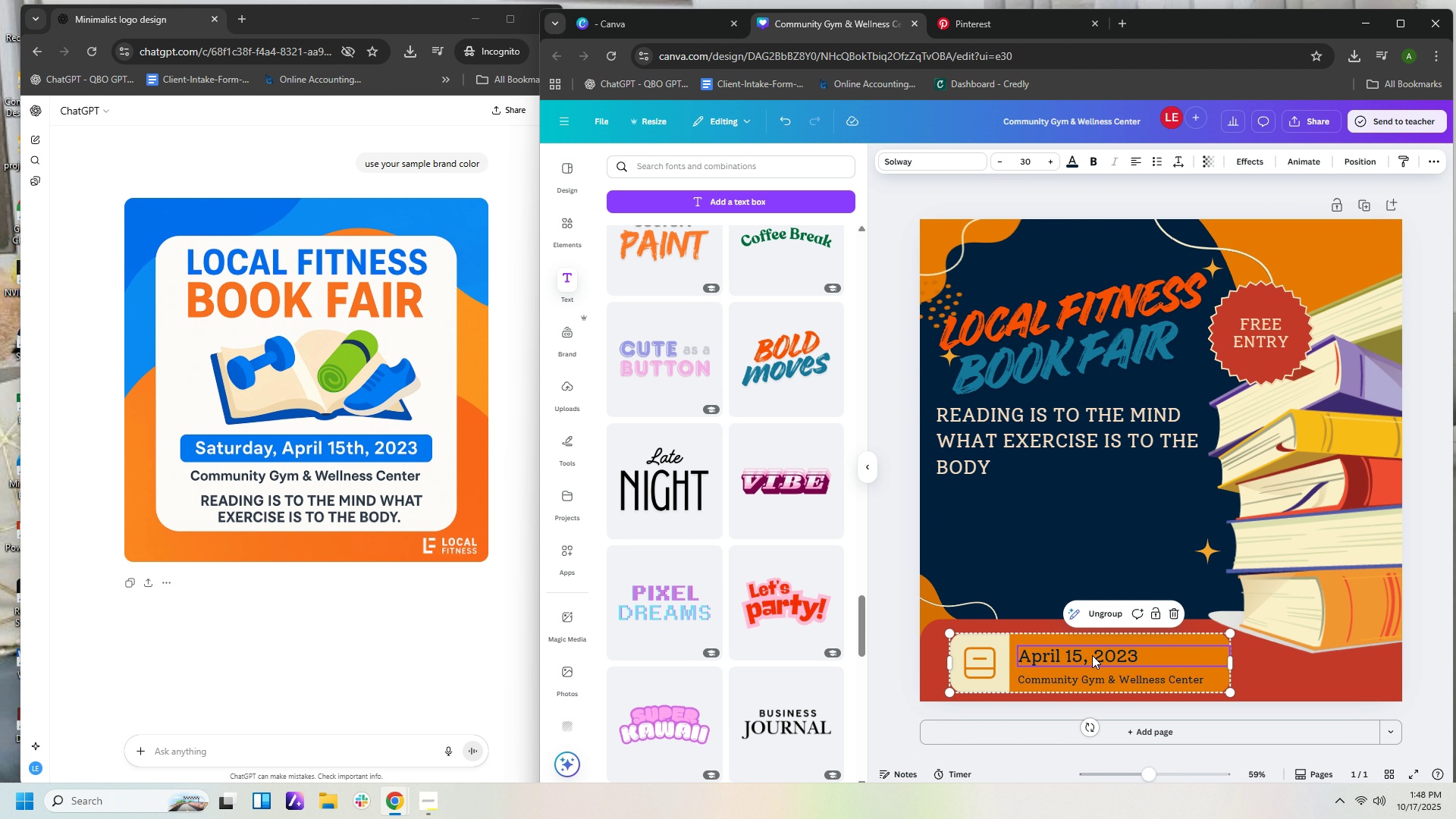 
left_click_drag(start_coordinate=[1091, 664], to_coordinate=[1071, 512])
 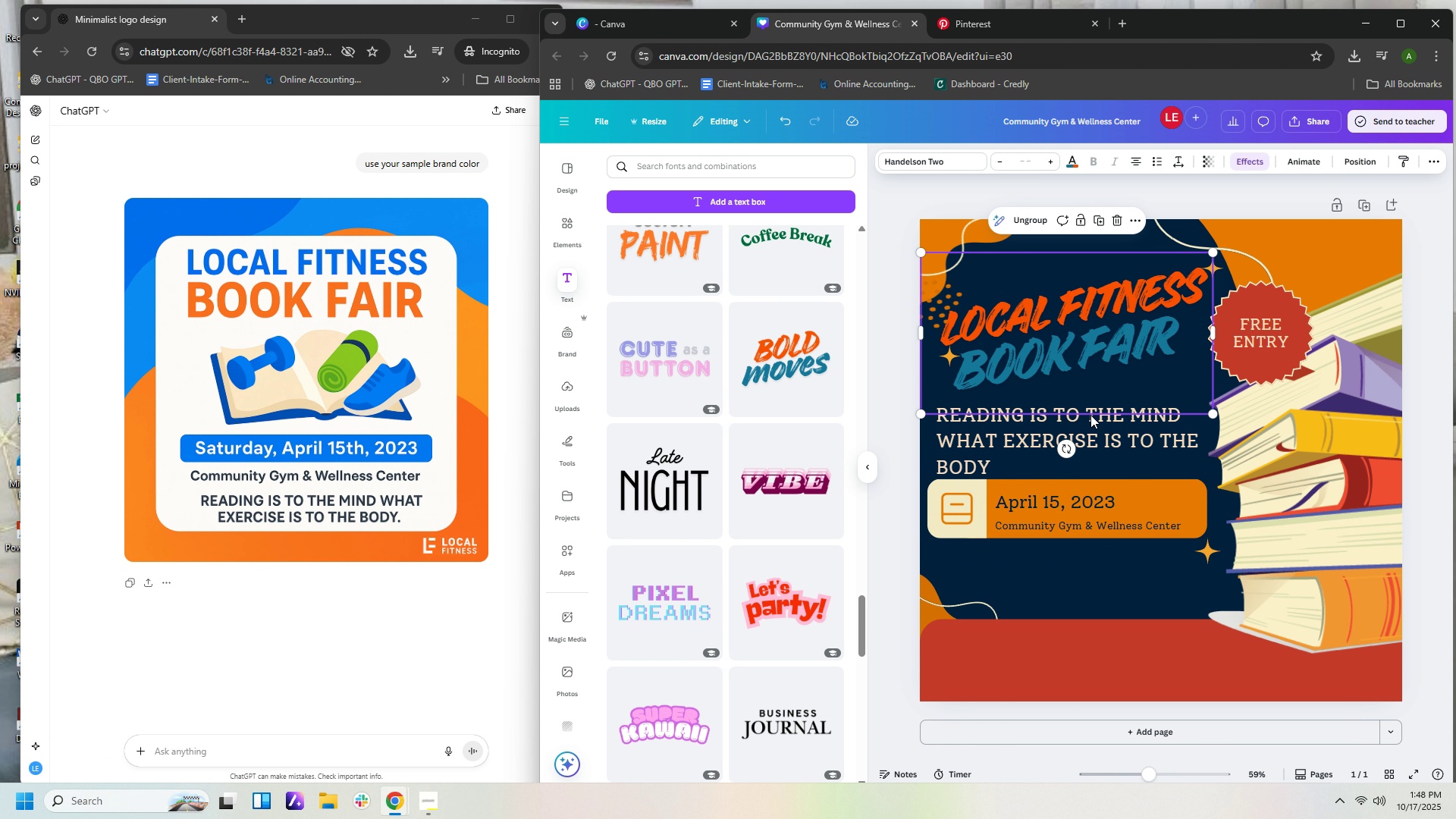 
left_click_drag(start_coordinate=[1112, 441], to_coordinate=[1112, 580])
 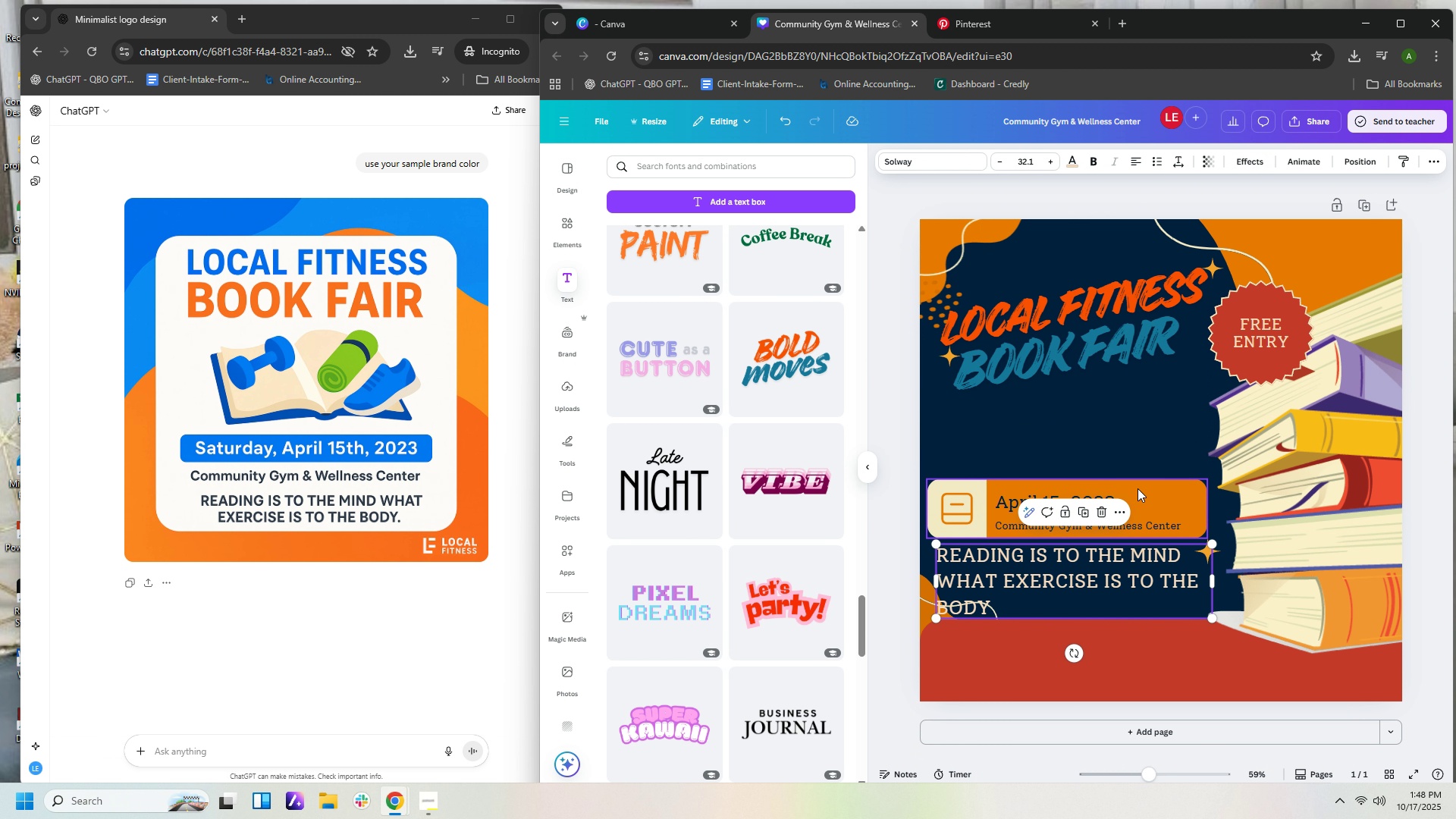 
left_click_drag(start_coordinate=[1138, 488], to_coordinate=[1141, 416])
 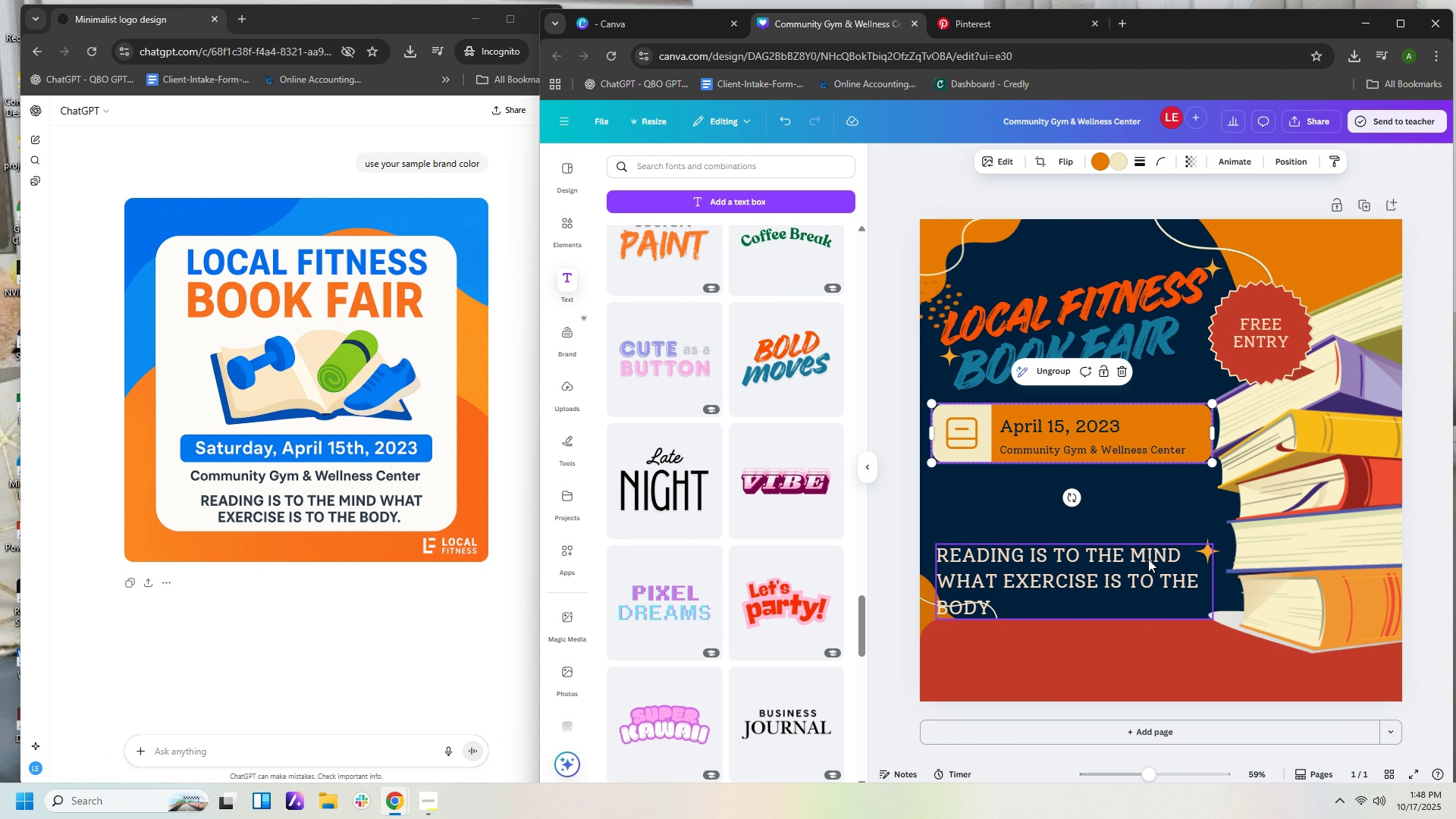 
left_click_drag(start_coordinate=[1148, 559], to_coordinate=[1154, 505])
 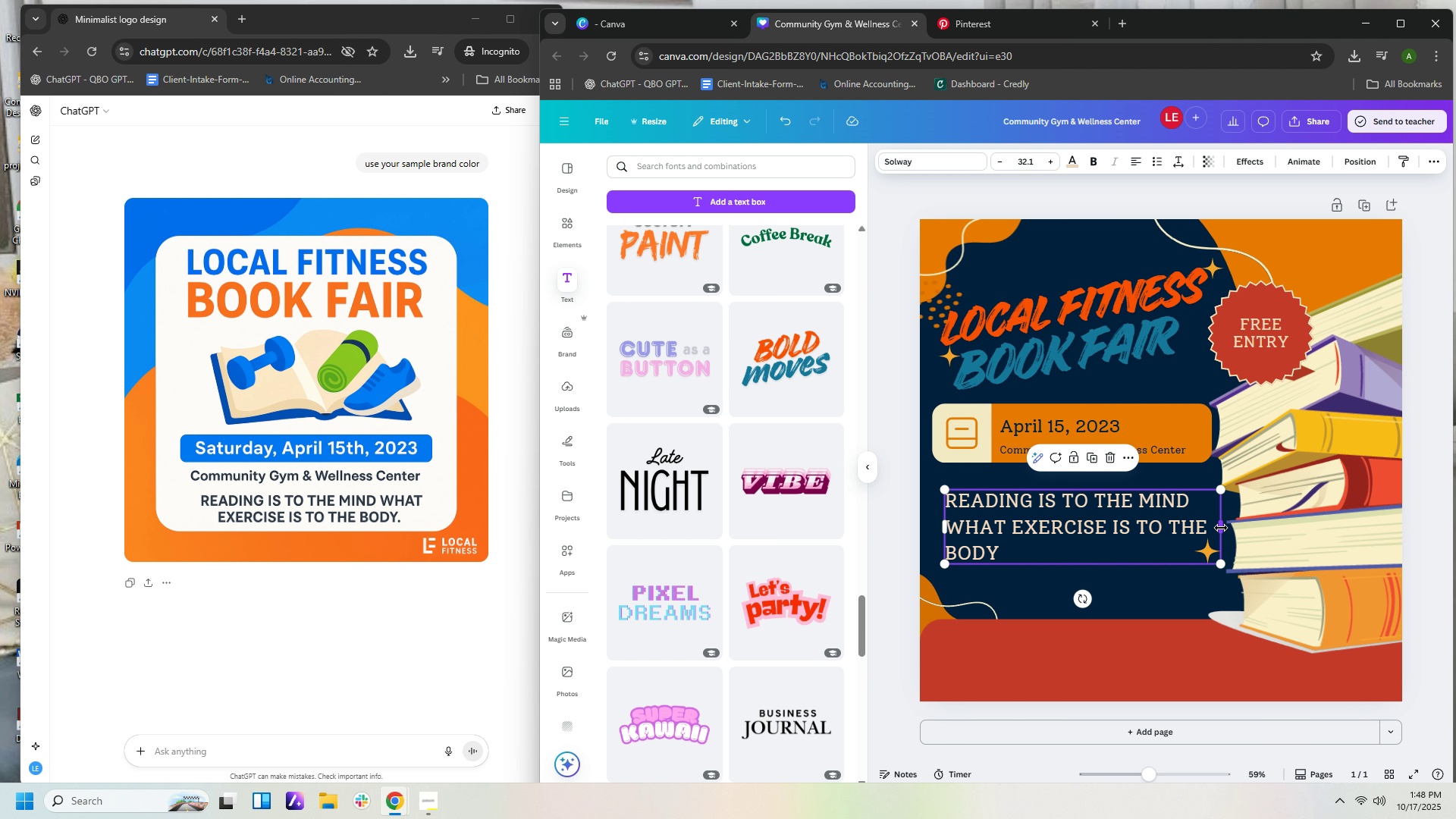 
left_click_drag(start_coordinate=[1221, 528], to_coordinate=[1199, 534])
 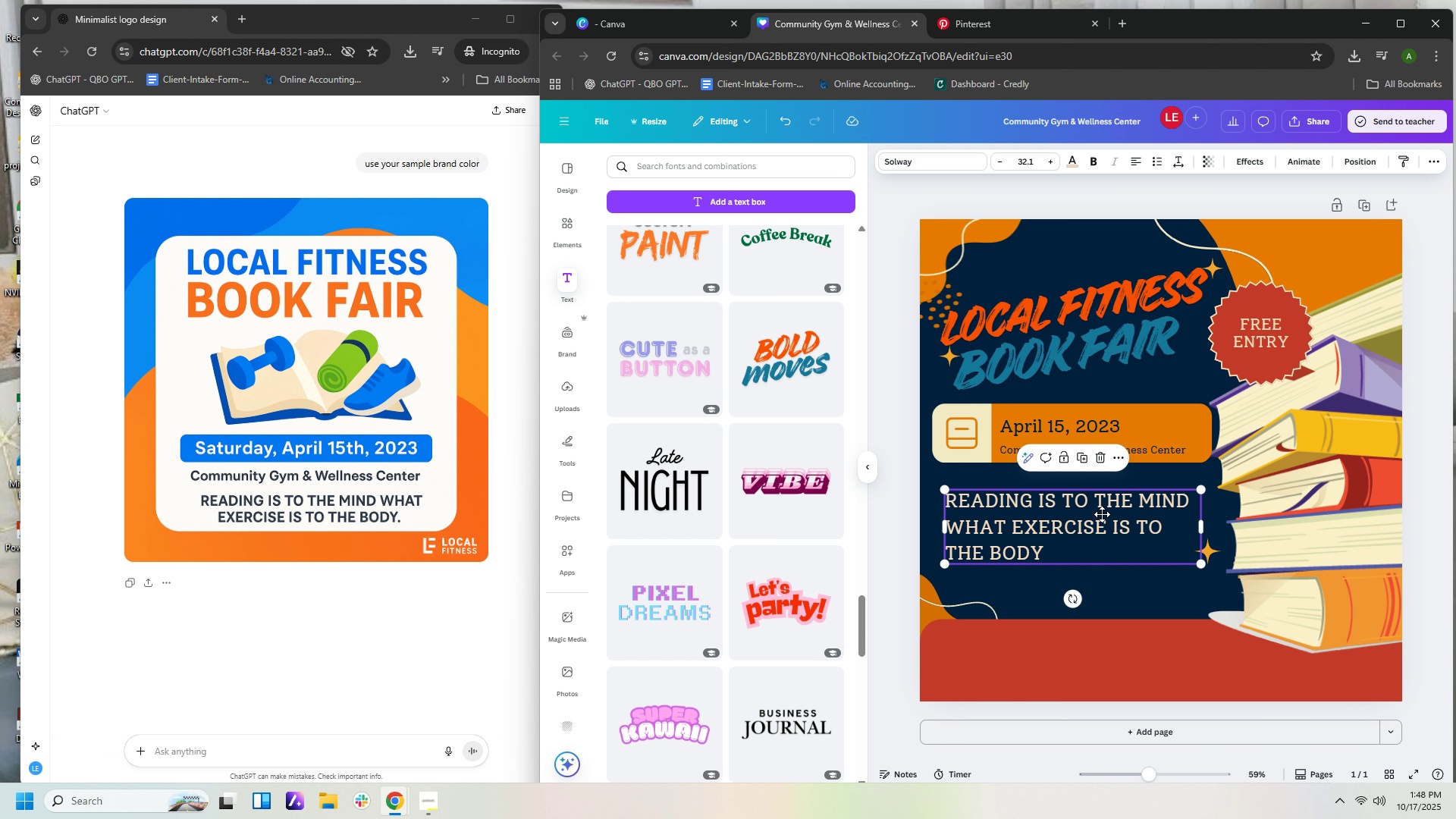 
left_click_drag(start_coordinate=[1100, 504], to_coordinate=[1113, 513])
 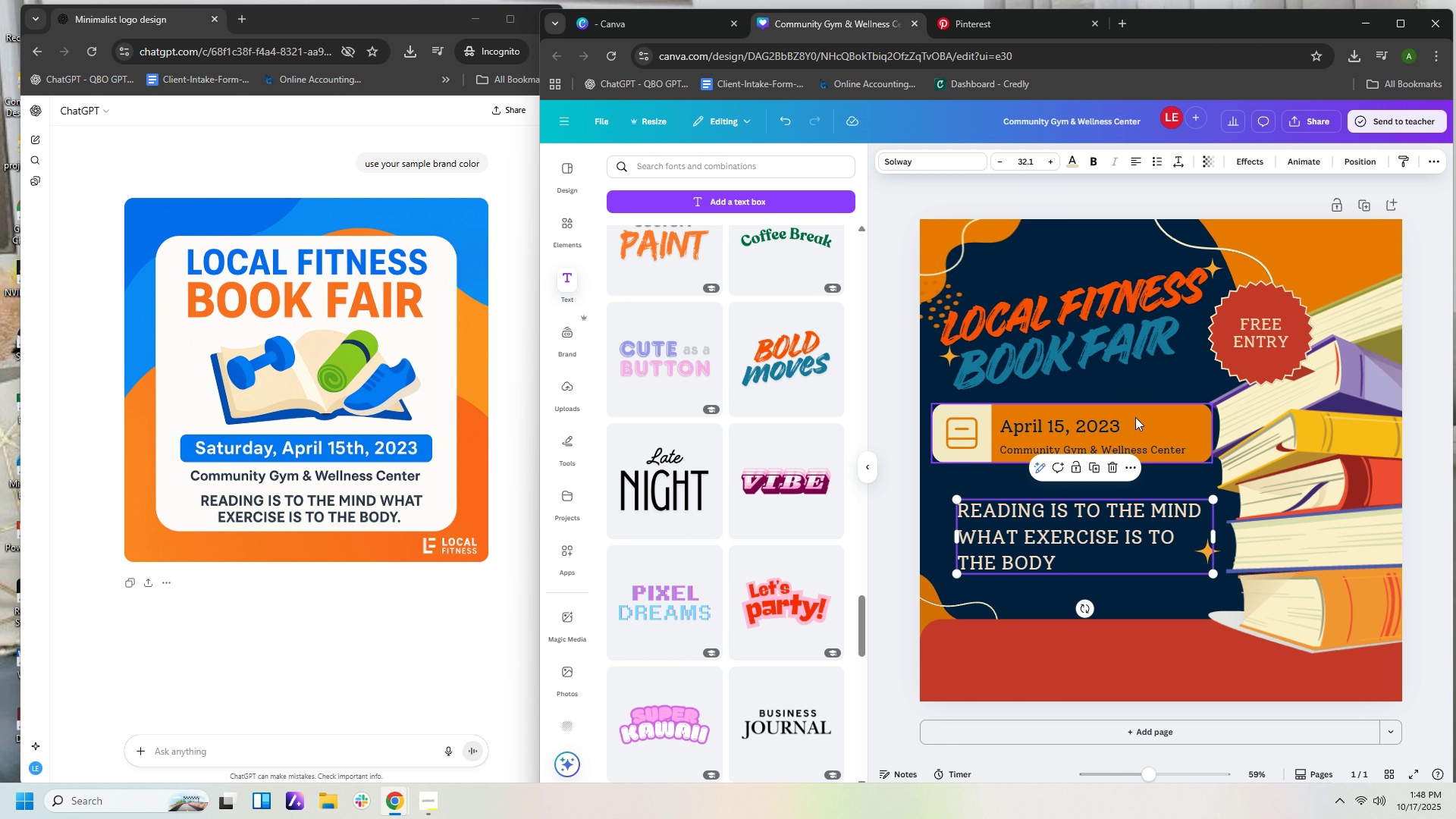 
left_click_drag(start_coordinate=[1135, 417], to_coordinate=[1135, 444])
 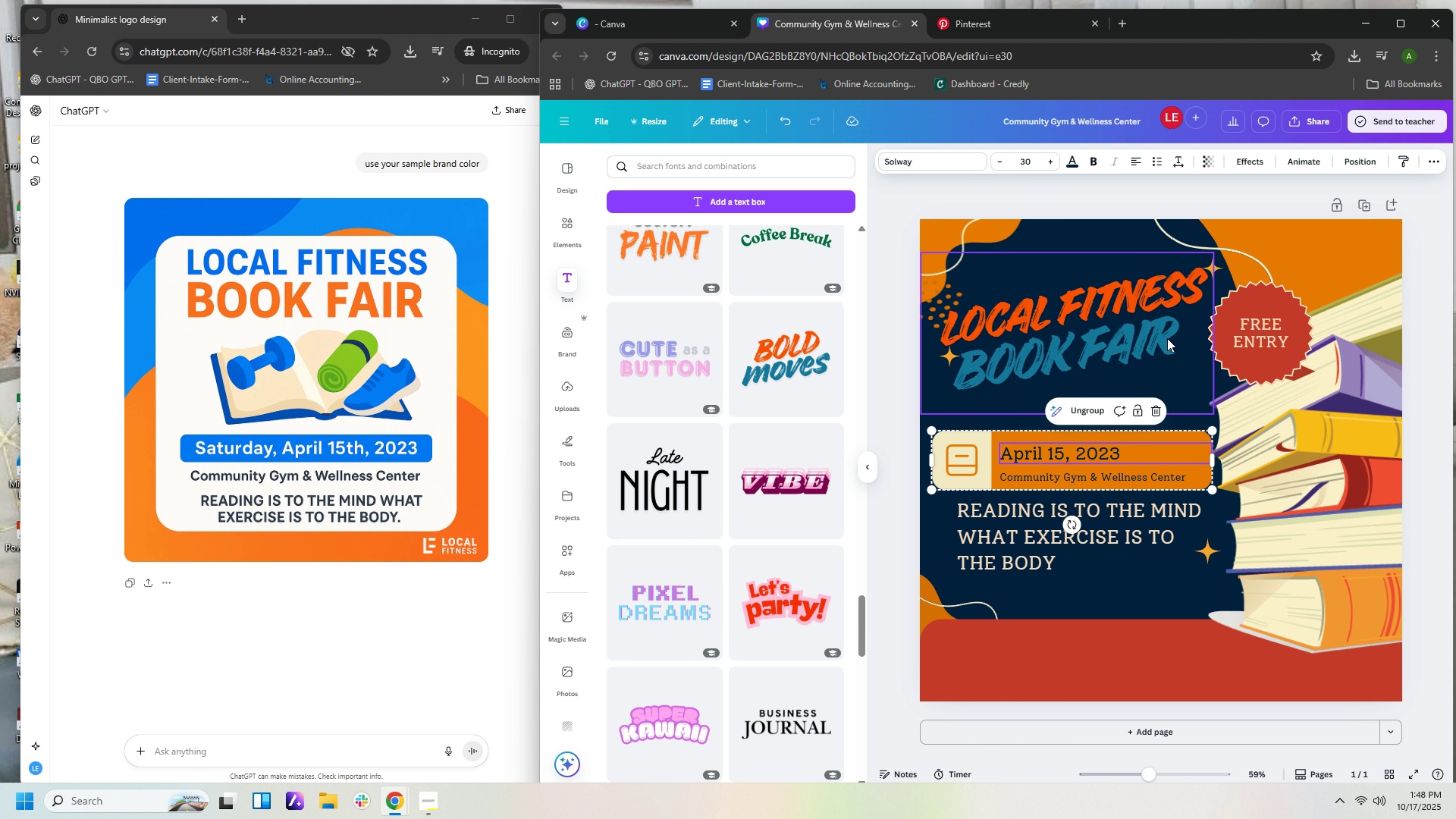 
left_click([1167, 338])
 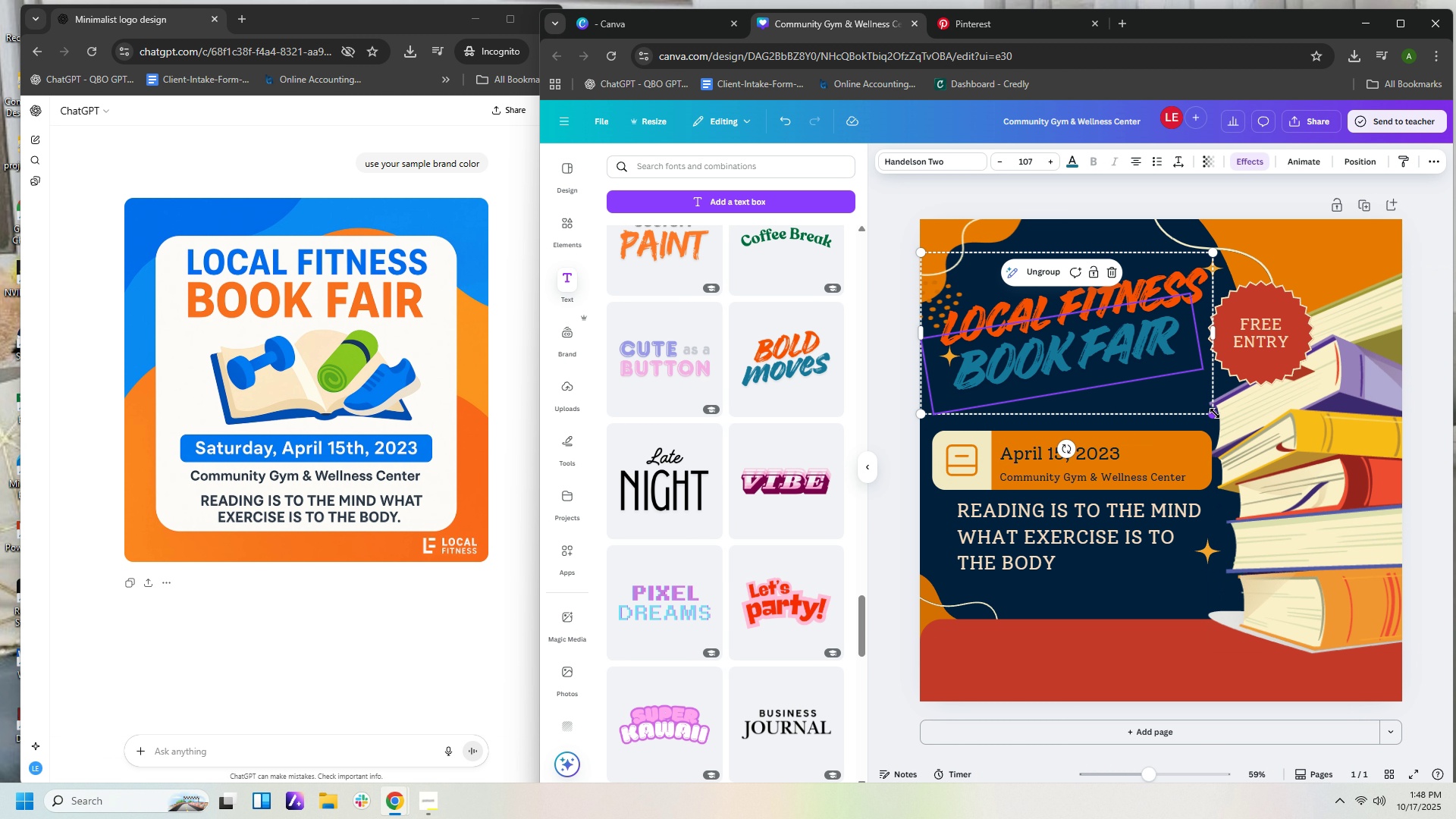 
left_click_drag(start_coordinate=[1215, 413], to_coordinate=[1222, 419])
 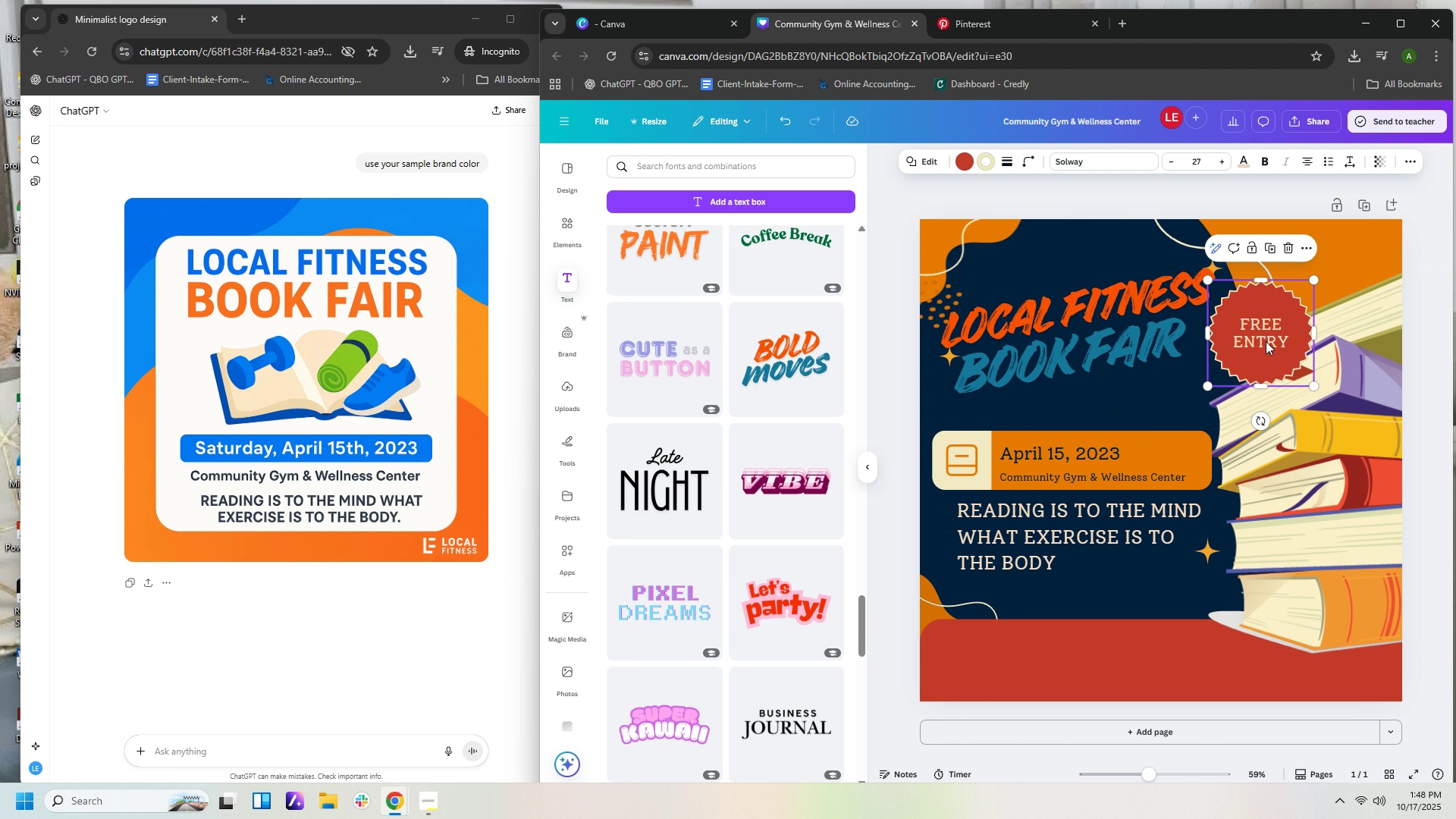 
left_click([1266, 341])
 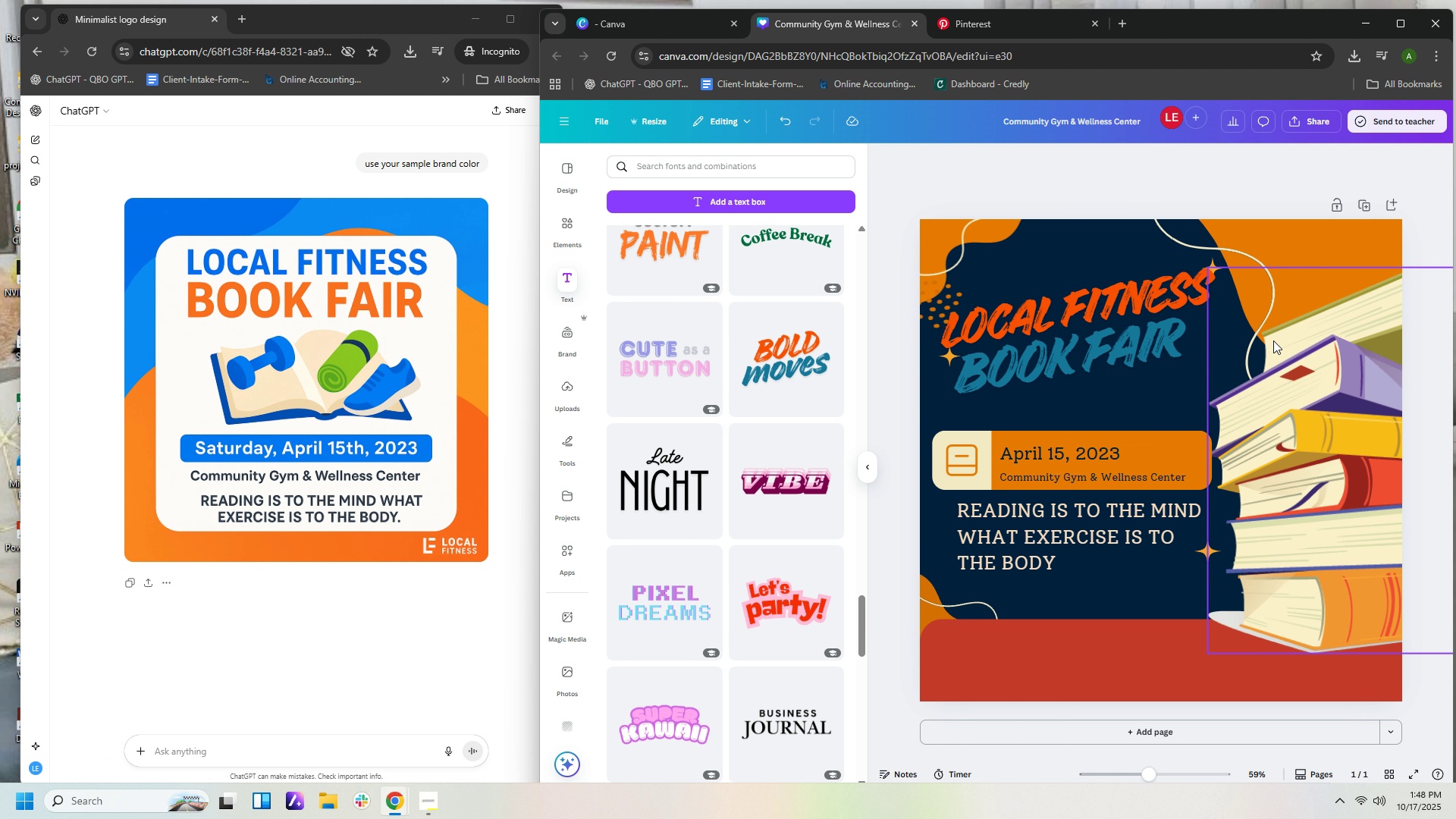 
key(Delete)
 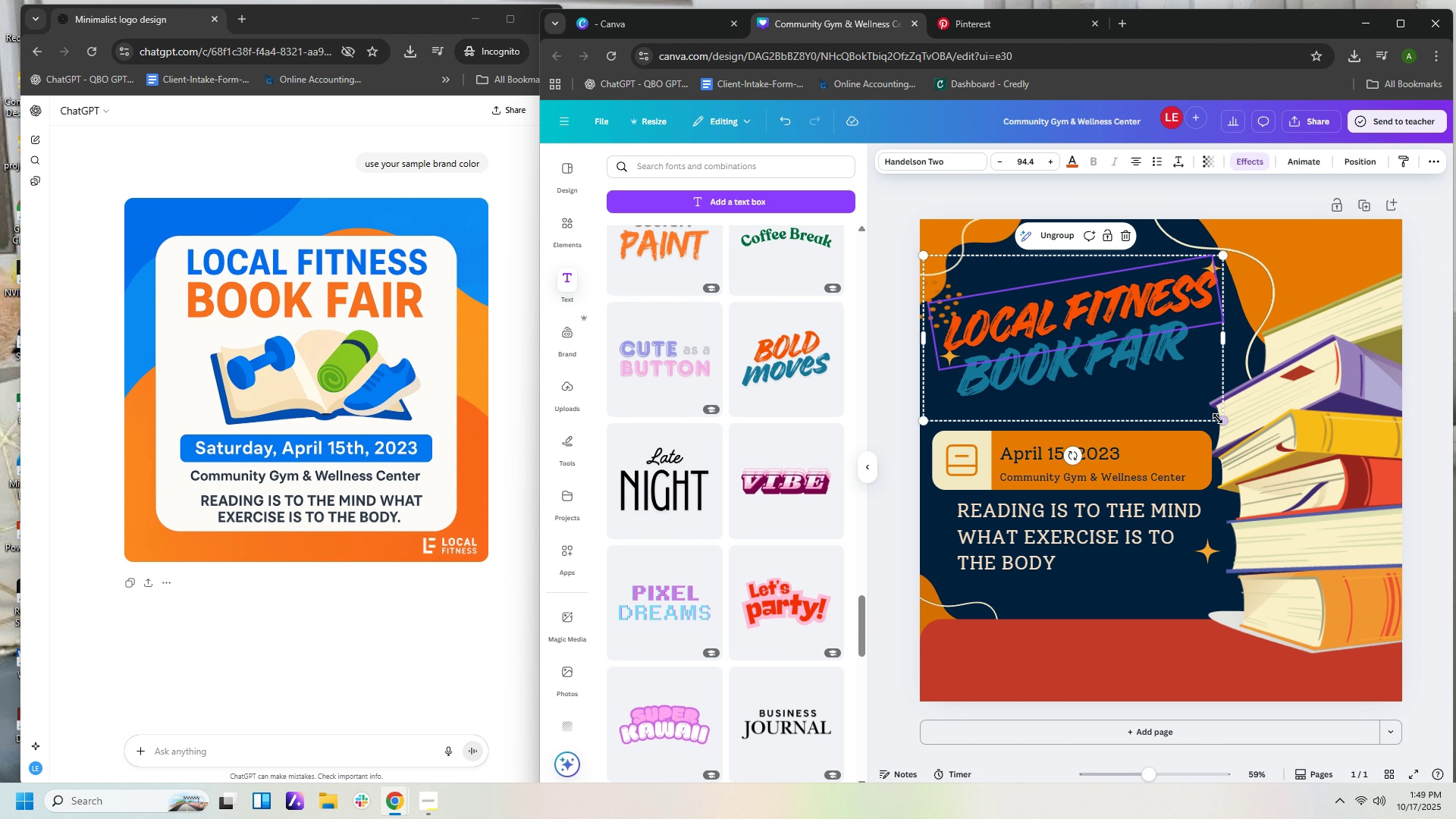 
wait(6.86)
 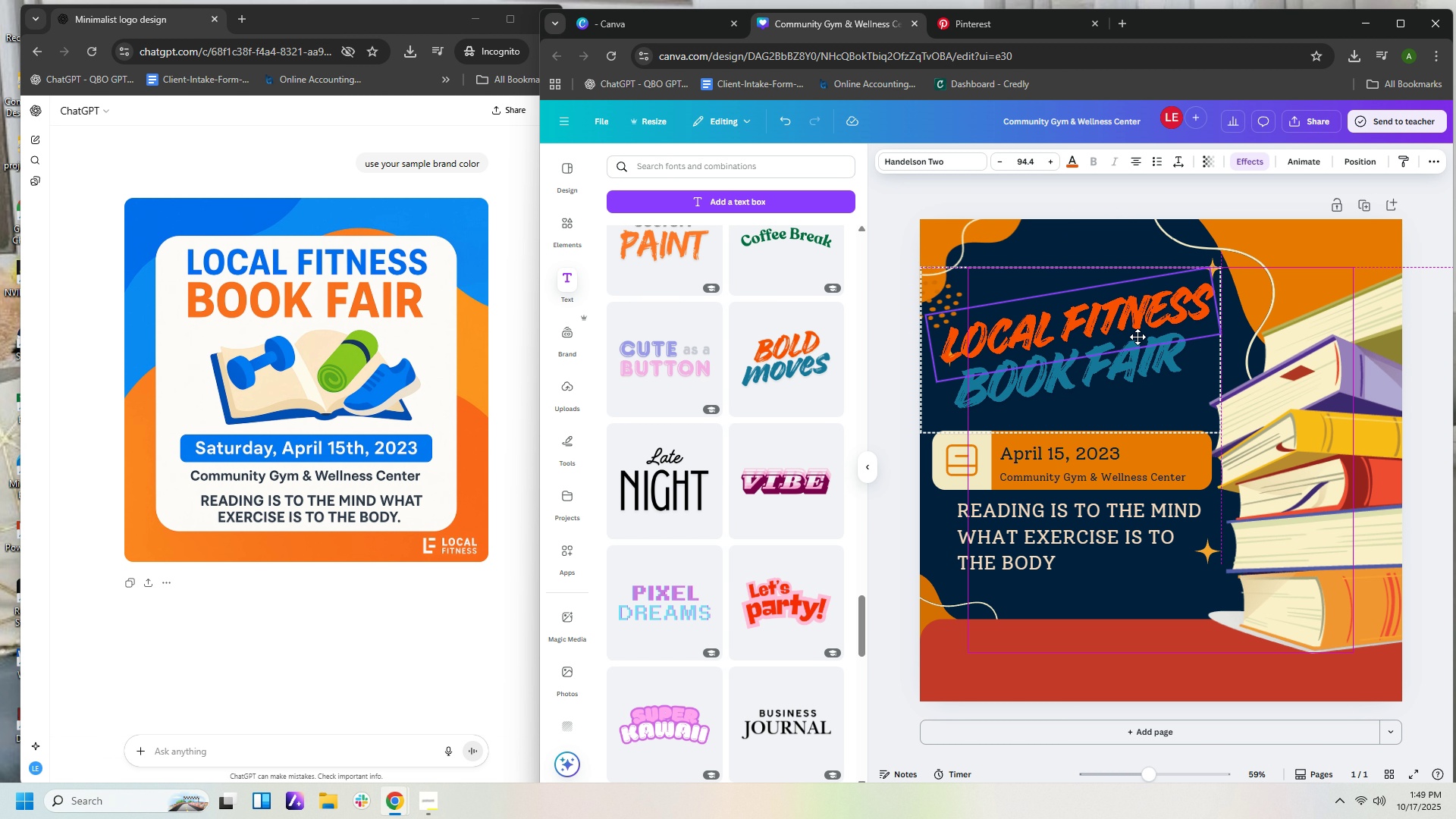 
left_click_drag(start_coordinate=[1204, 282], to_coordinate=[1196, 356])
 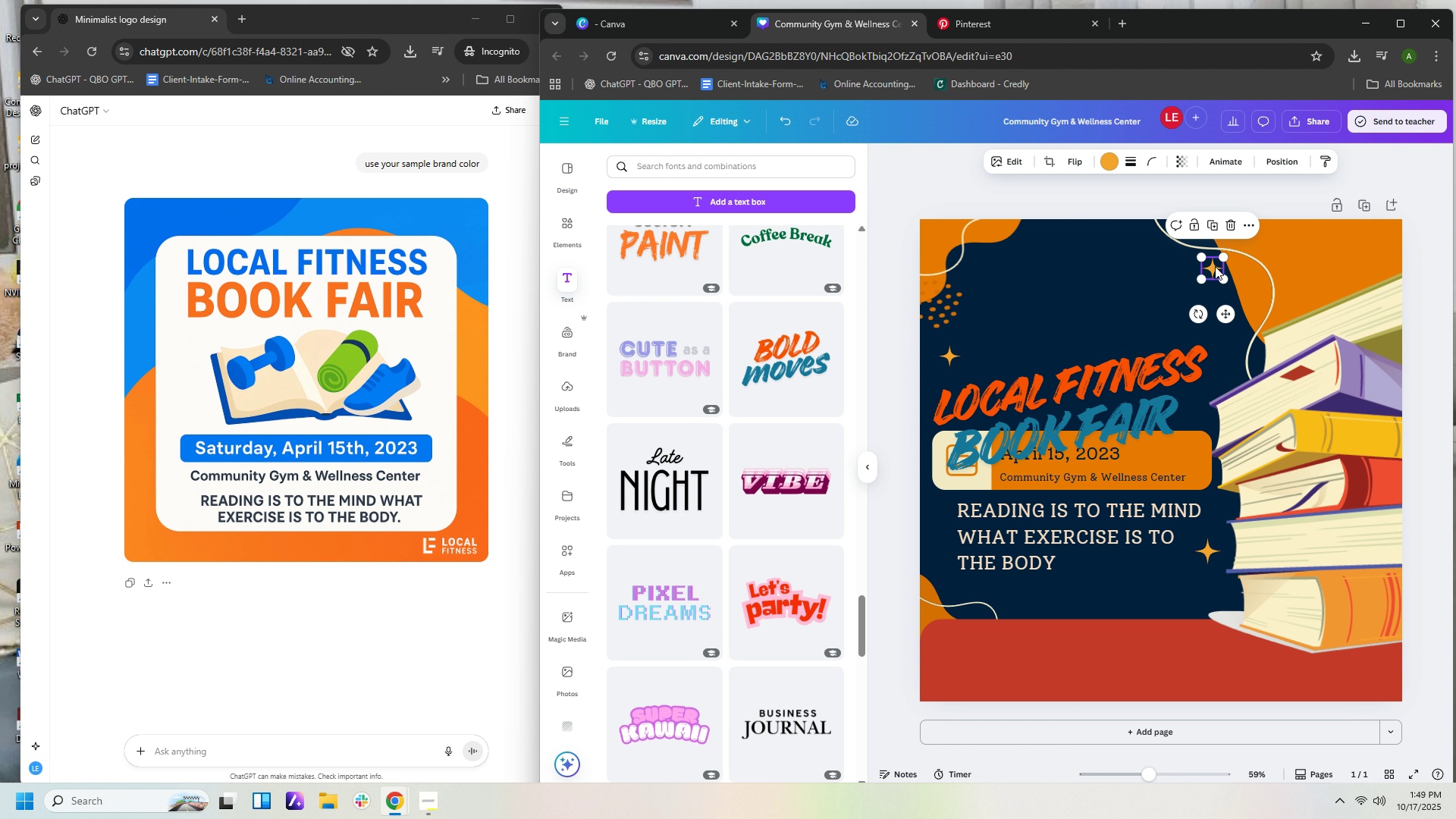 
left_click_drag(start_coordinate=[1215, 266], to_coordinate=[1247, 344])
 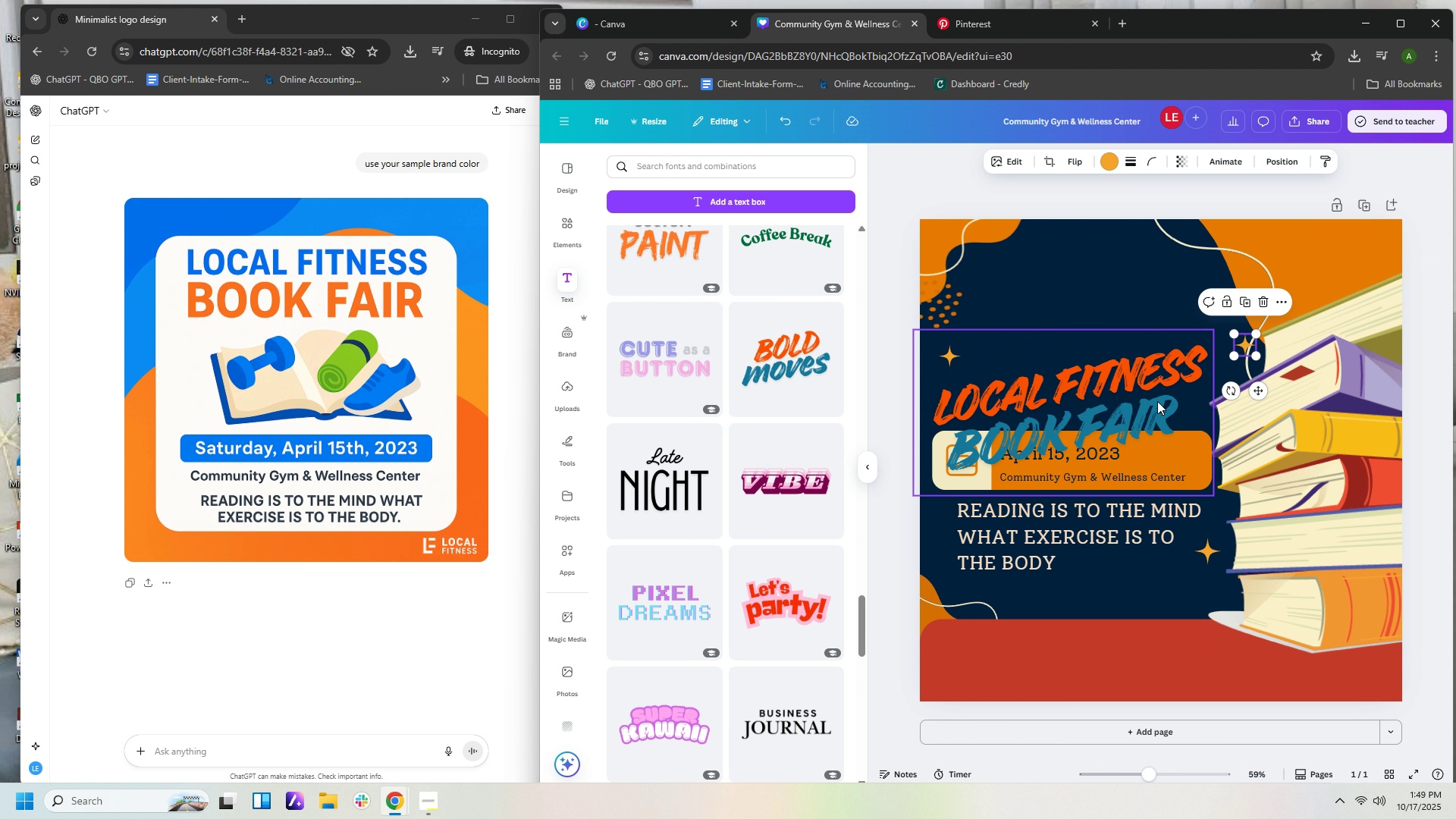 
left_click_drag(start_coordinate=[1156, 401], to_coordinate=[1171, 324])
 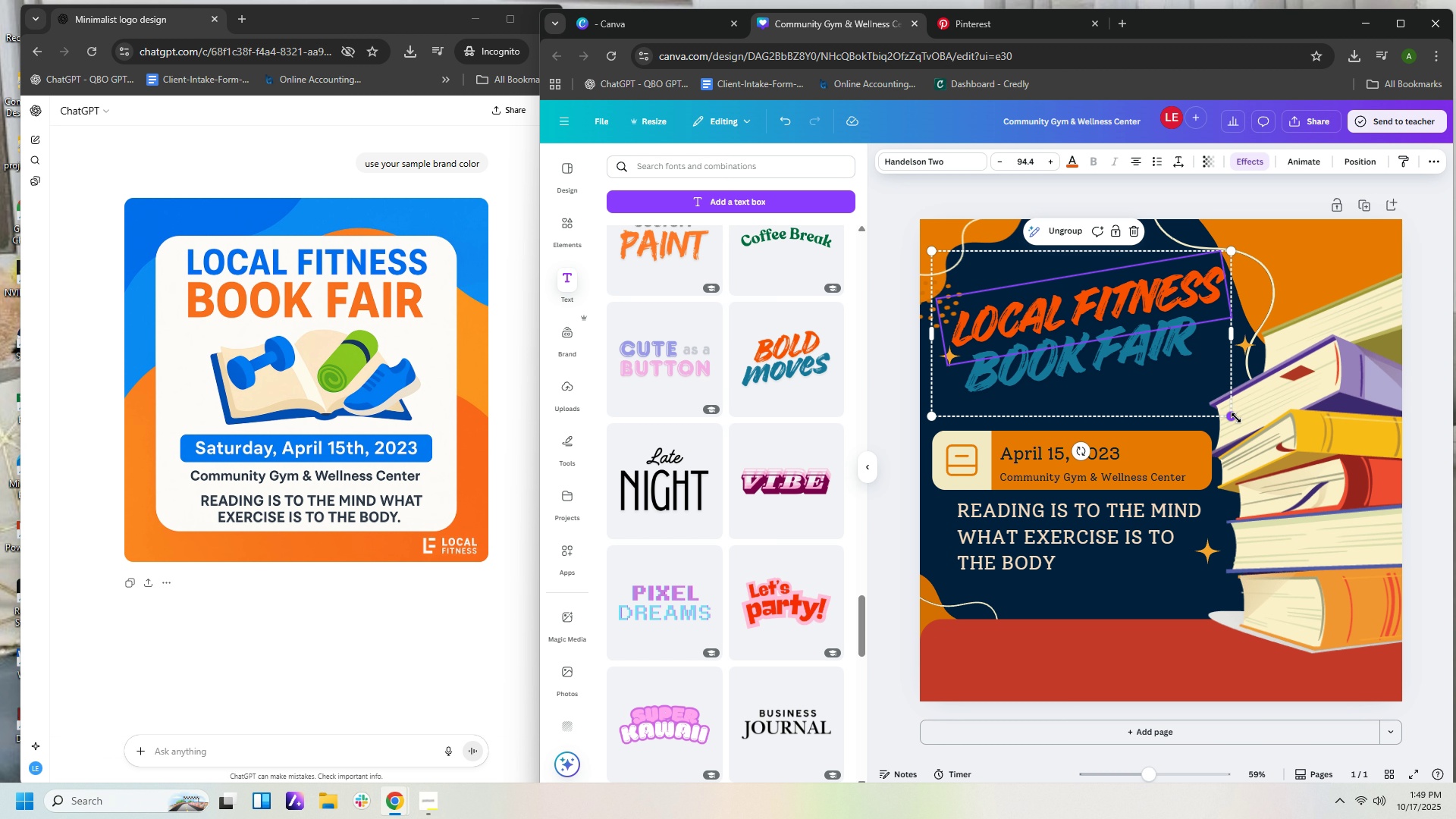 
left_click_drag(start_coordinate=[1234, 418], to_coordinate=[1239, 417])
 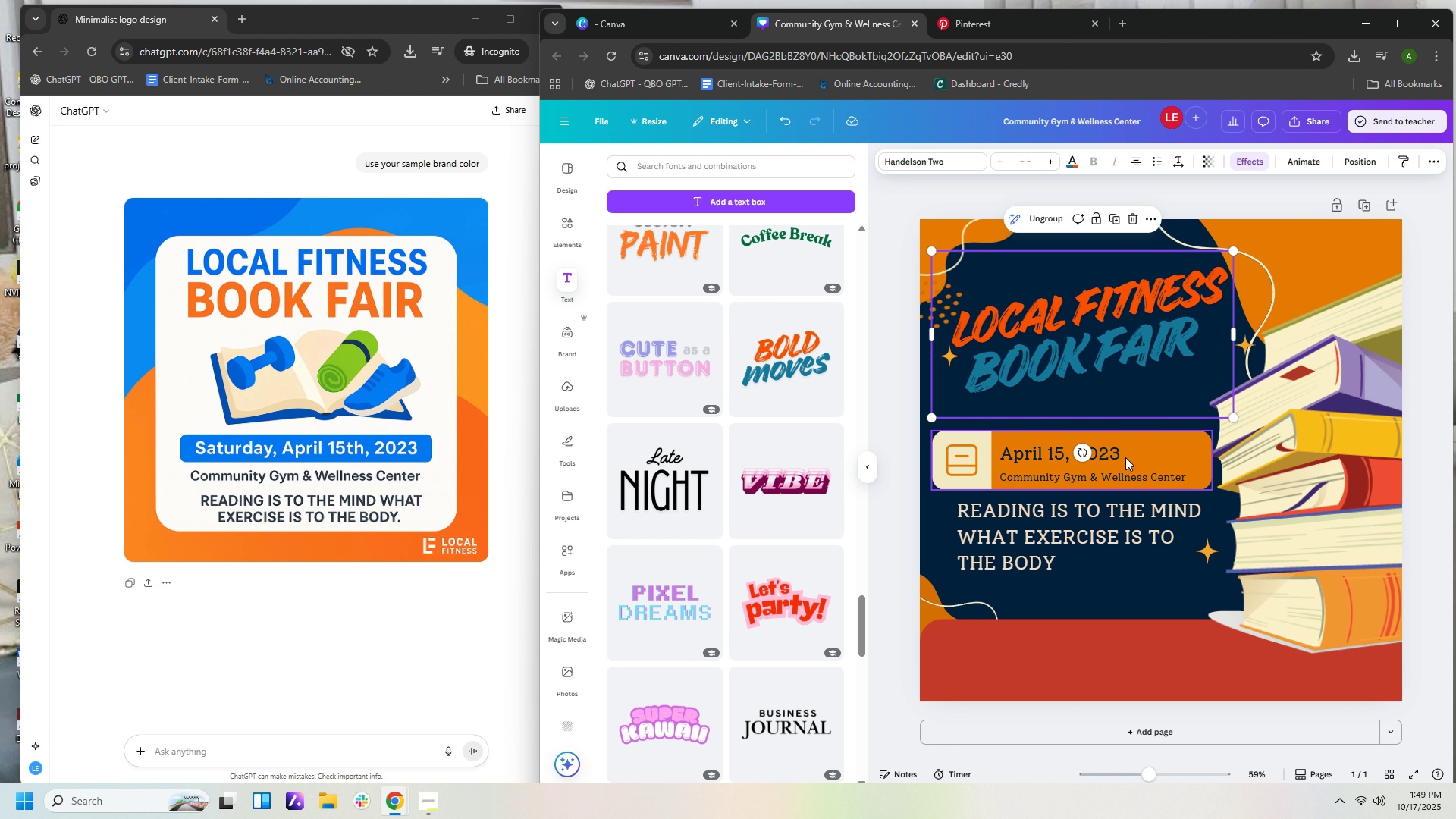 
left_click_drag(start_coordinate=[1125, 457], to_coordinate=[1125, 442])
 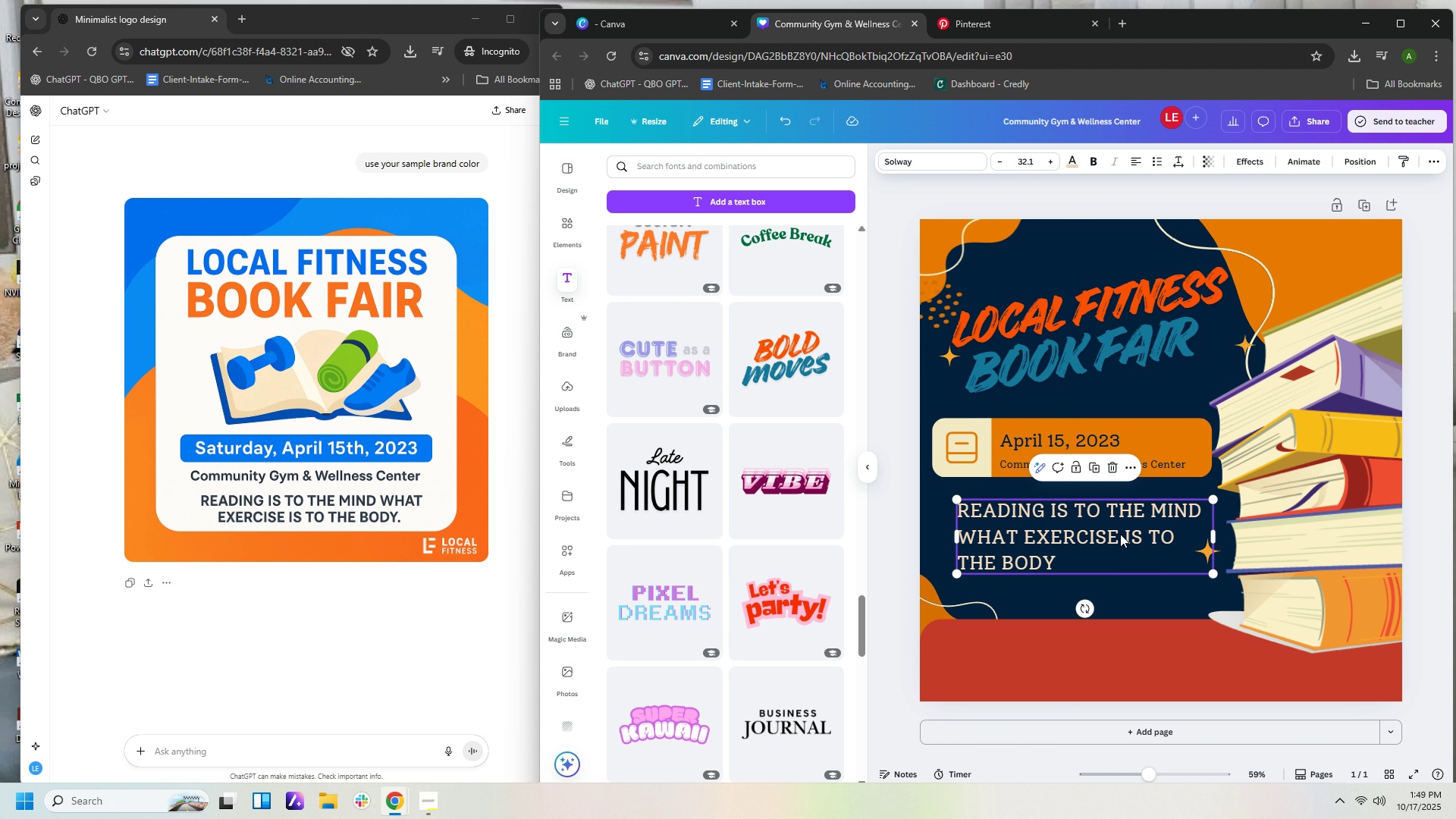 
left_click_drag(start_coordinate=[1120, 534], to_coordinate=[1112, 533])
 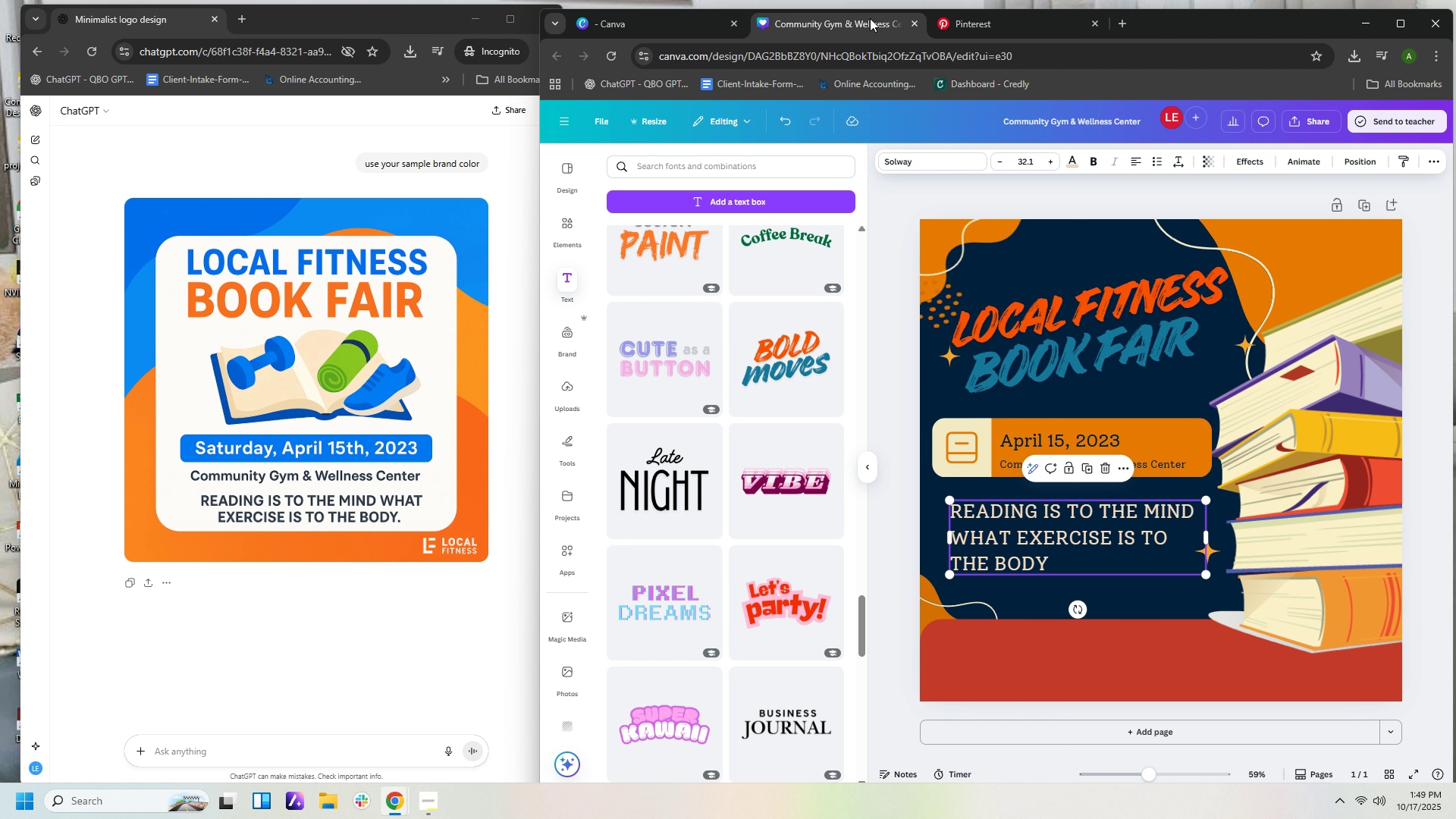 
left_click([971, 23])
 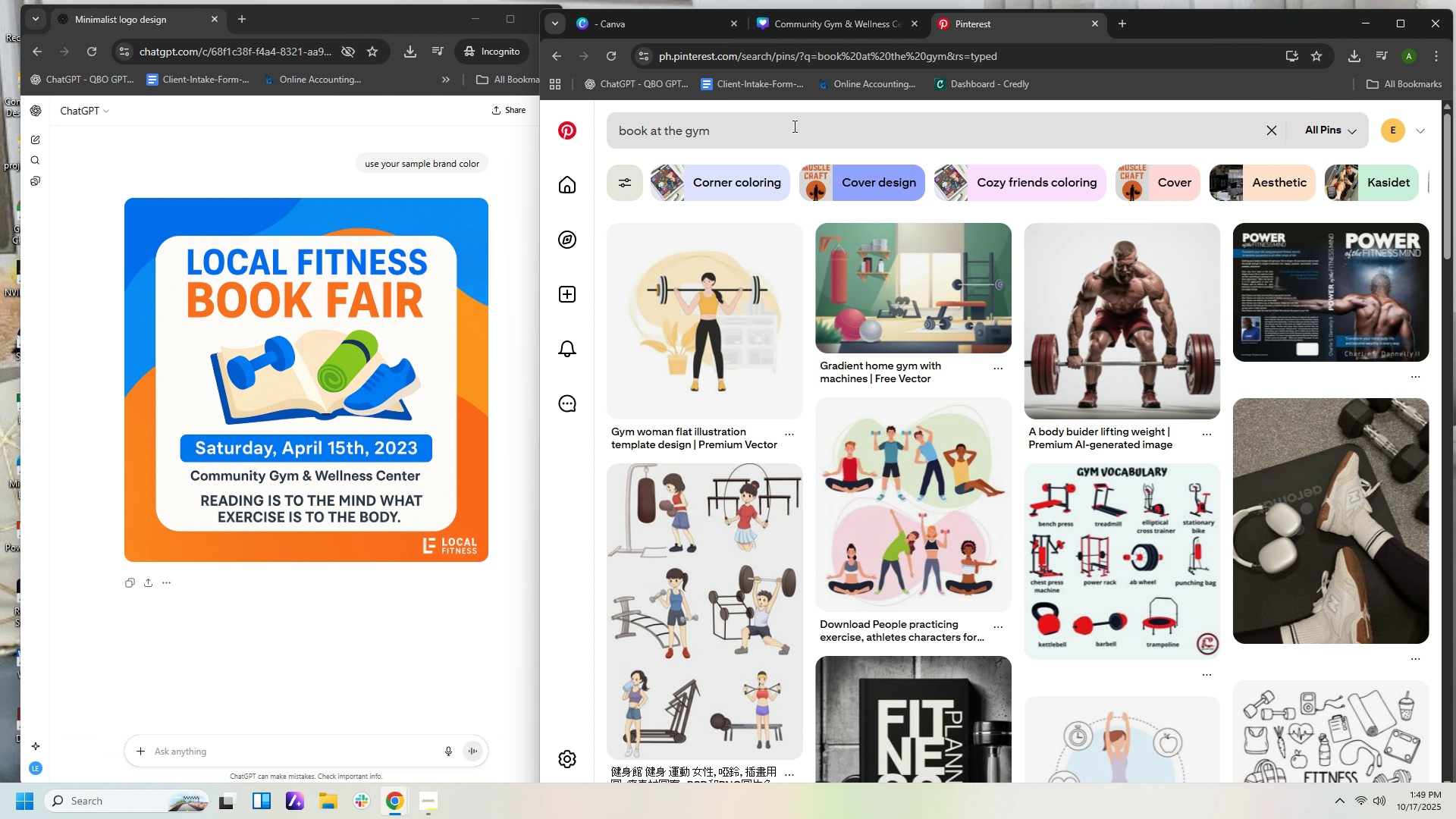 
left_click([793, 126])
 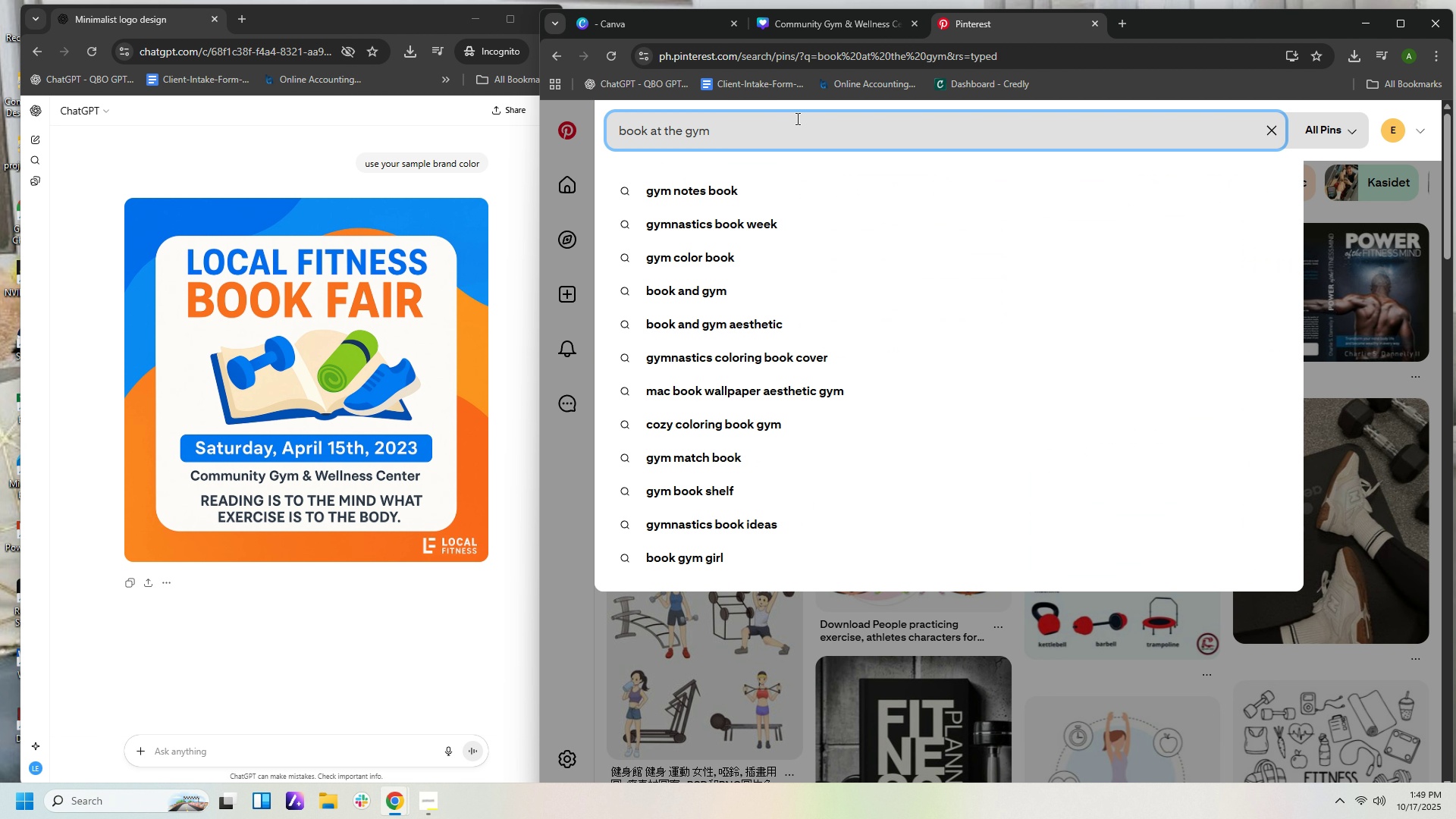 
left_click_drag(start_coordinate=[800, 135], to_coordinate=[519, 167])
 